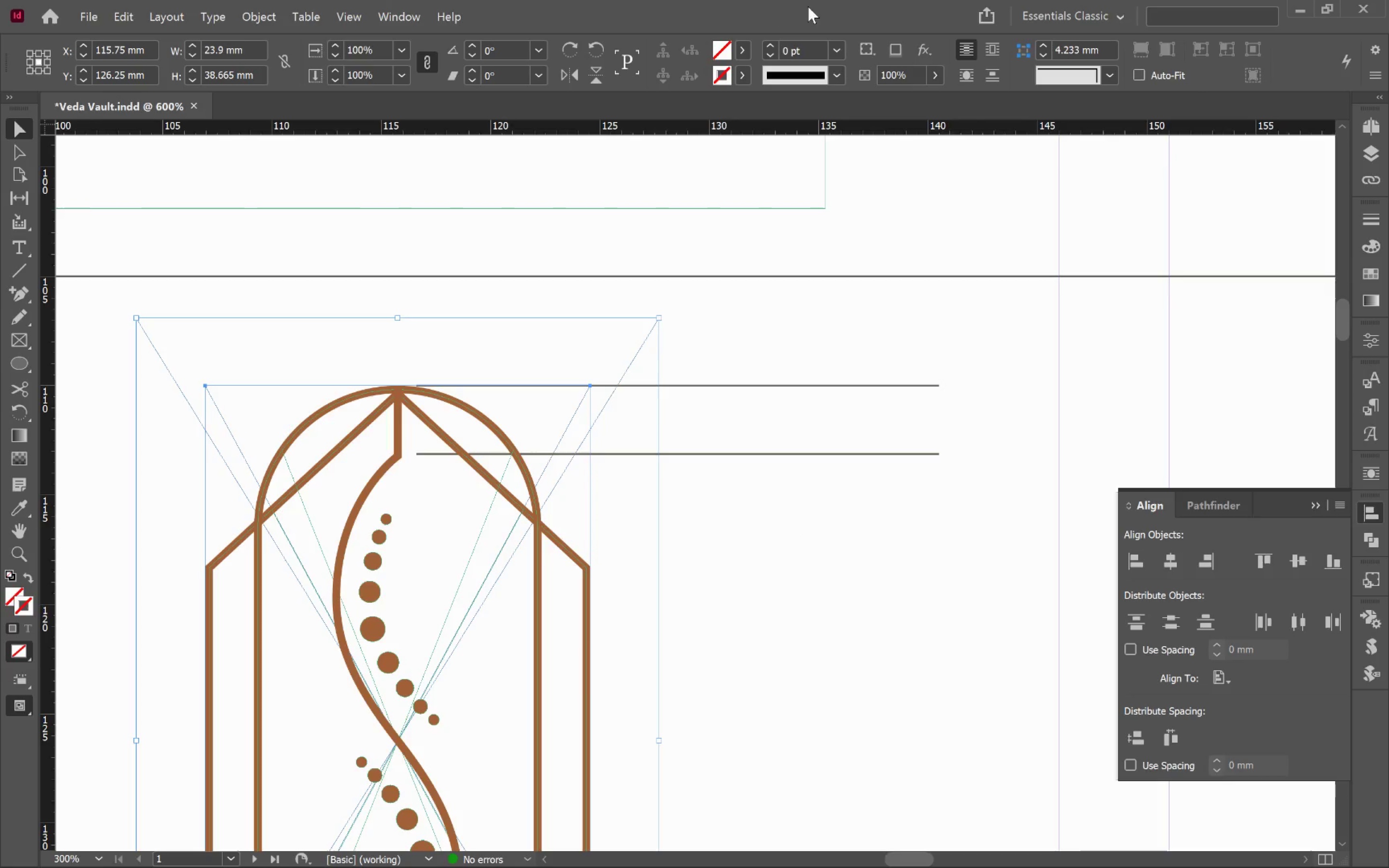 
left_click([838, 51])
 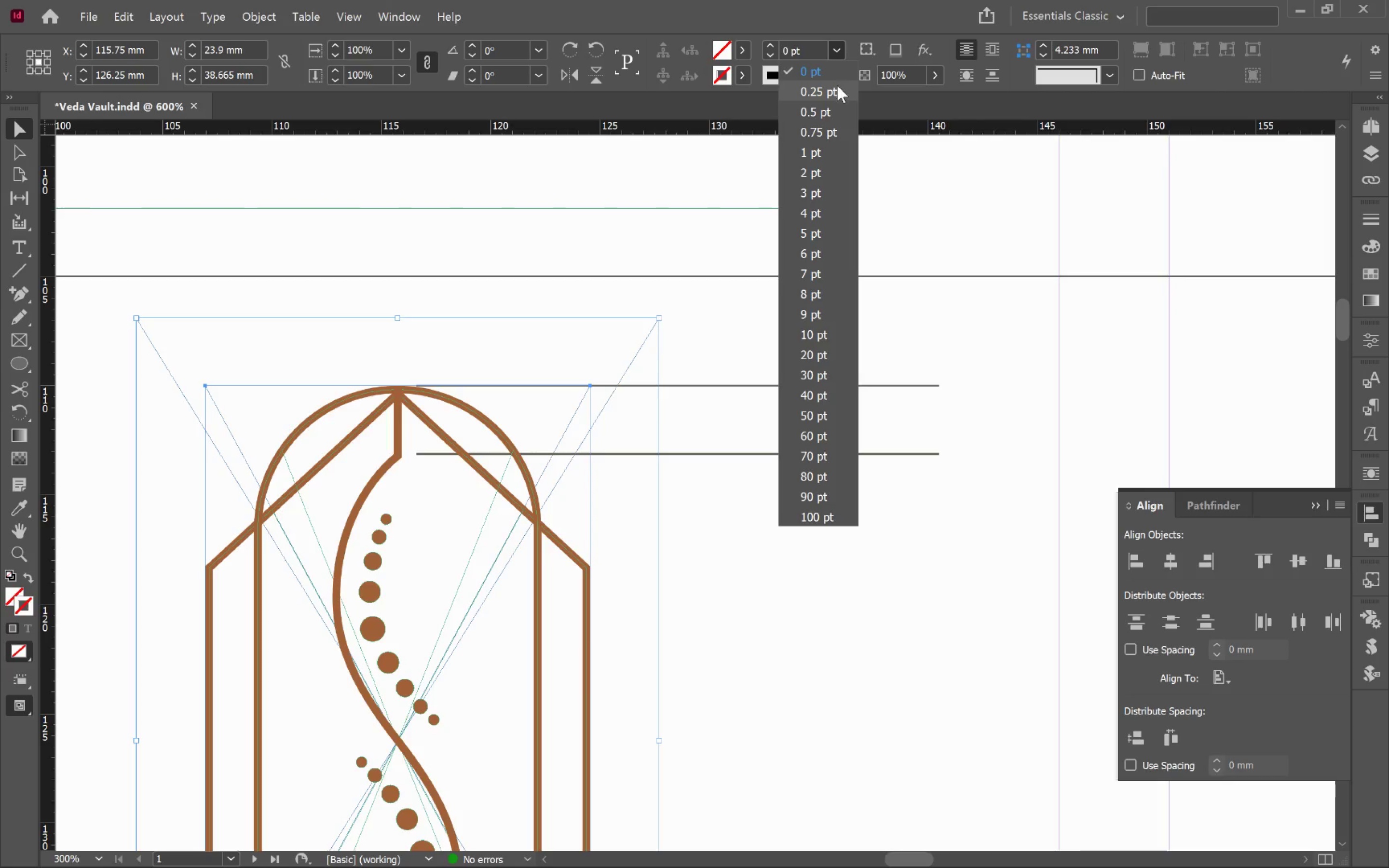 
left_click([837, 86])
 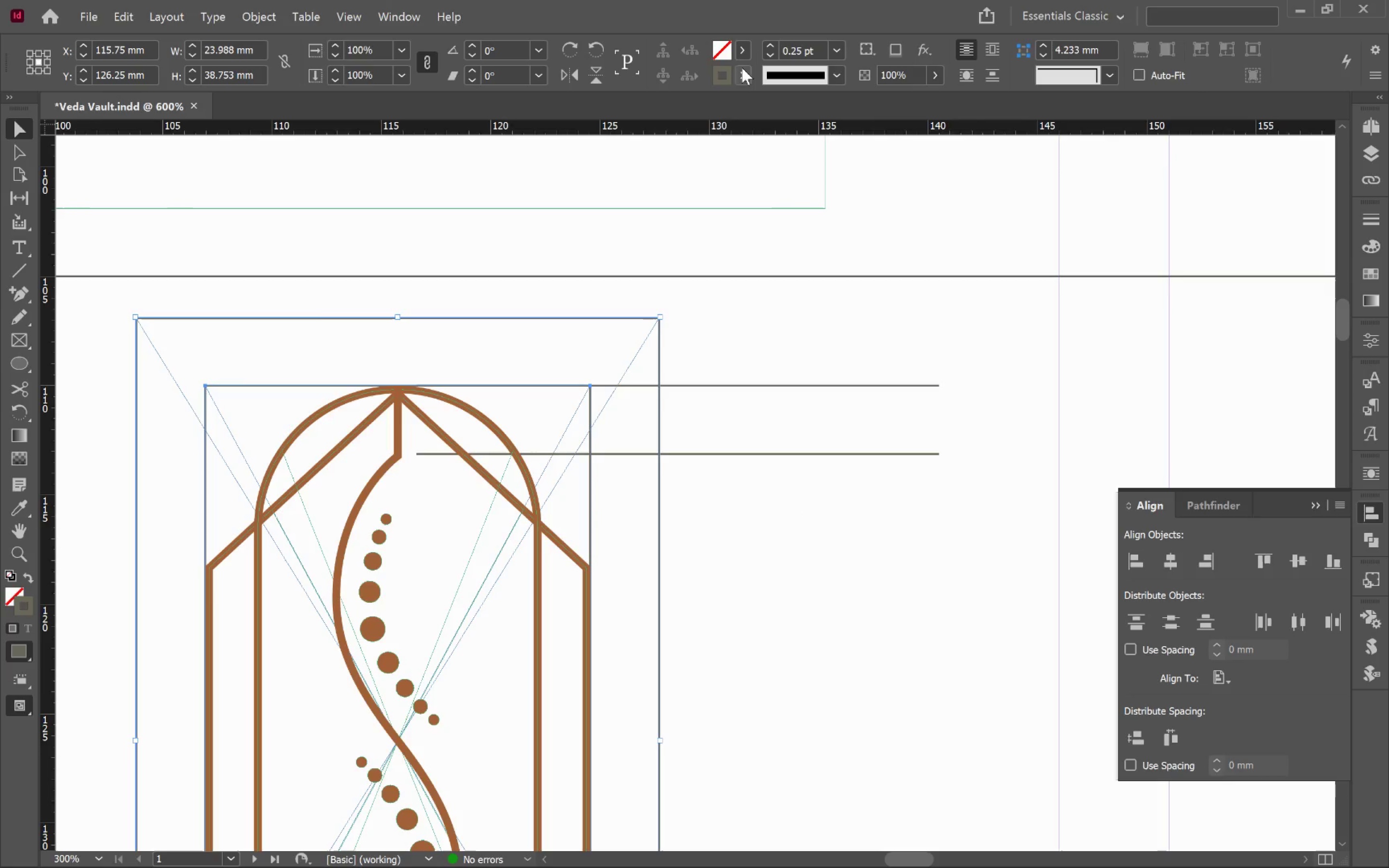 
left_click([744, 70])
 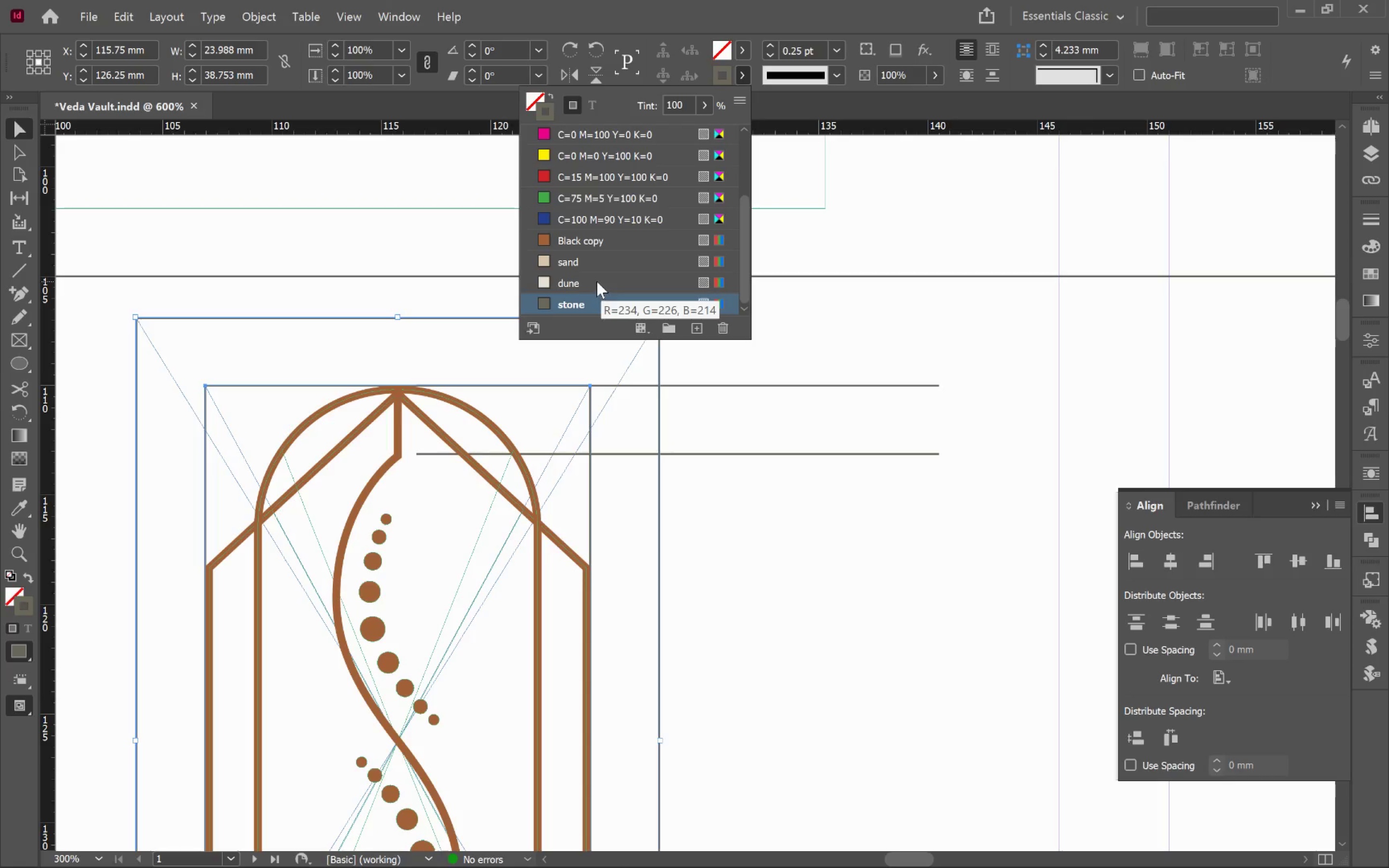 
left_click([598, 255])
 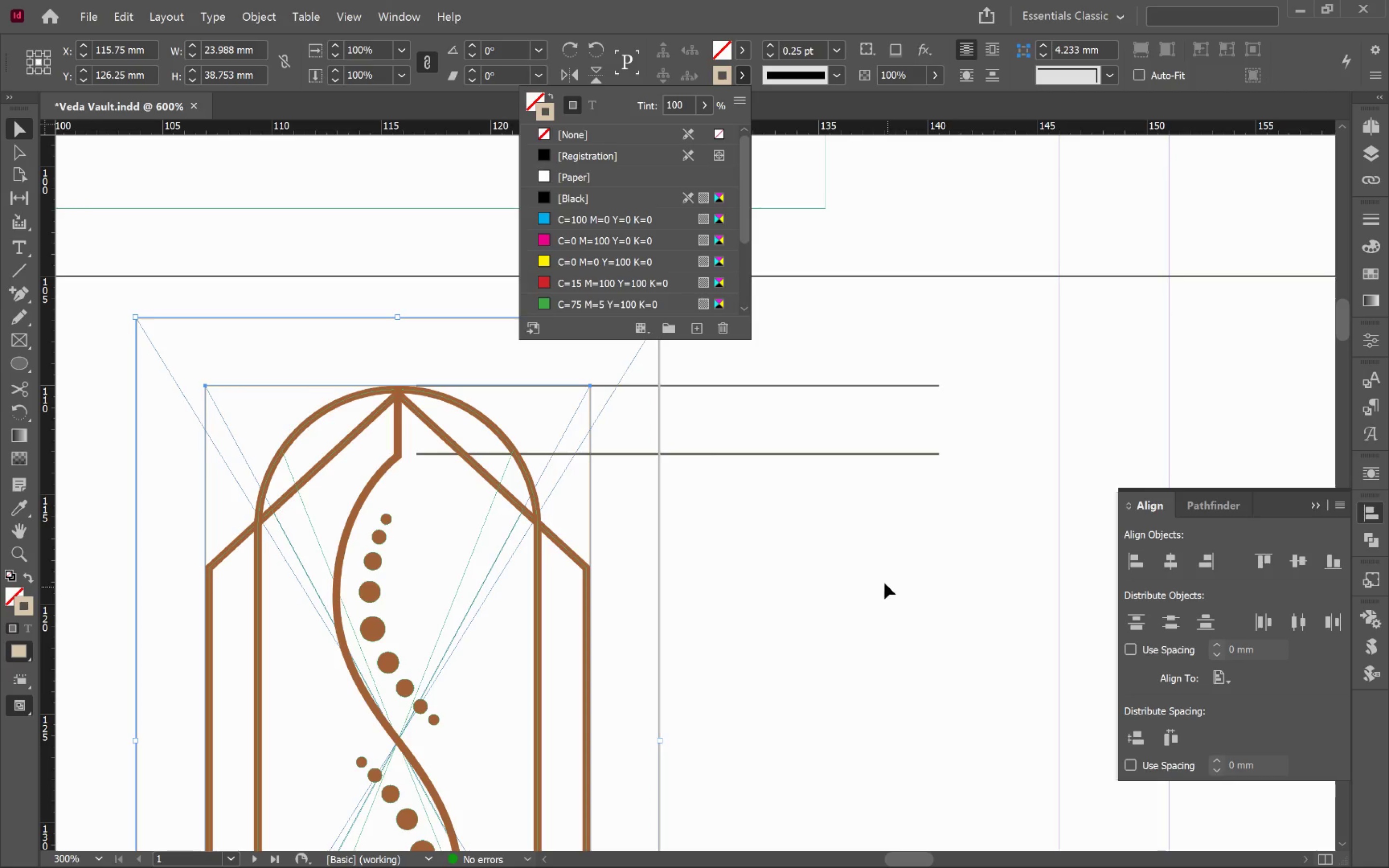 
left_click([846, 554])
 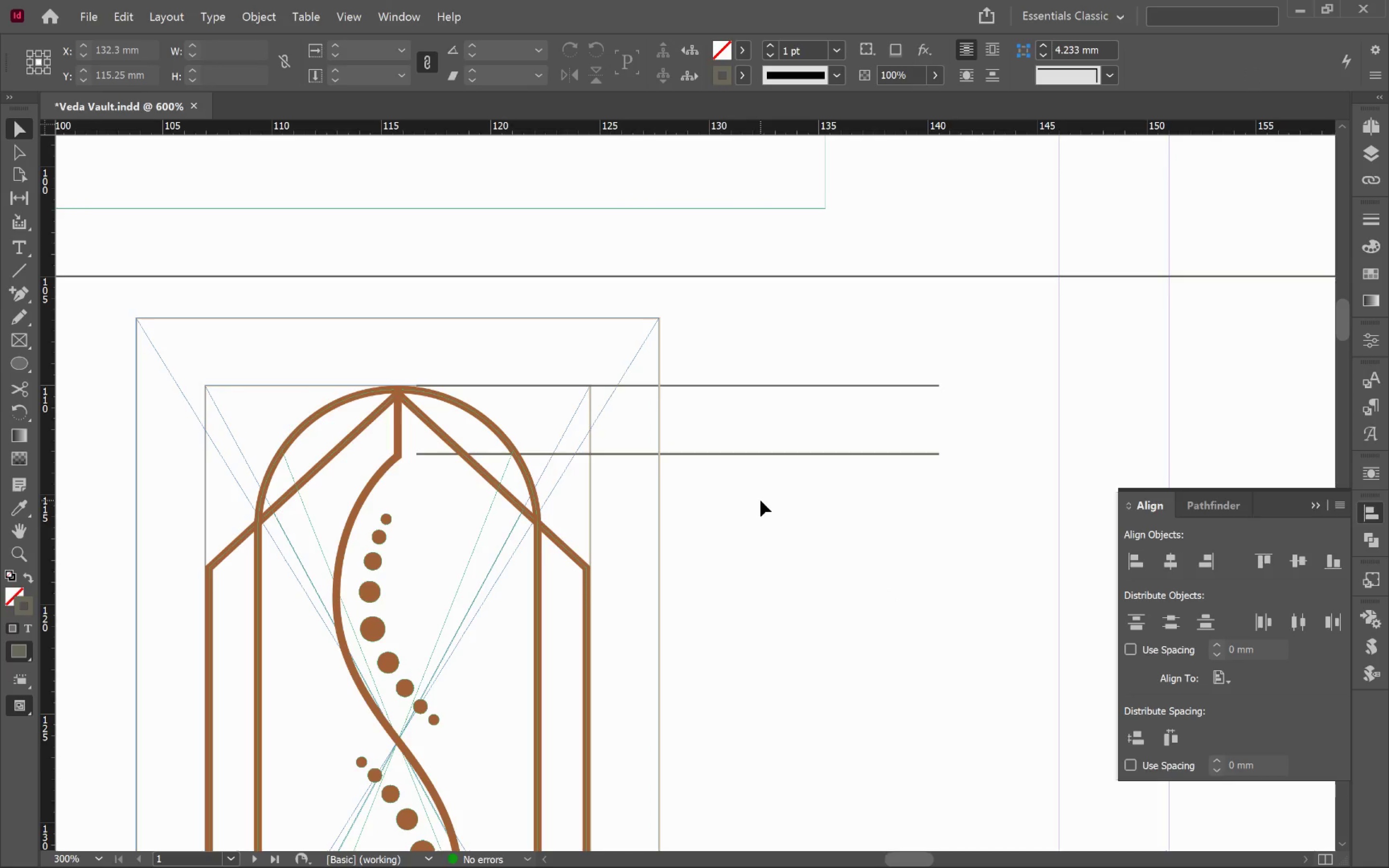 
key(W)
 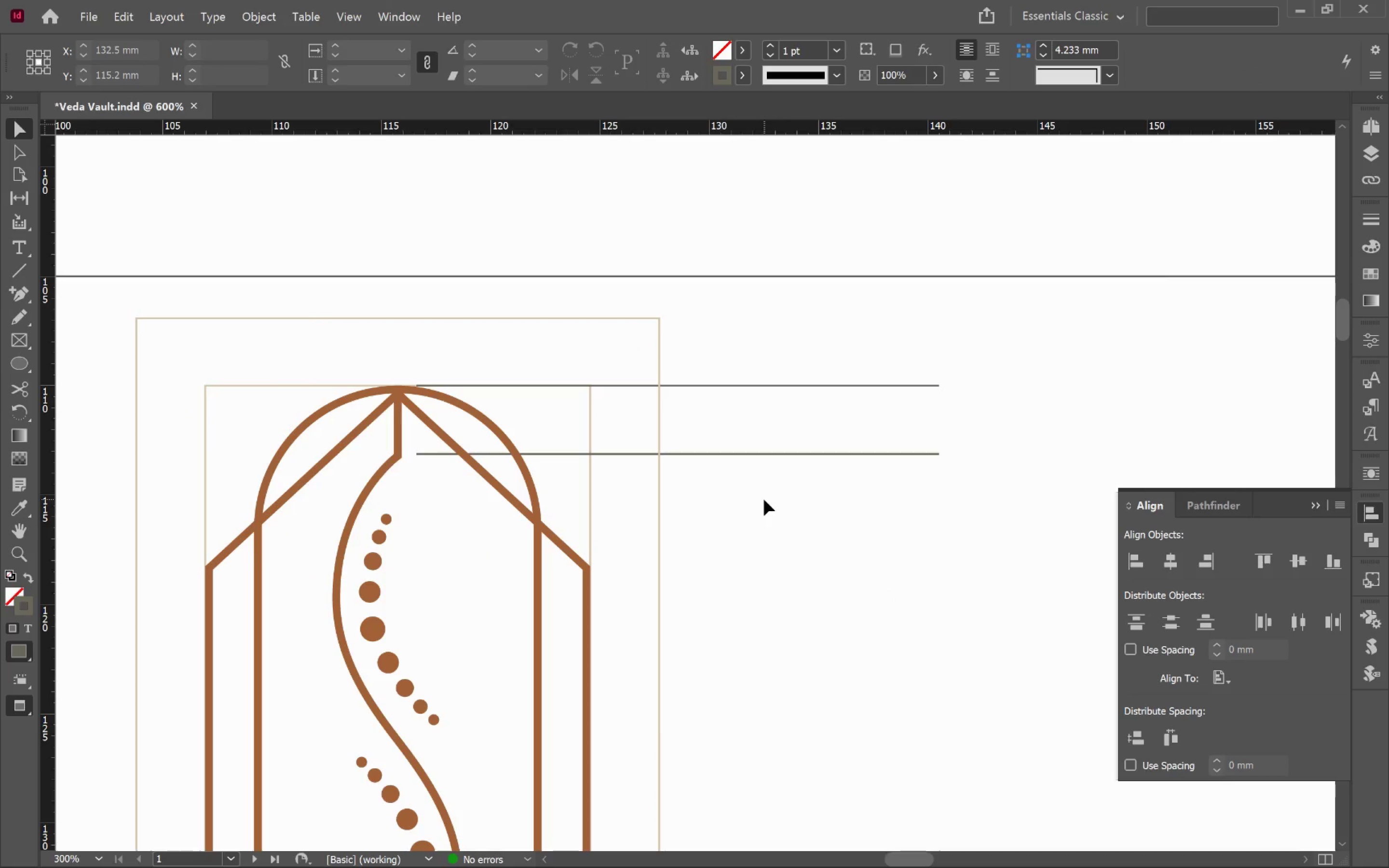 
hold_key(key=Space, duration=0.74)
 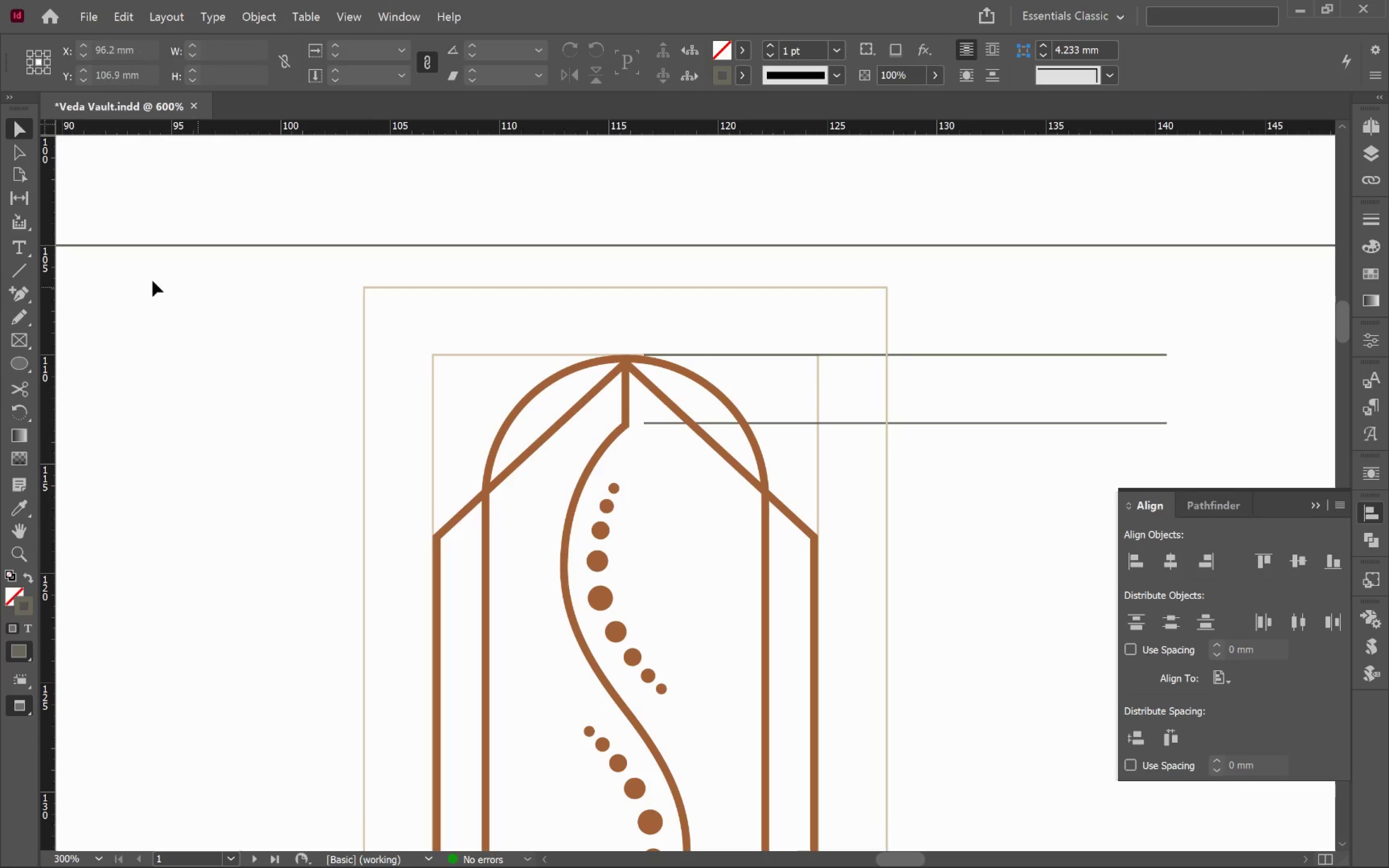 
left_click_drag(start_coordinate=[769, 606], to_coordinate=[996, 575])
 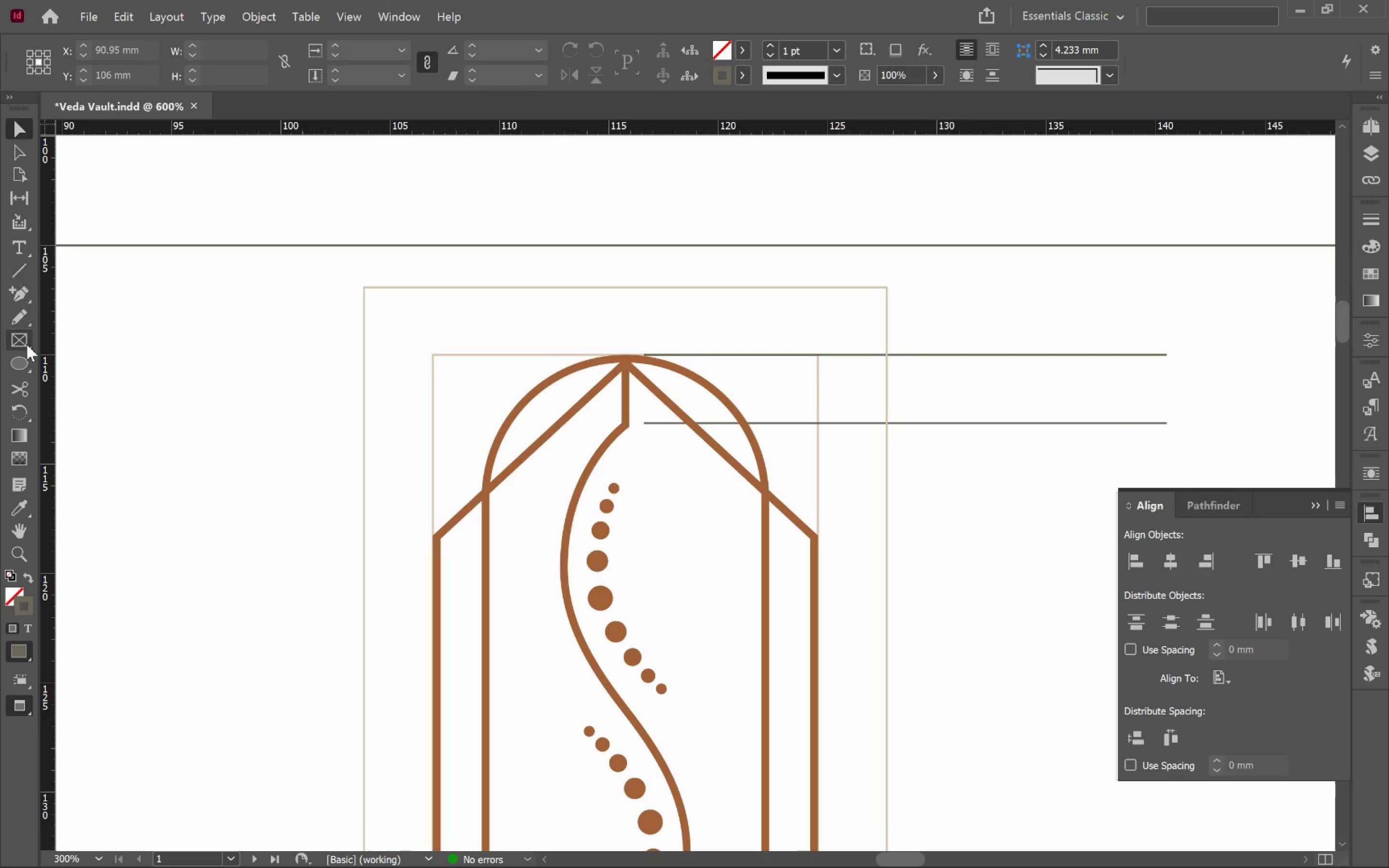 
left_click([22, 342])
 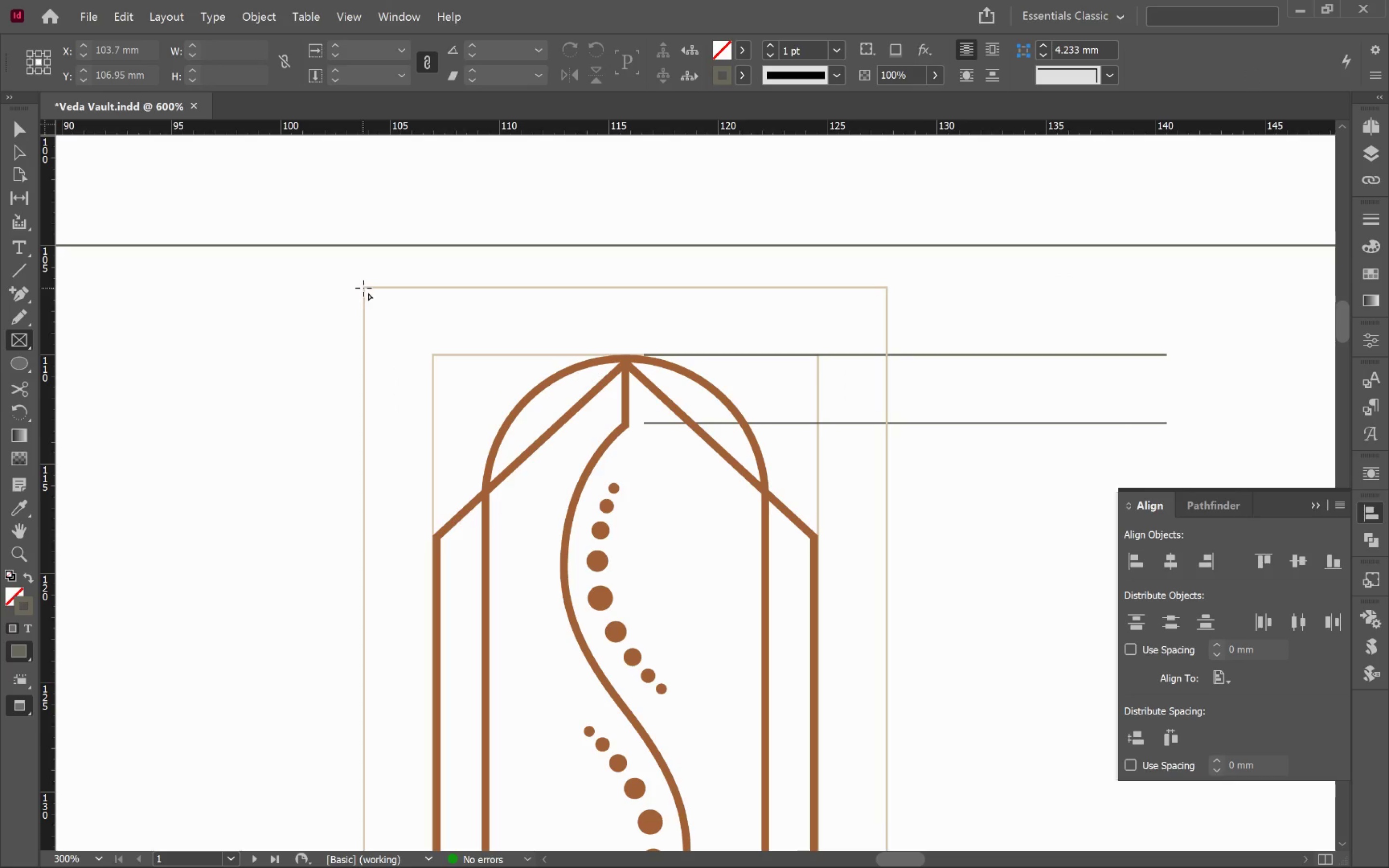 
left_click_drag(start_coordinate=[363, 286], to_coordinate=[433, 355])
 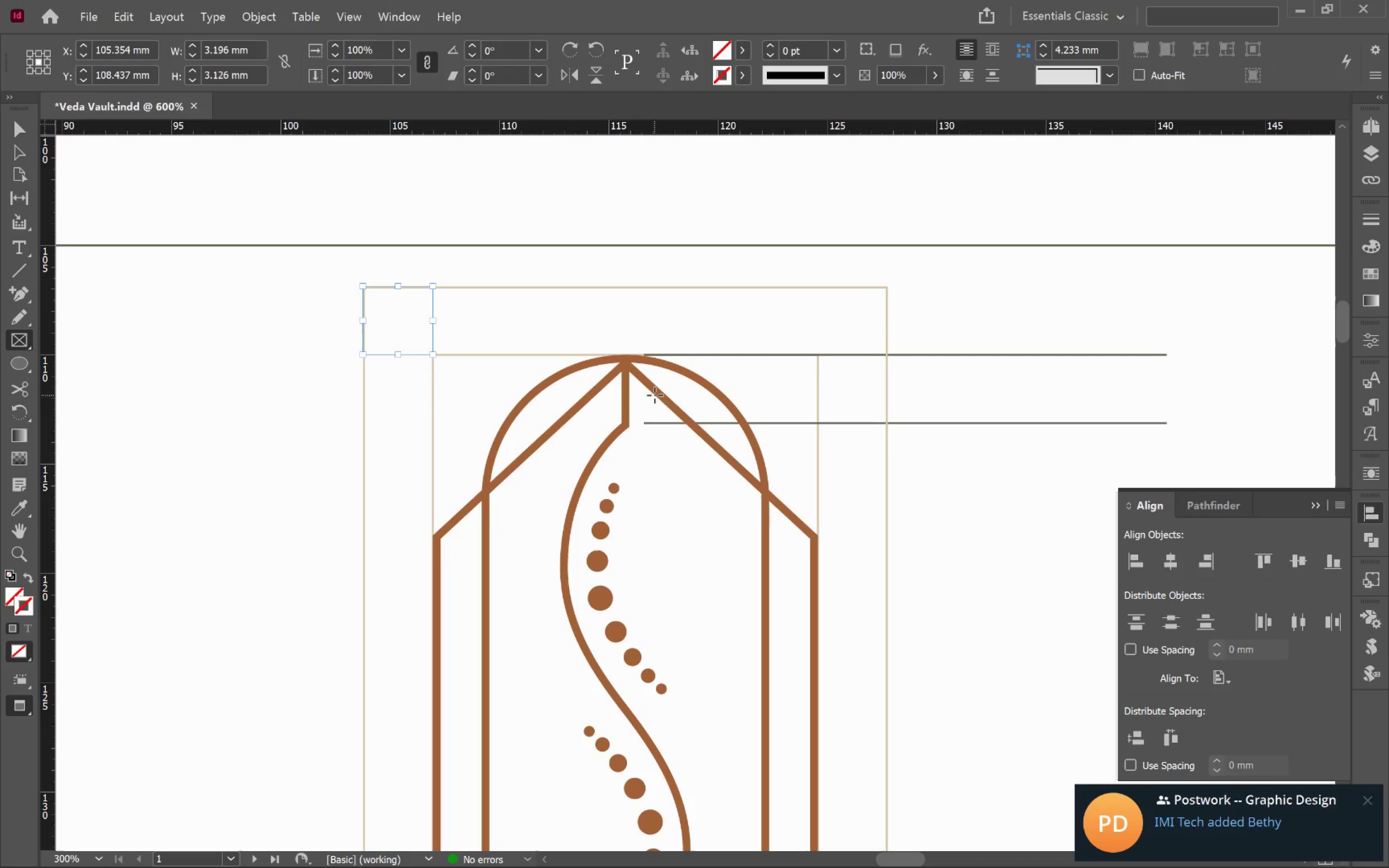 
key(V)
 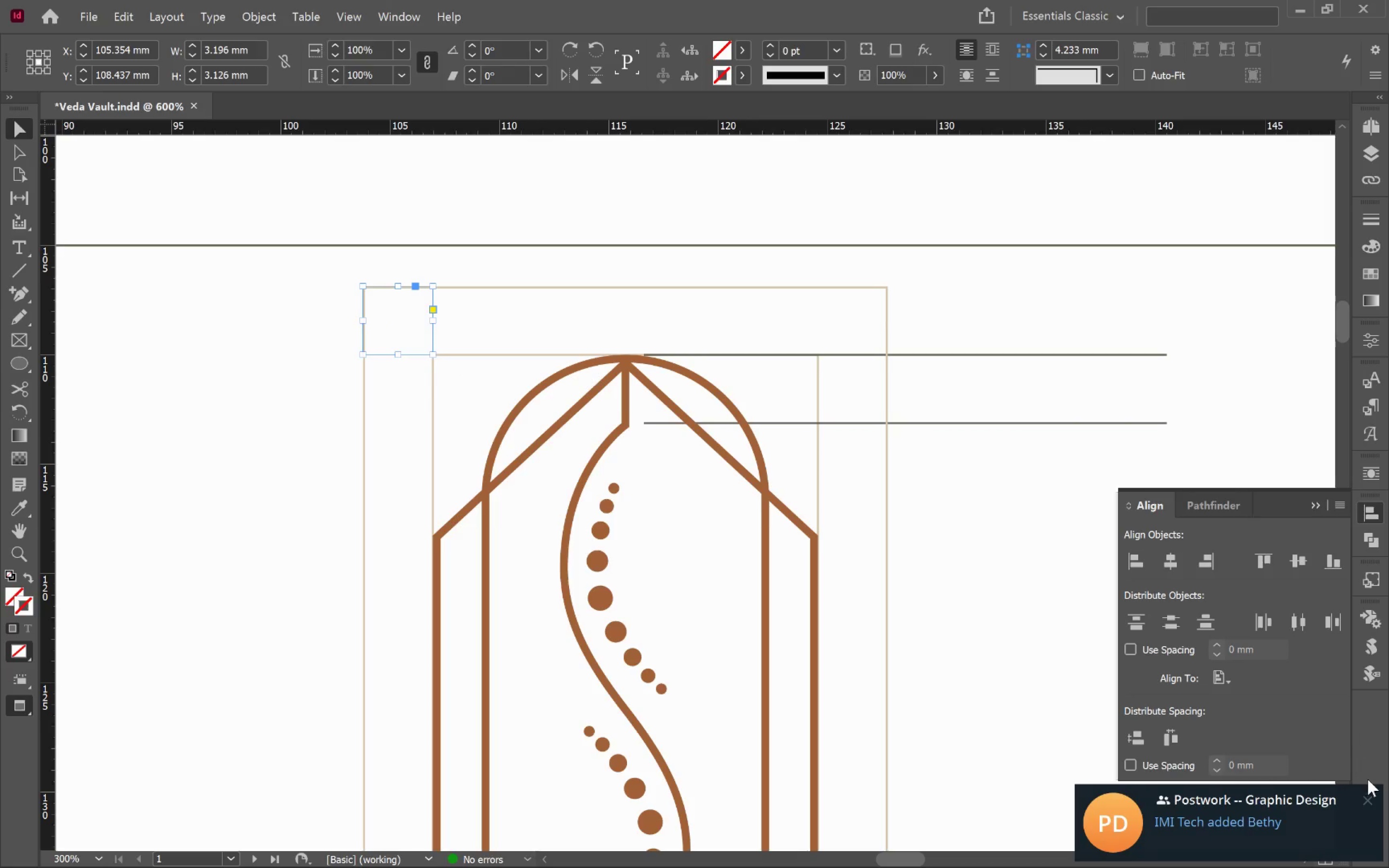 
left_click([1372, 800])
 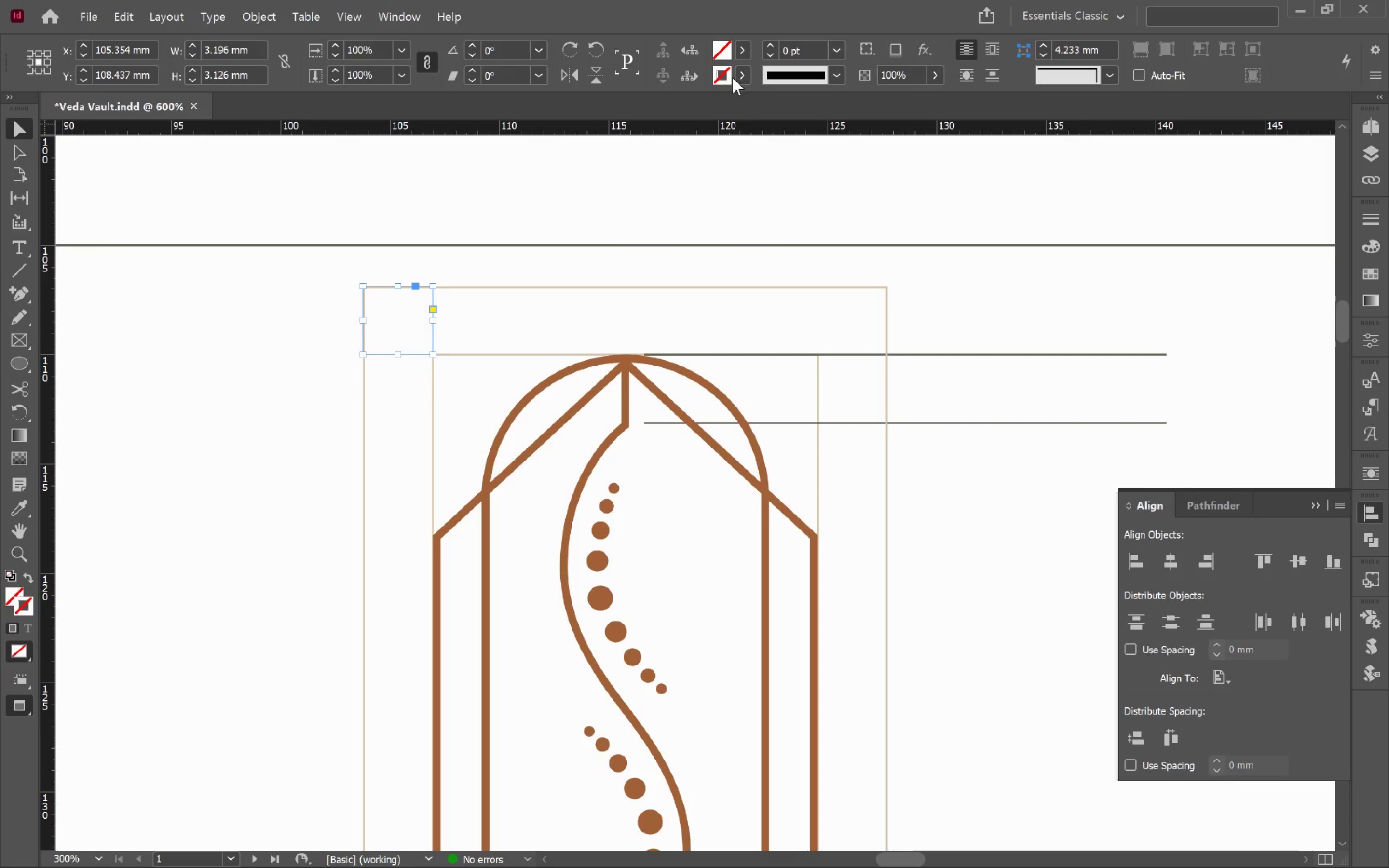 
key(I)
 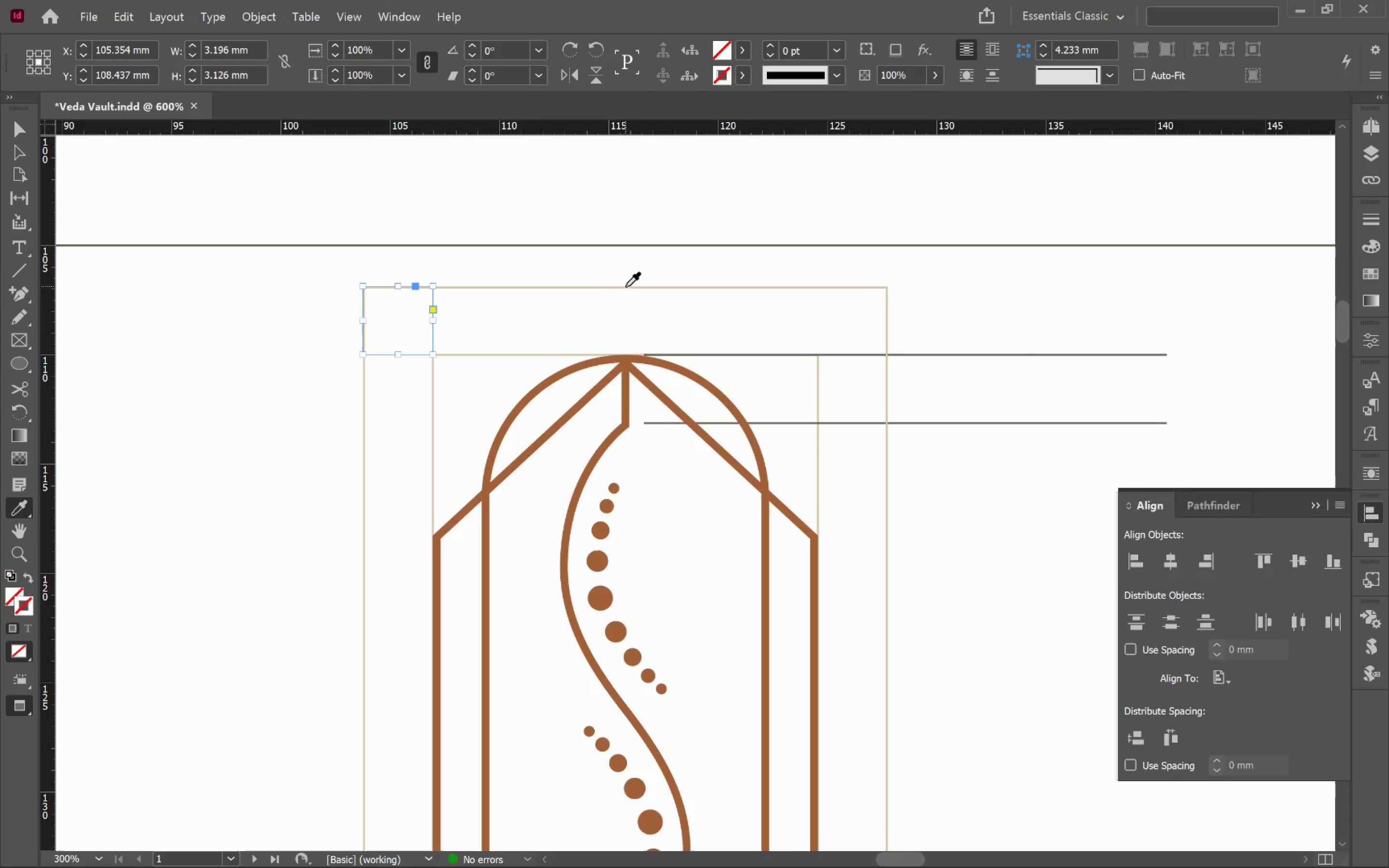 
left_click([626, 287])
 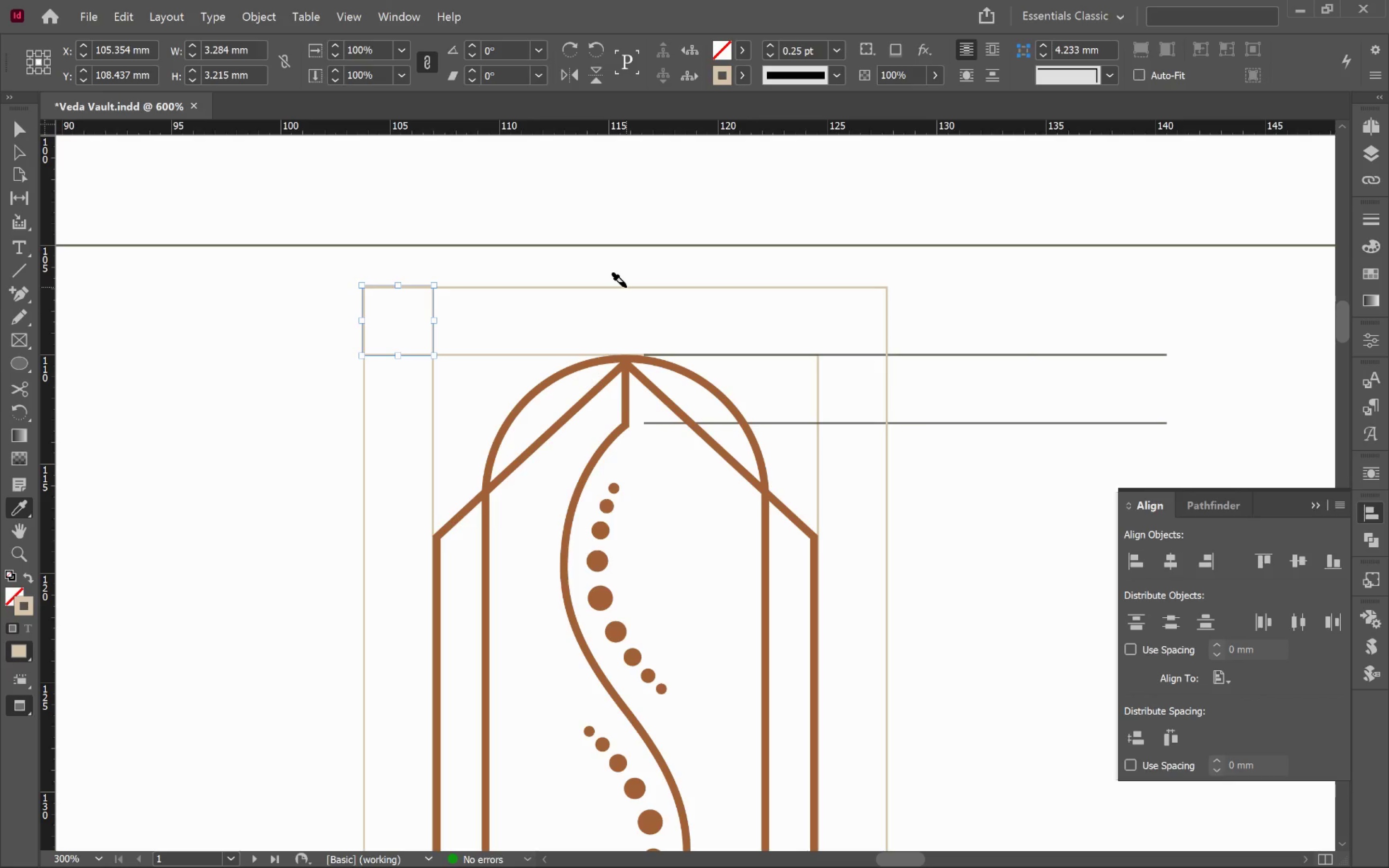 
key(V)
 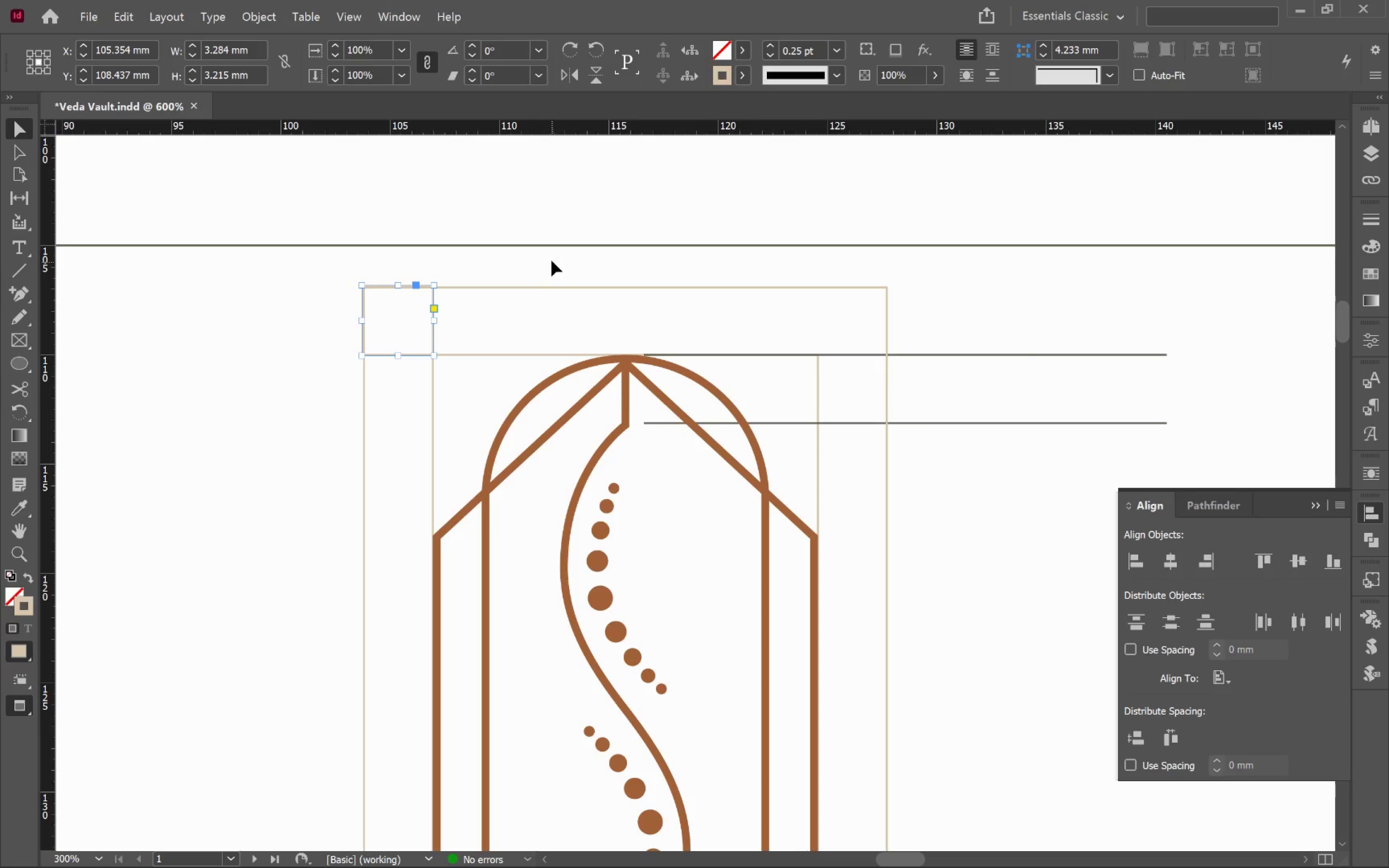 
left_click([549, 256])
 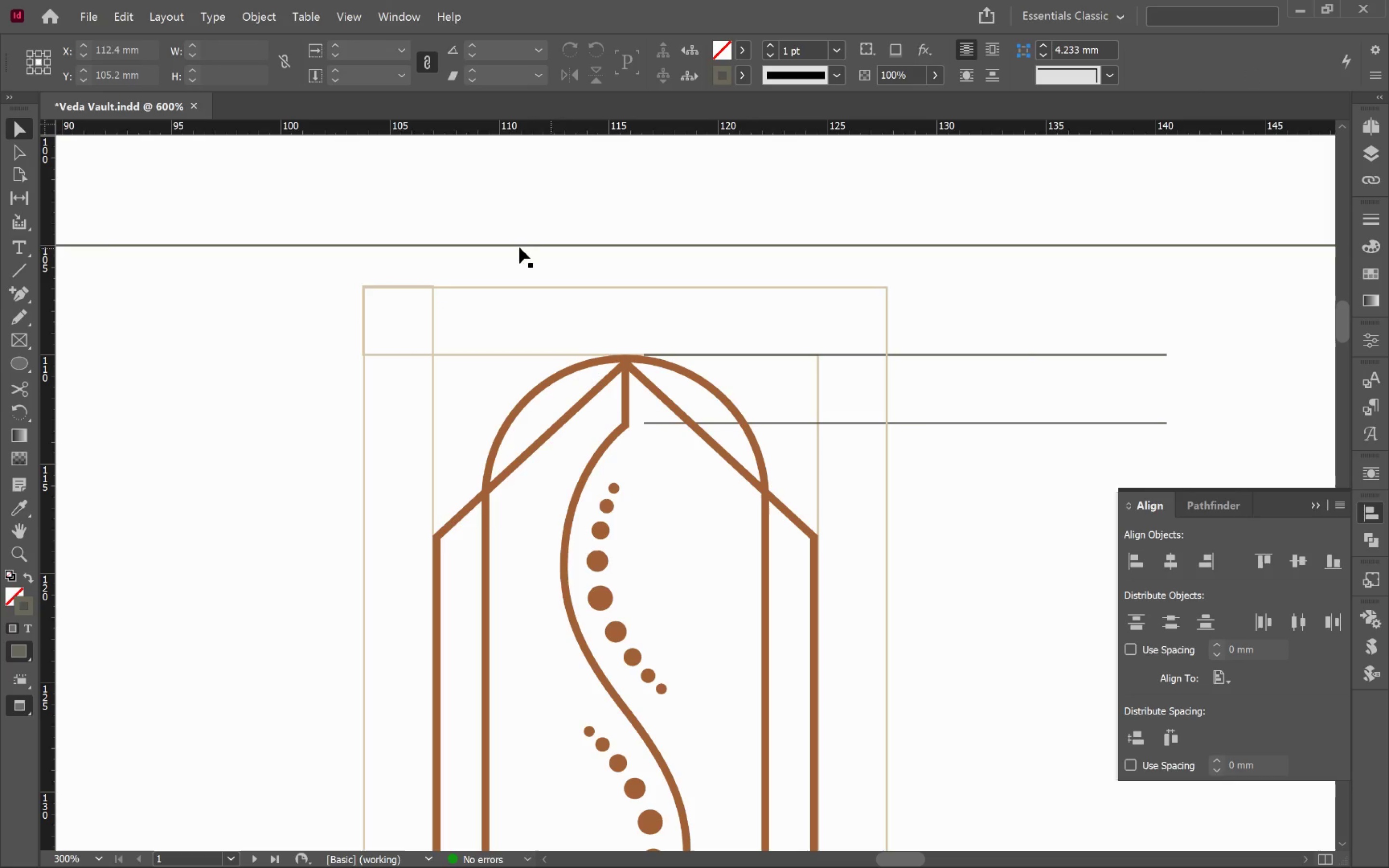 
hold_key(key=AltLeft, duration=0.64)
scroll: coordinate [390, 330], scroll_direction: up, amount: 4.0
 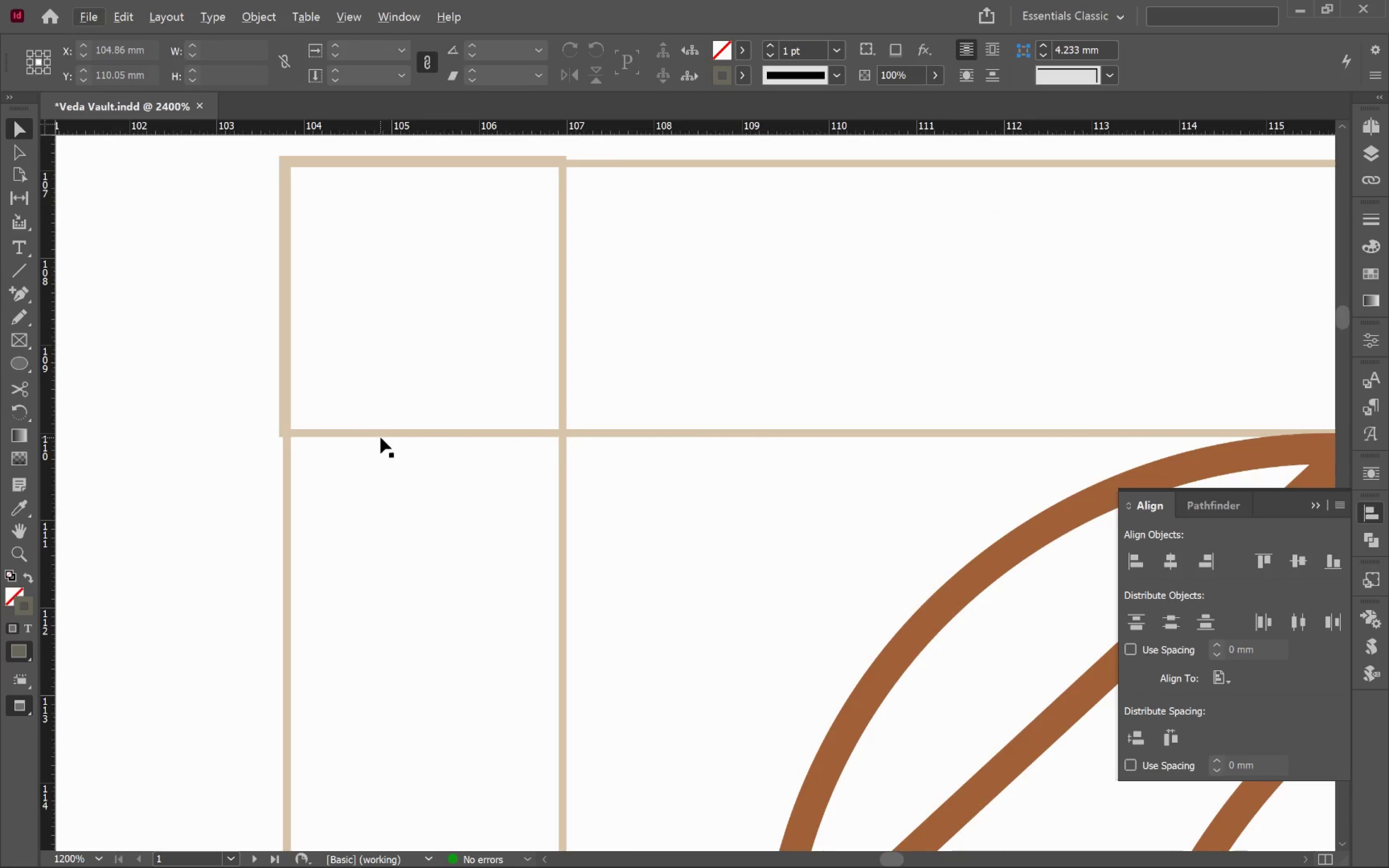 
left_click([381, 432])
 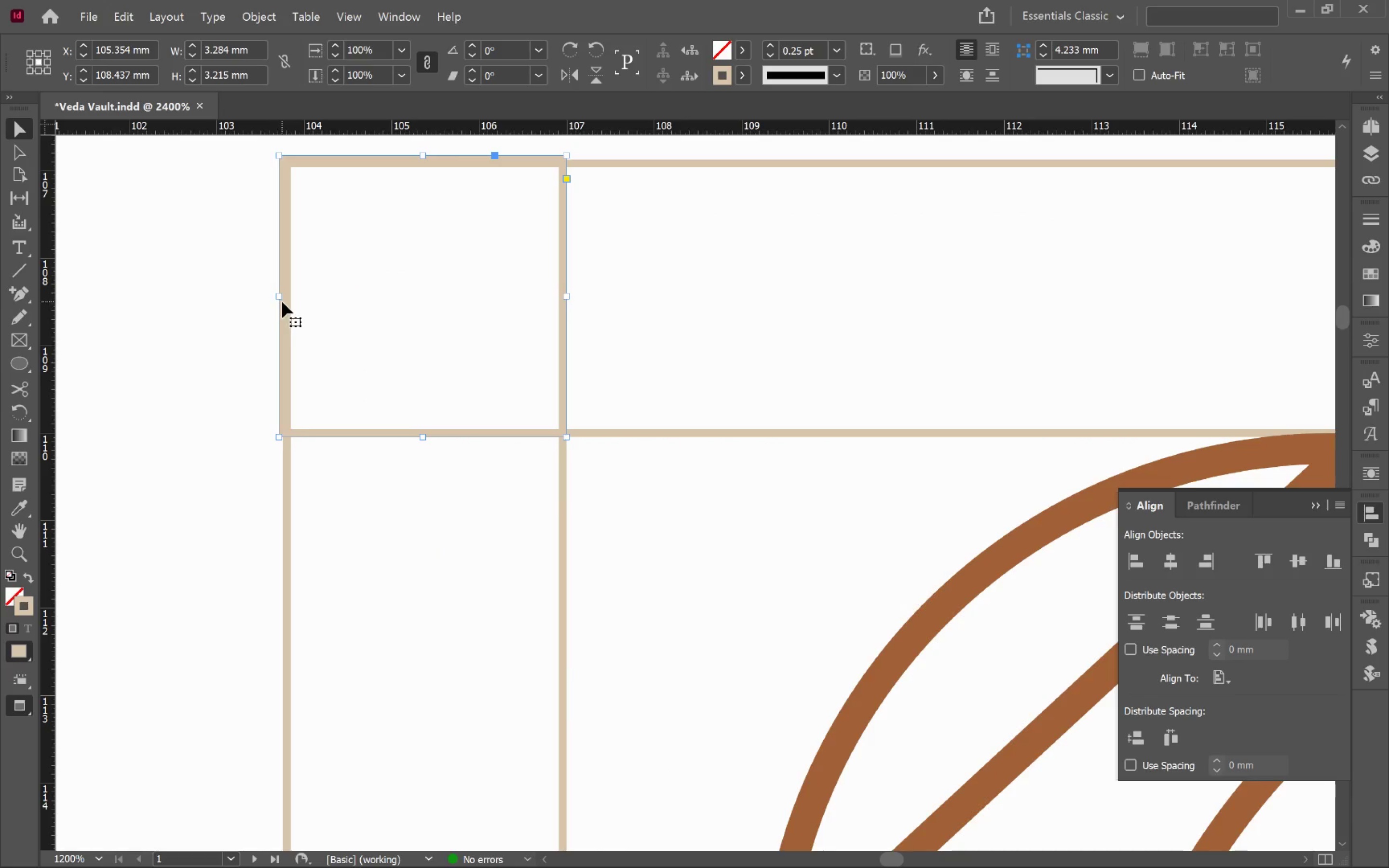 
left_click_drag(start_coordinate=[279, 297], to_coordinate=[285, 299])
 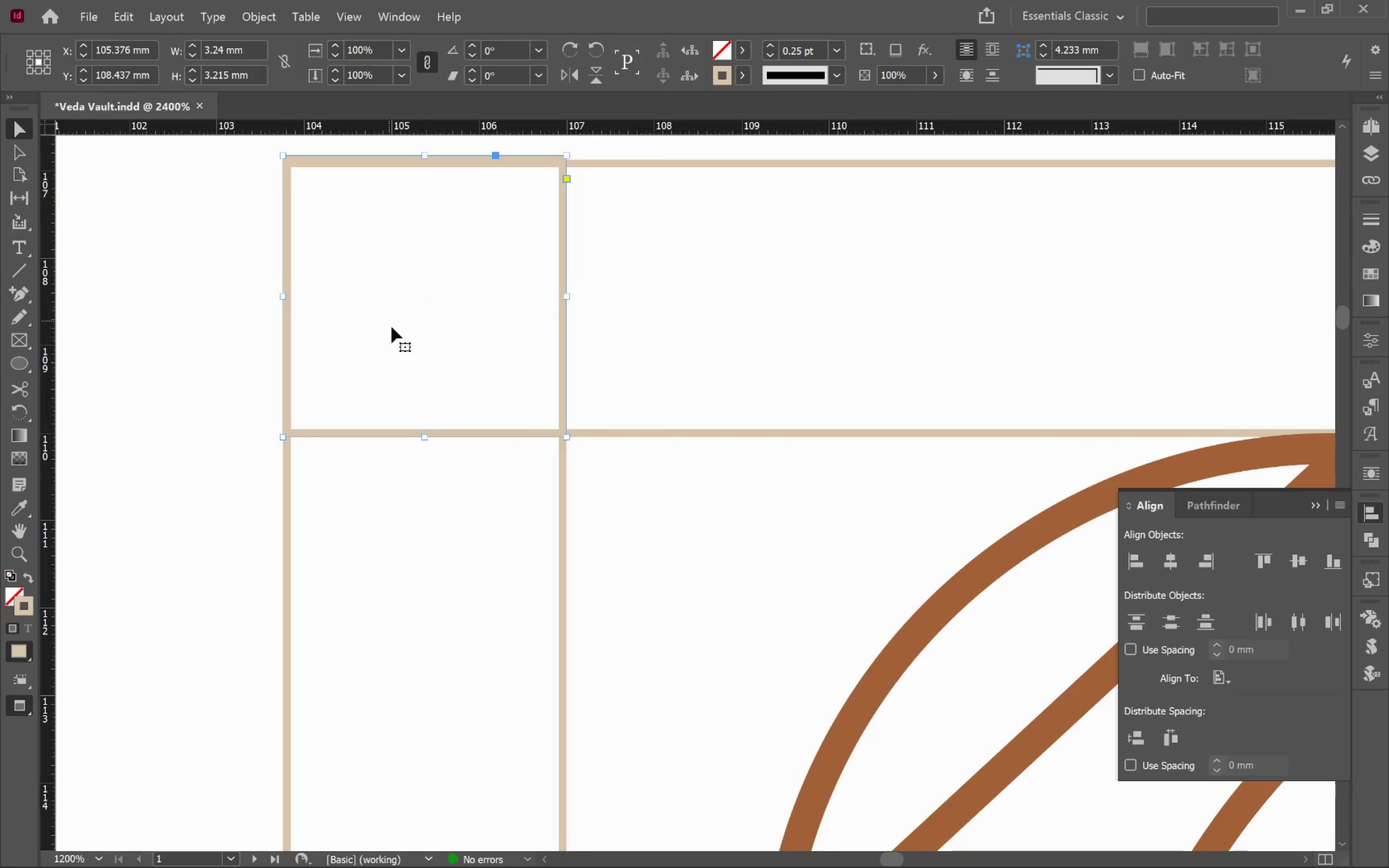 
scroll: coordinate [404, 359], scroll_direction: up, amount: 2.0
 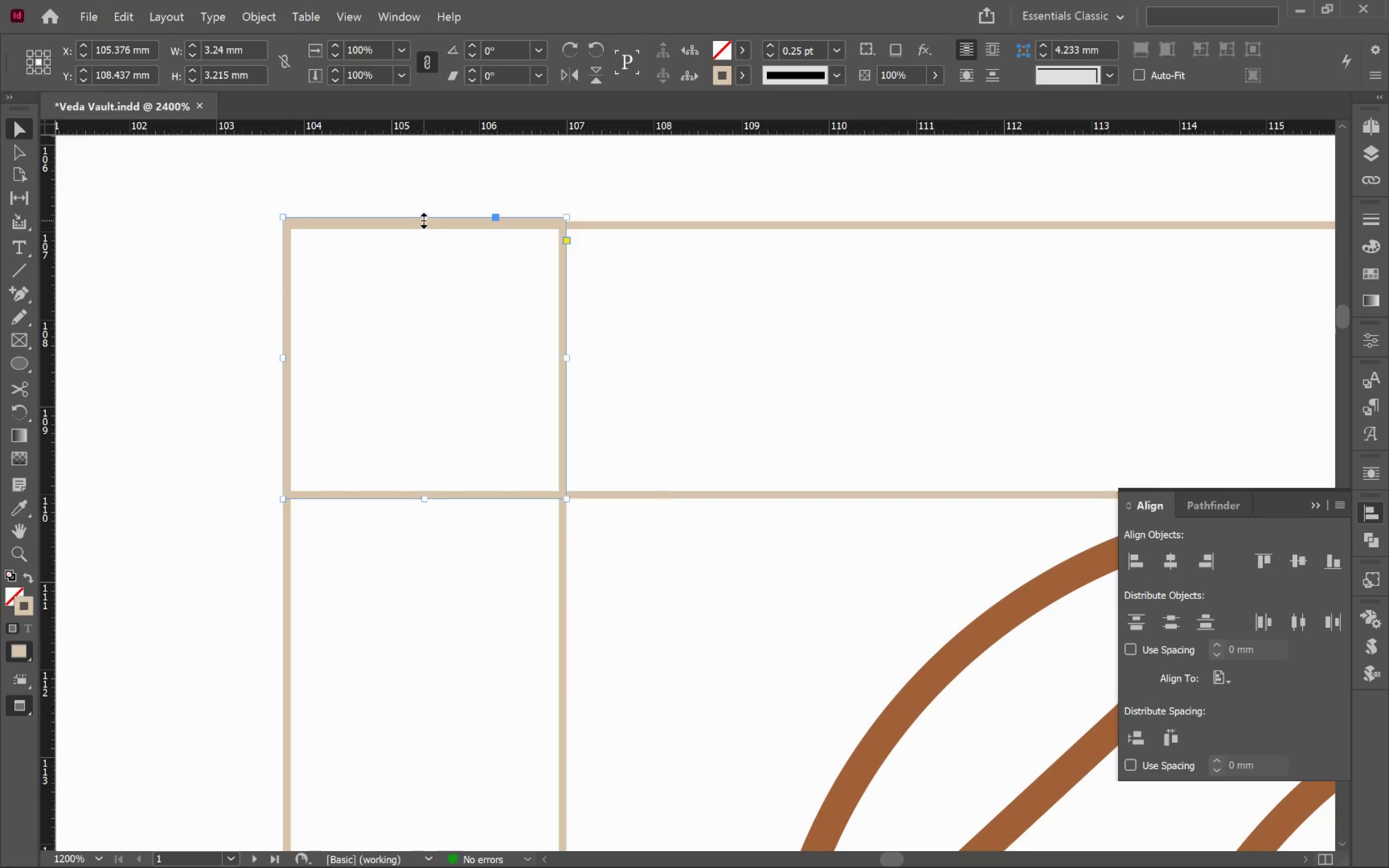 
left_click_drag(start_coordinate=[423, 220], to_coordinate=[426, 225])
 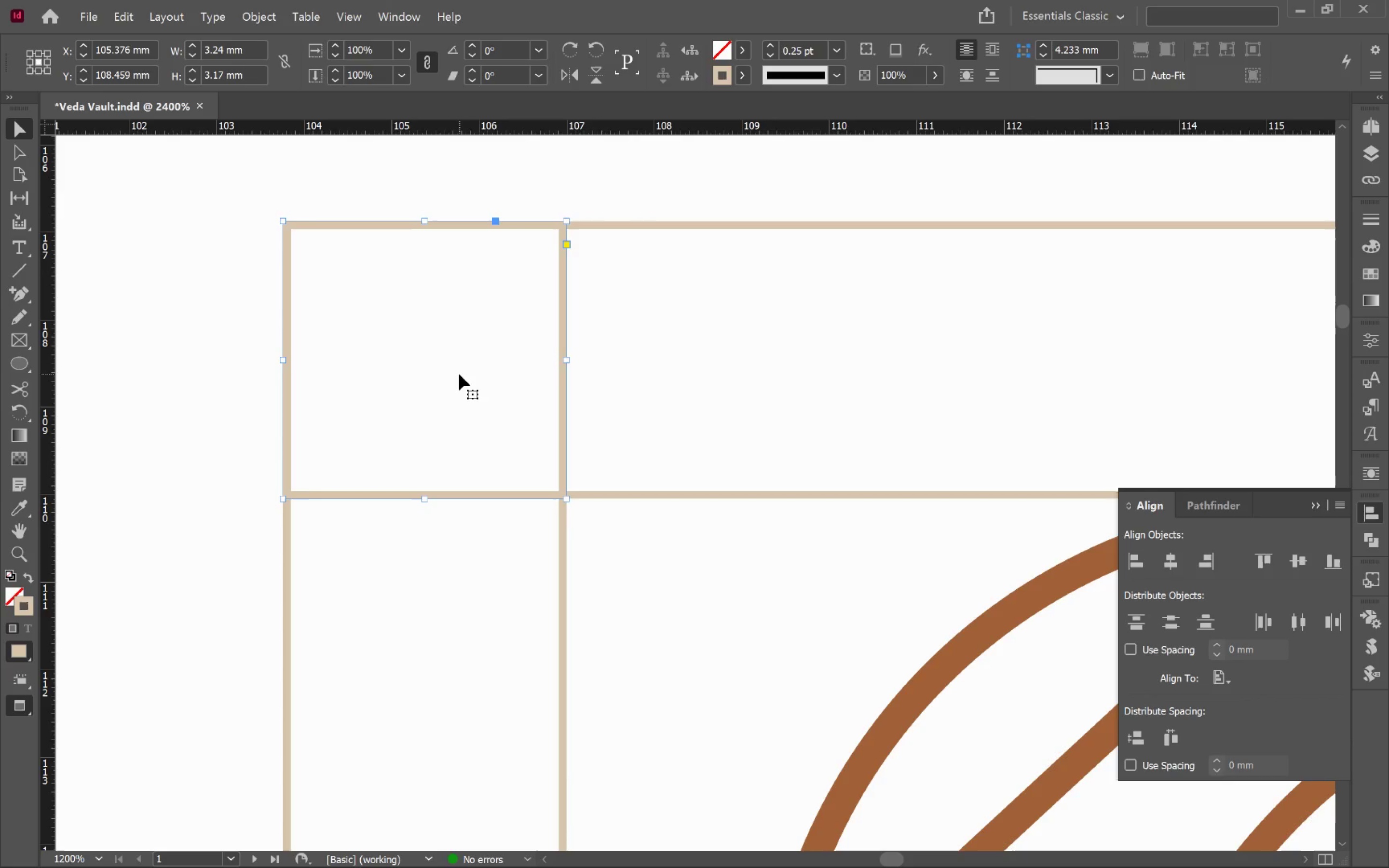 
hold_key(key=AltLeft, duration=1.23)
scroll: coordinate [463, 375], scroll_direction: down, amount: 5.0
 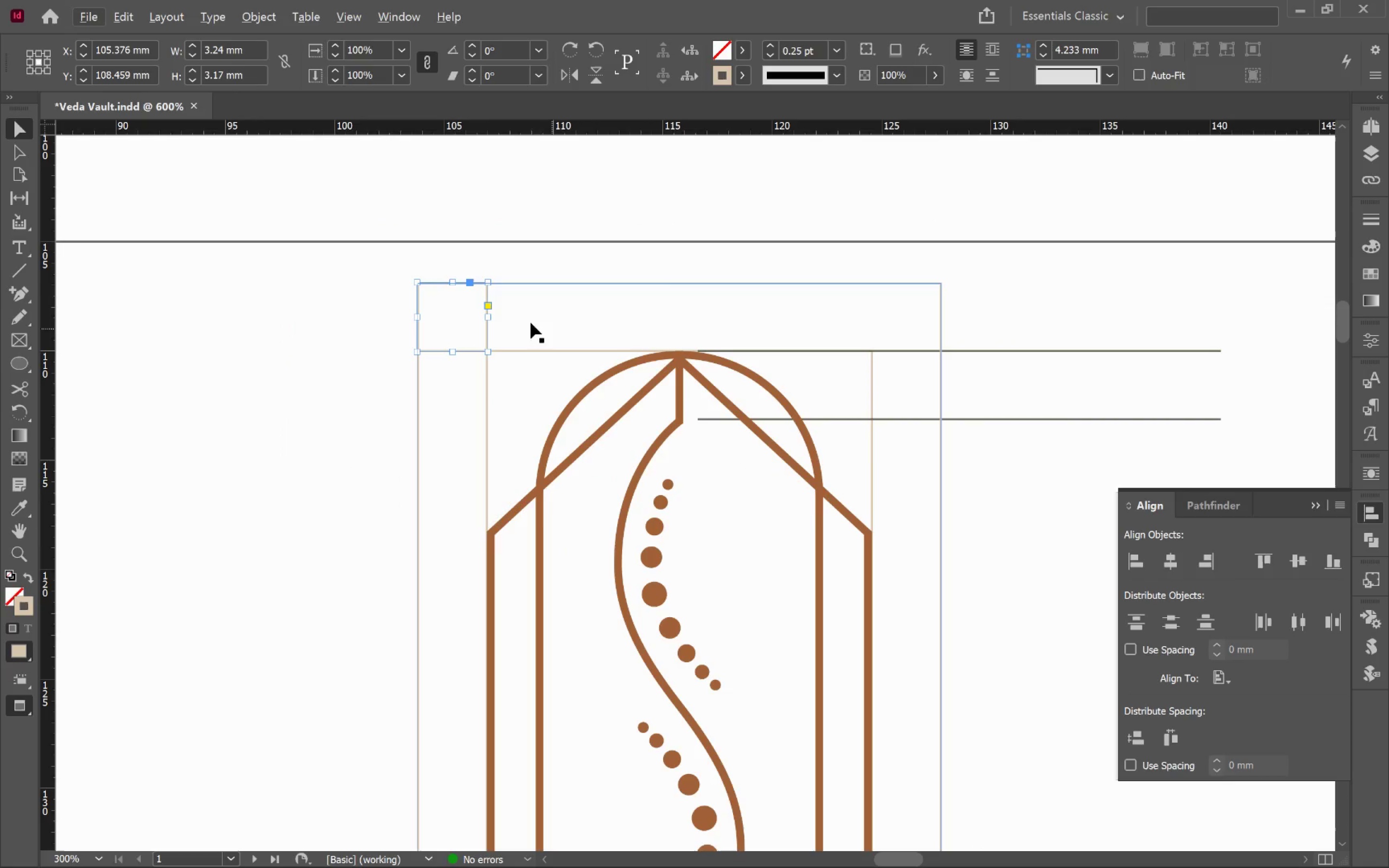 
hold_key(key=AltLeft, duration=3.43)
left_click_drag(start_coordinate=[484, 334], to_coordinate=[936, 355])
 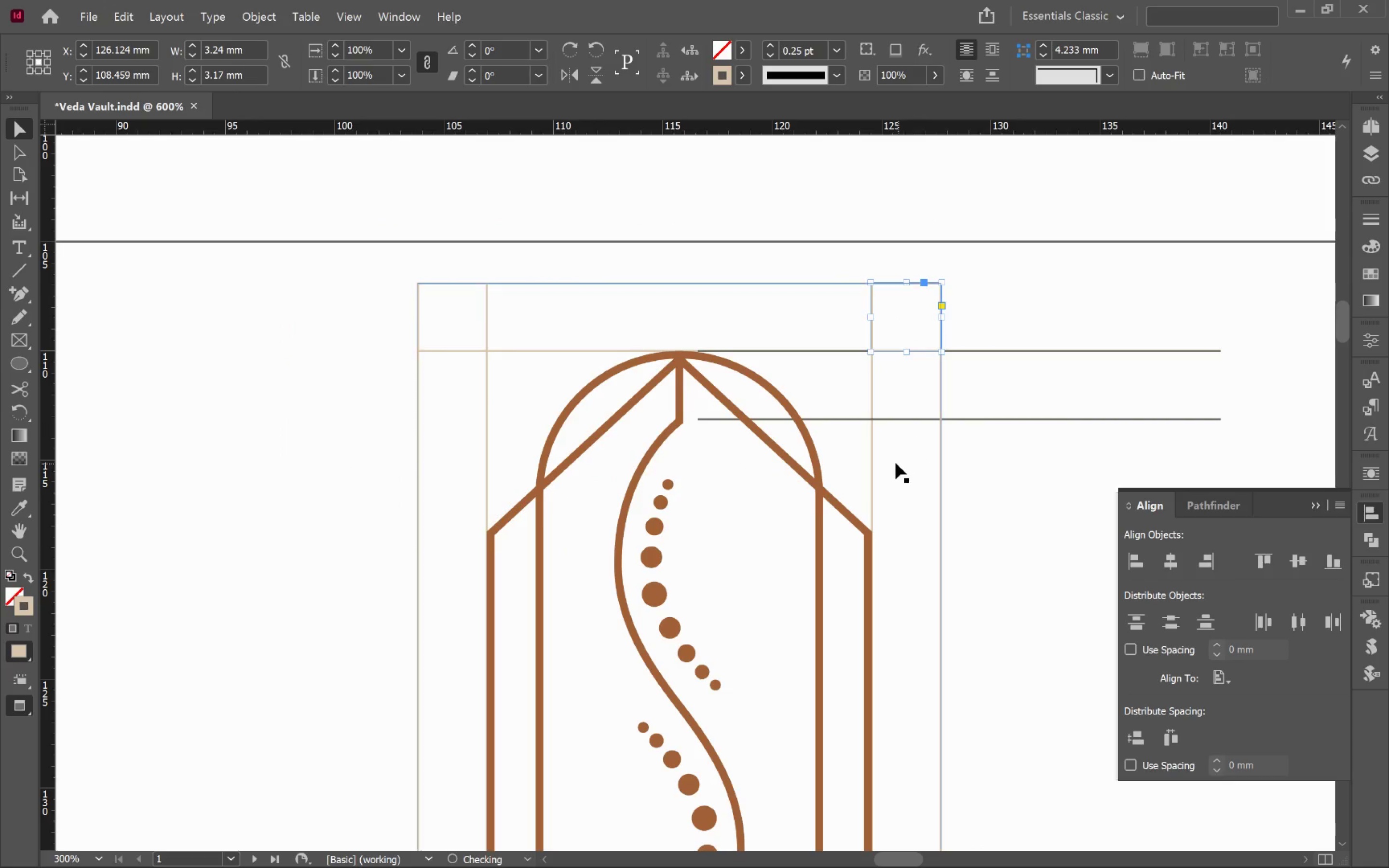 
hold_key(key=ShiftLeft, duration=2.55)
 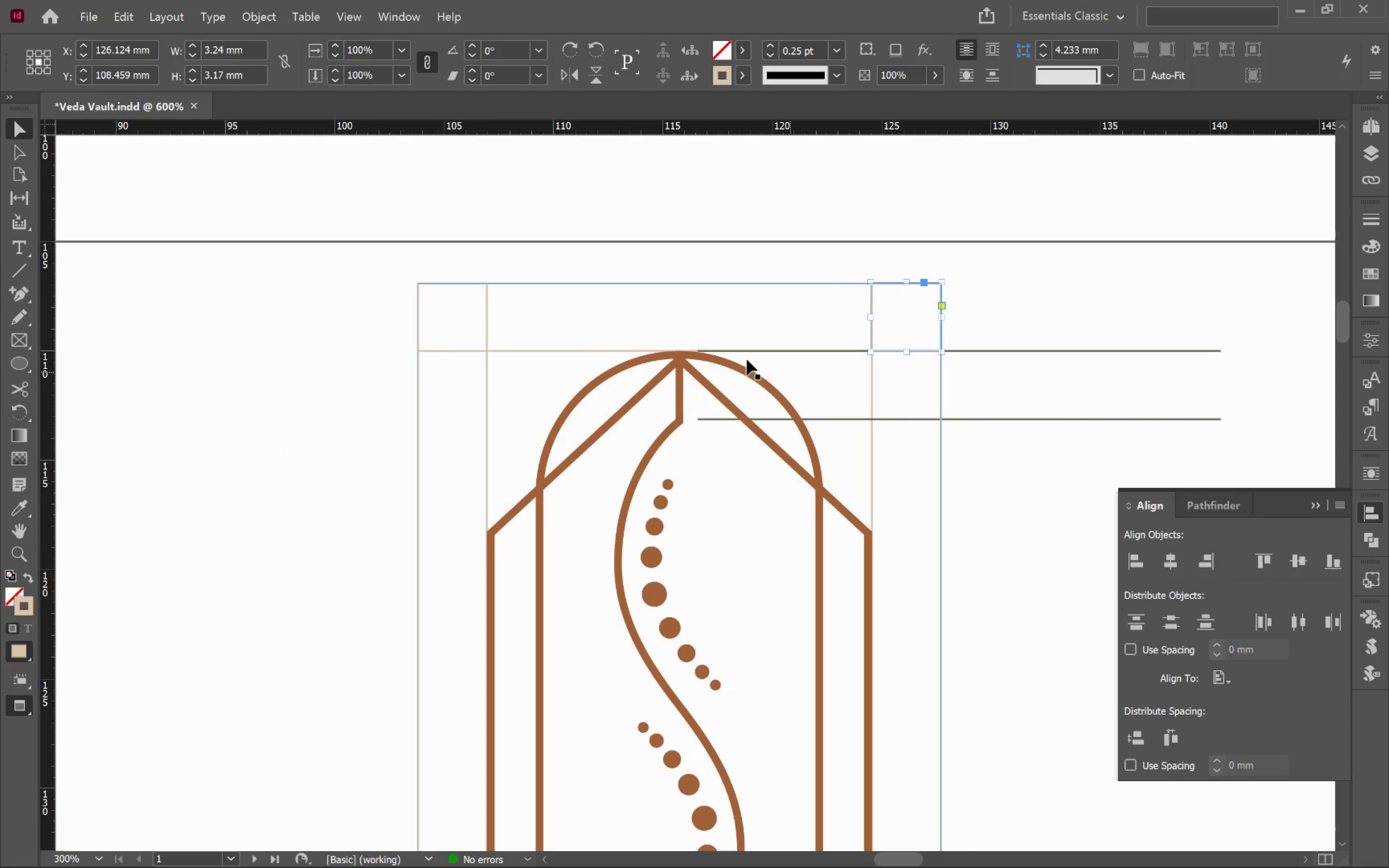 
hold_key(key=ShiftLeft, duration=1.0)
left_click([485, 321])
 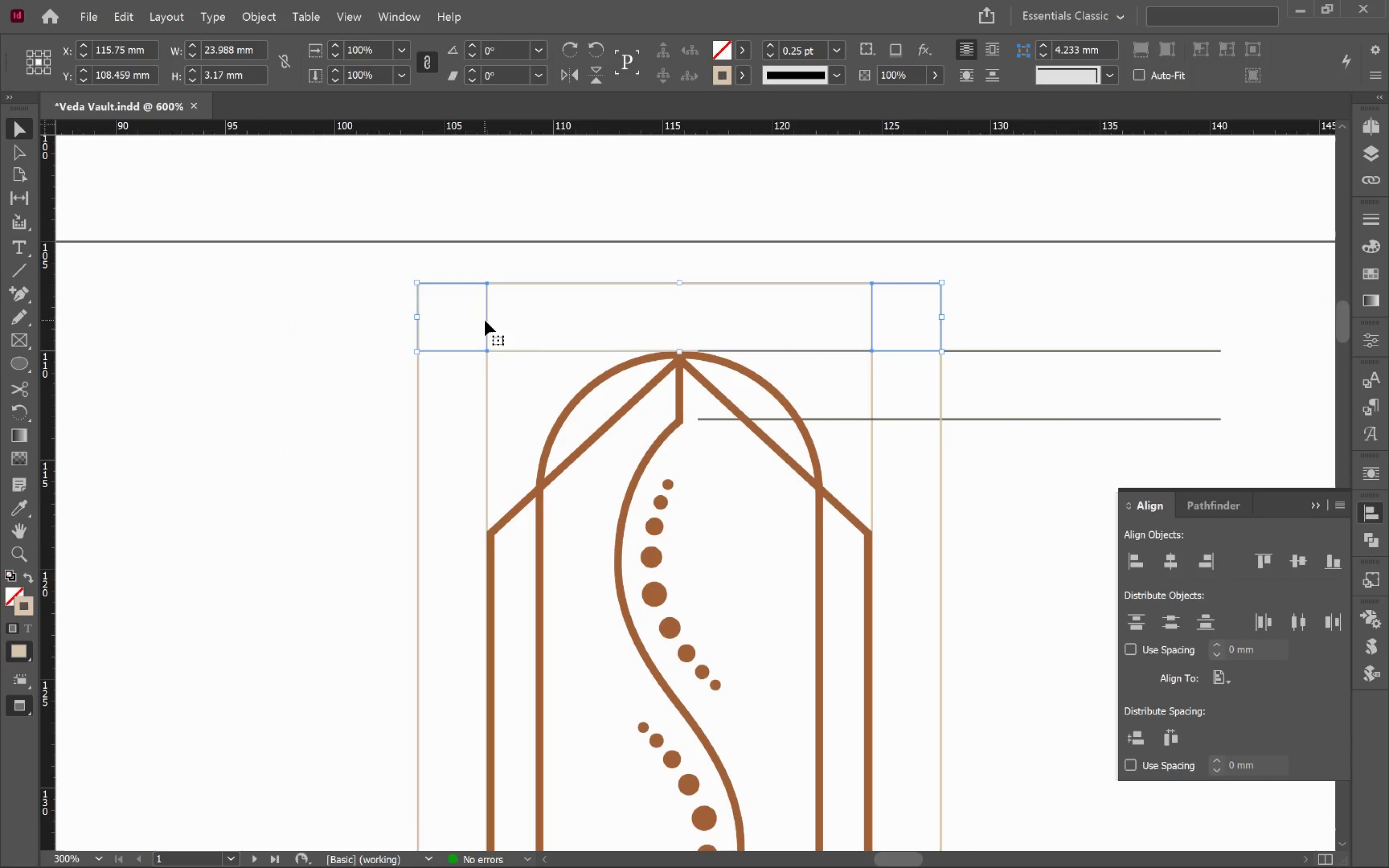 
hold_key(key=AltLeft, duration=0.47)
 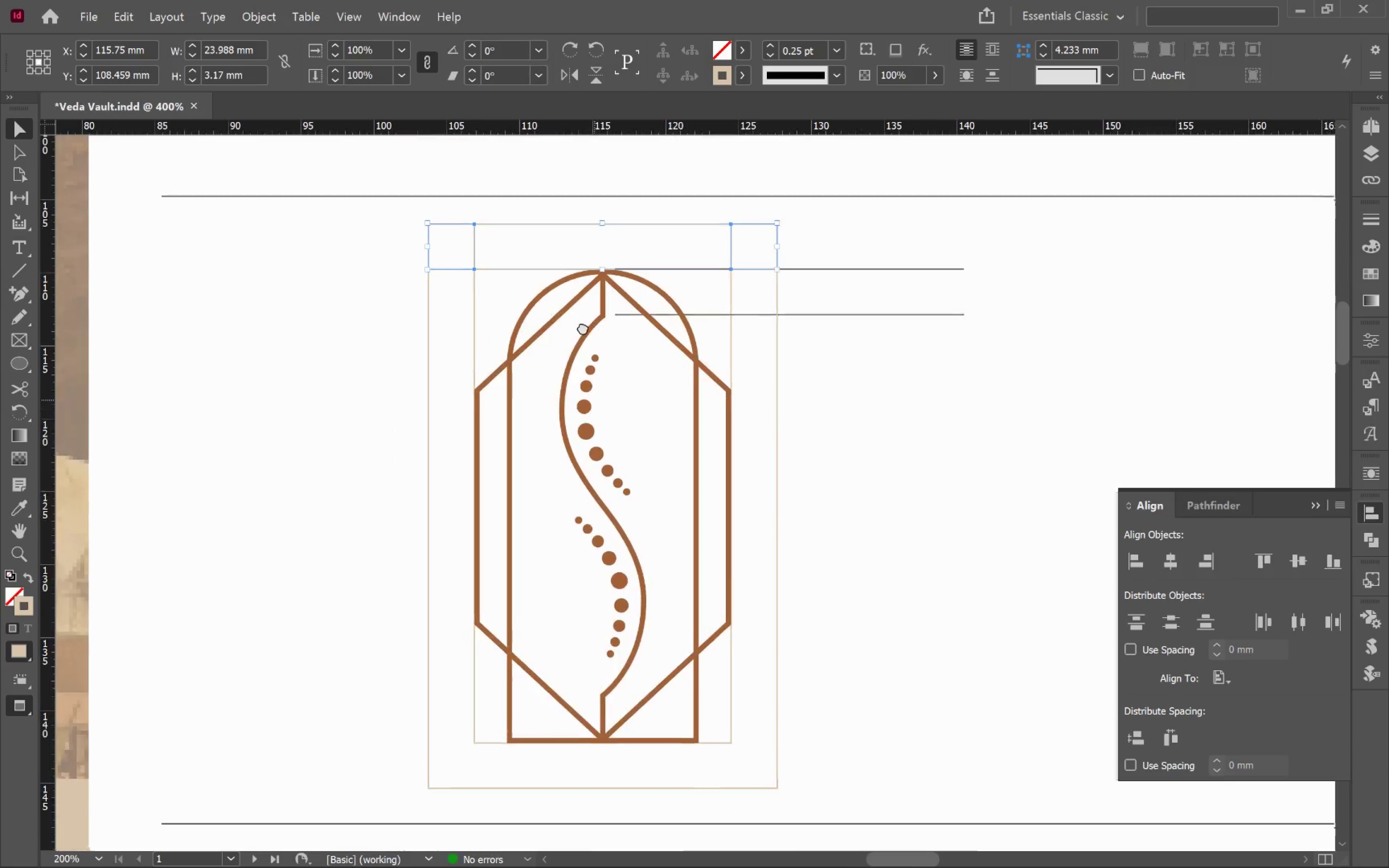 
hold_key(key=Space, duration=0.55)
 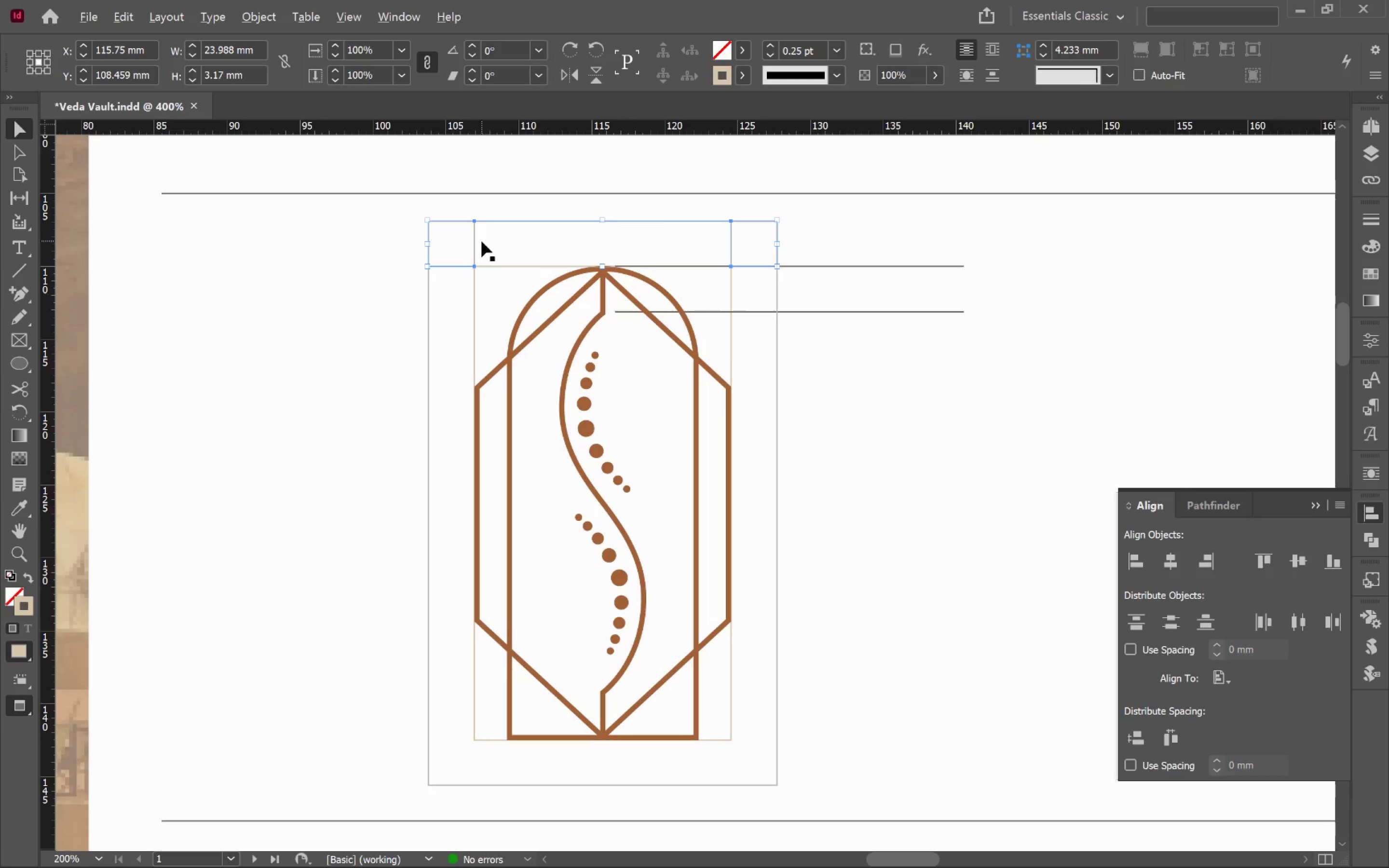 
scroll: coordinate [485, 320], scroll_direction: down, amount: 1.0
 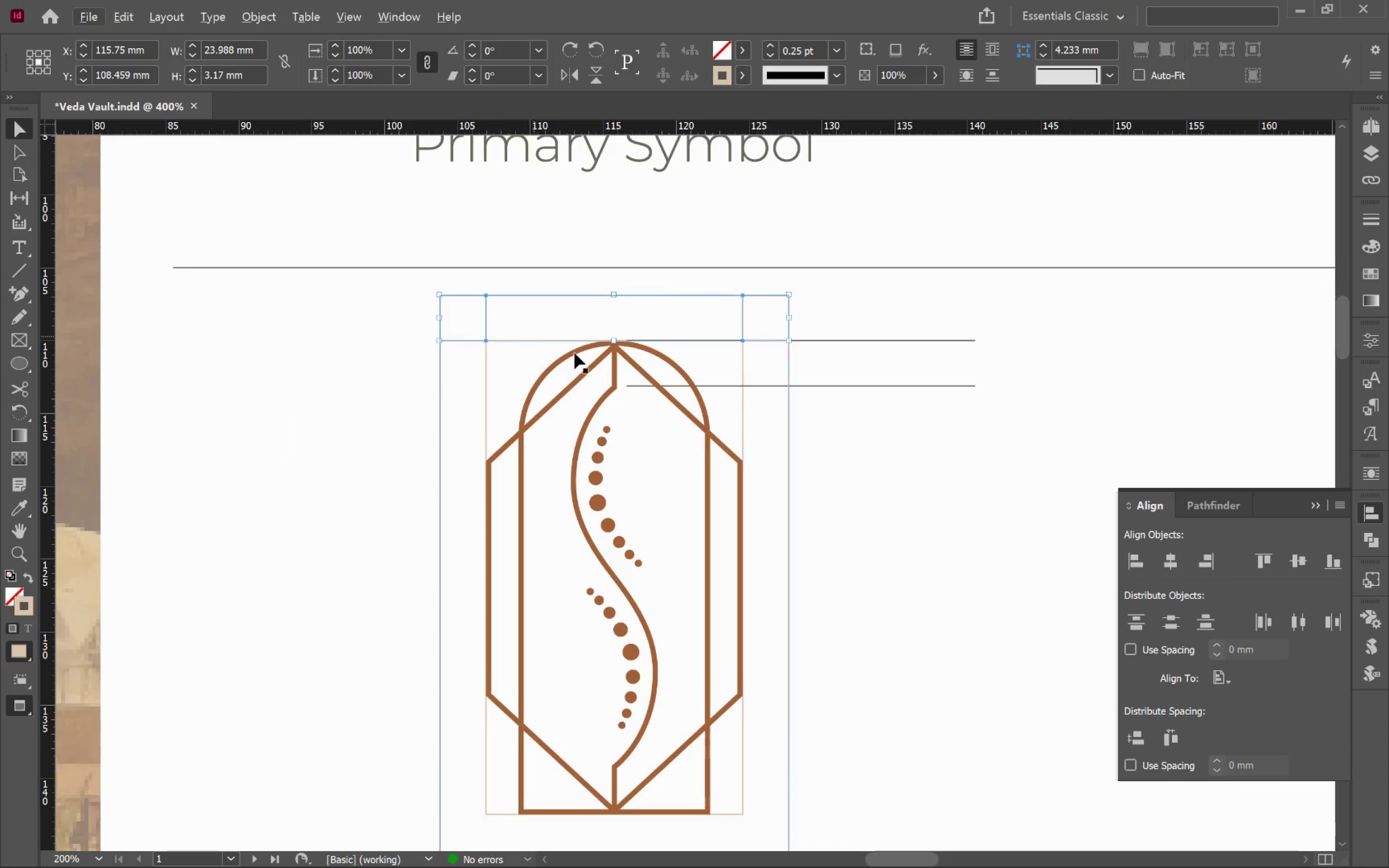 
left_click_drag(start_coordinate=[594, 400], to_coordinate=[583, 326])
 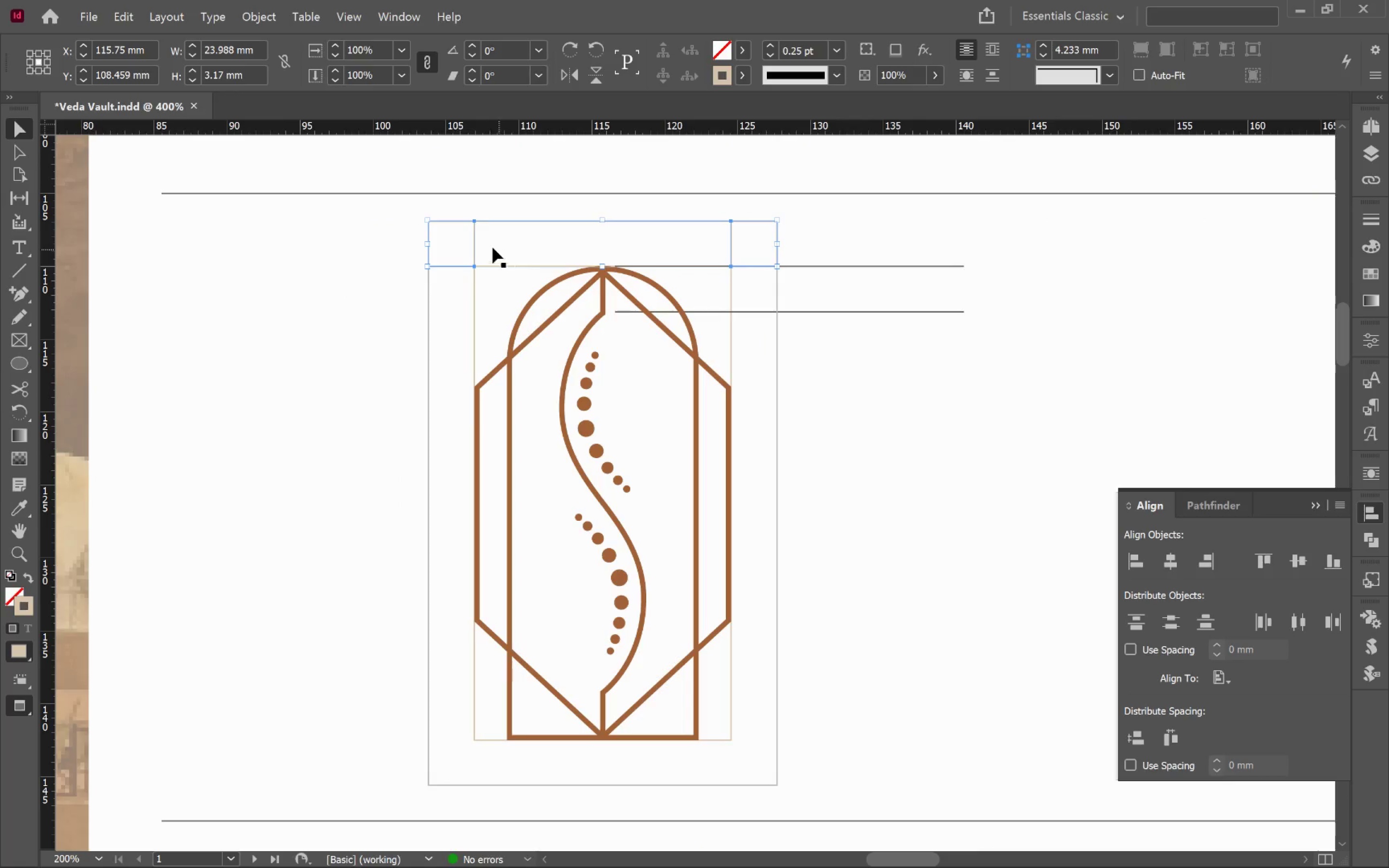 
hold_key(key=AltLeft, duration=3.61)
left_click_drag(start_coordinate=[475, 238], to_coordinate=[497, 754])
 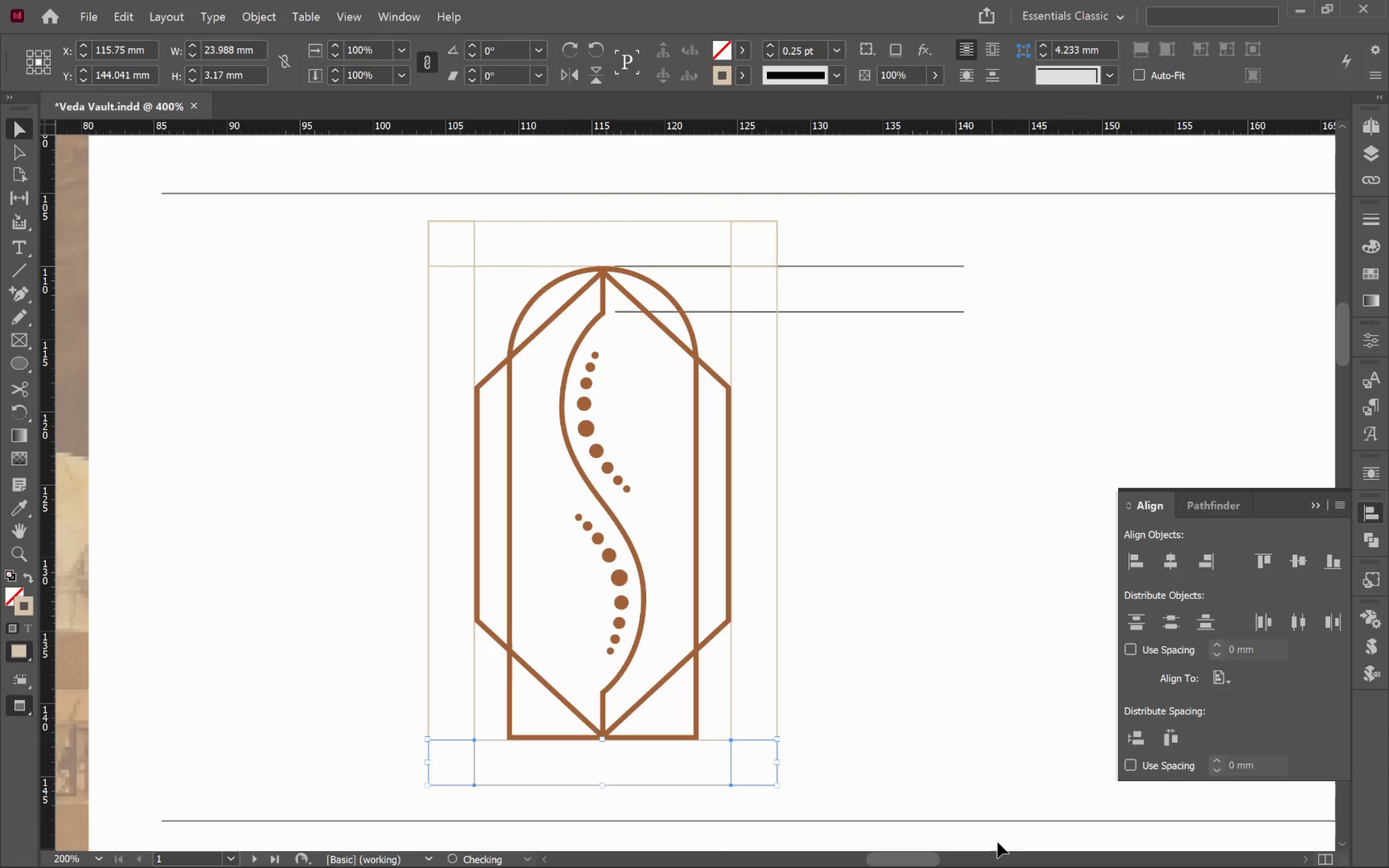 
hold_key(key=ShiftLeft, duration=2.94)
 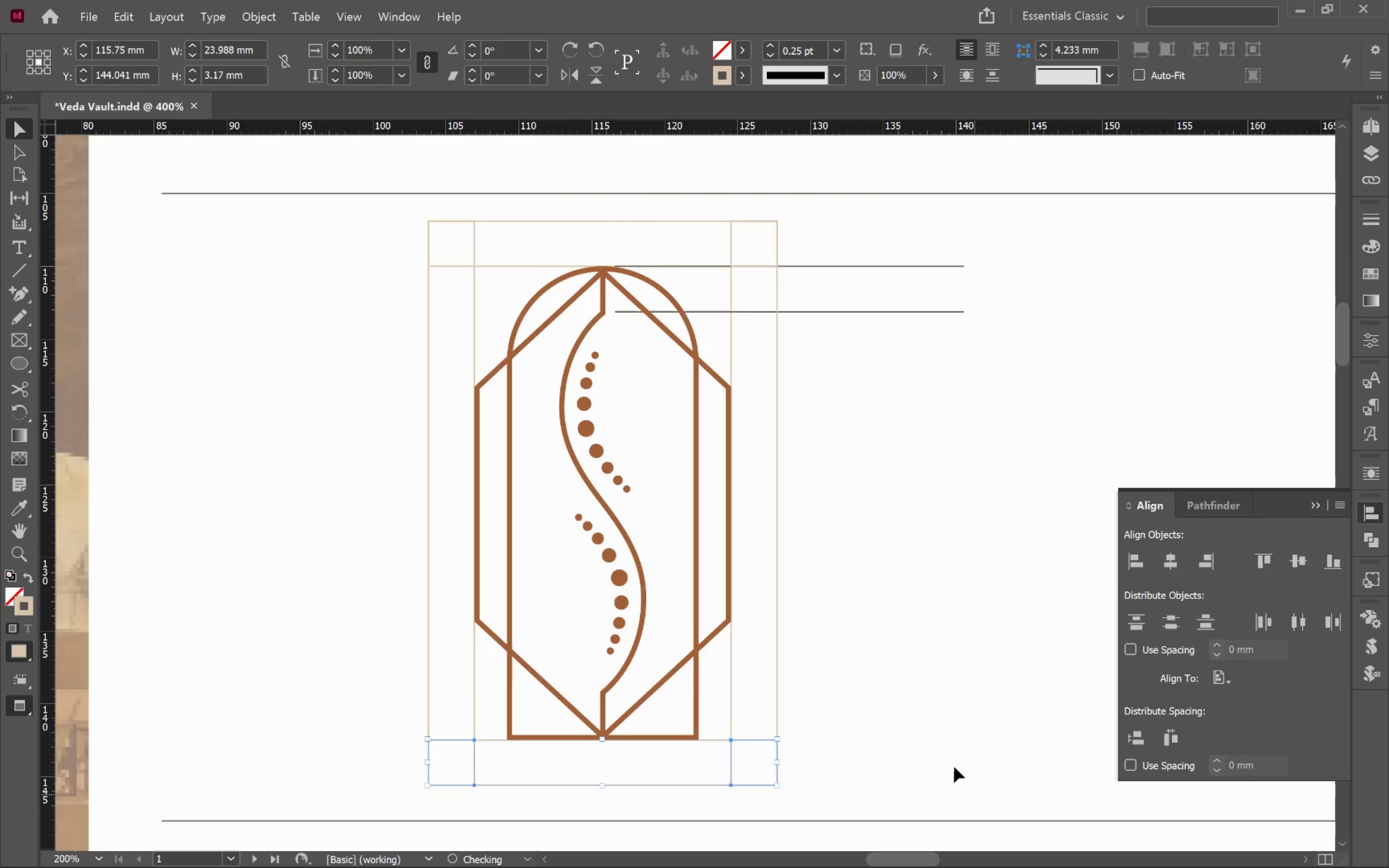 
left_click([930, 737])
 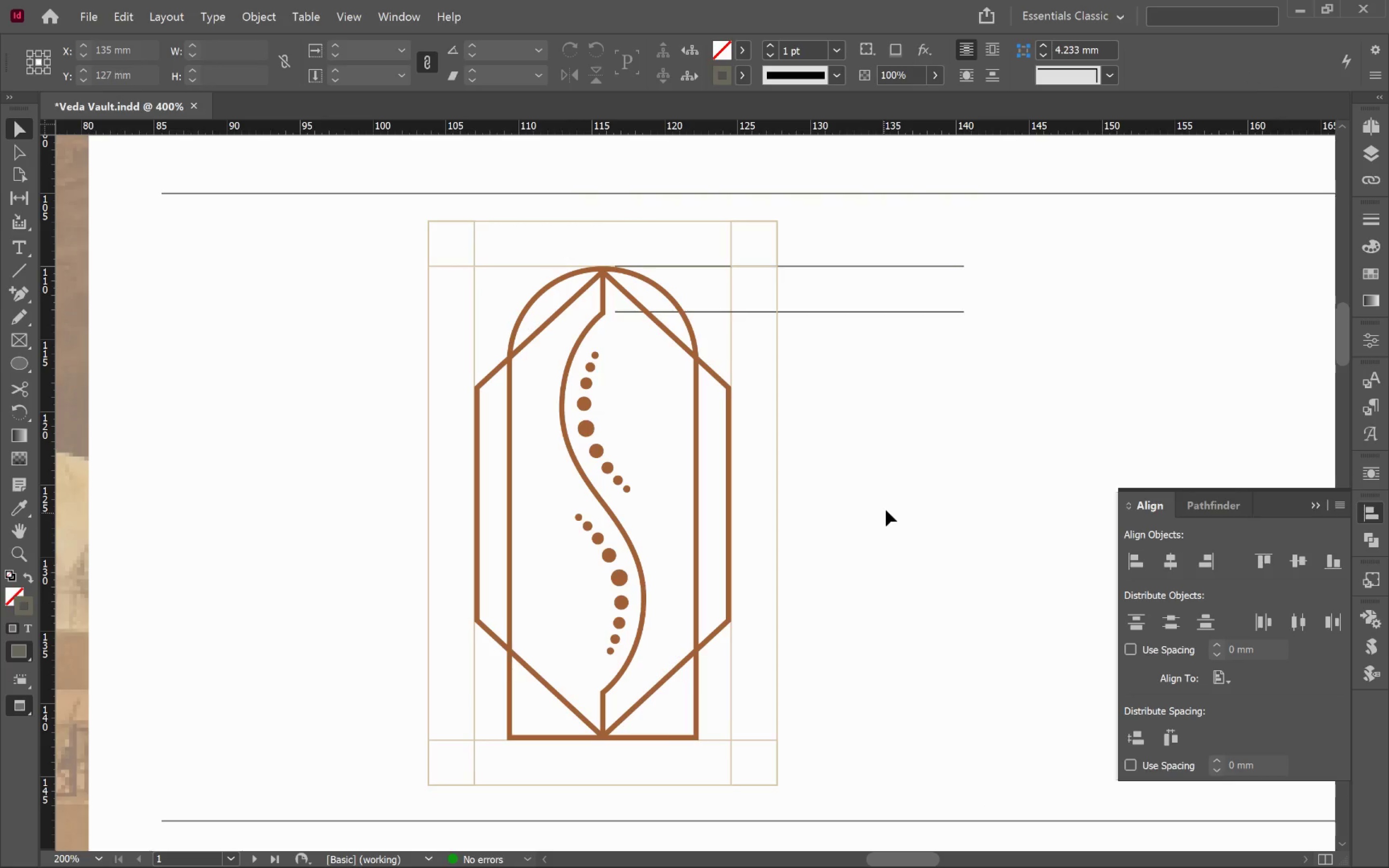 
left_click_drag(start_coordinate=[923, 248], to_coordinate=[887, 342])
 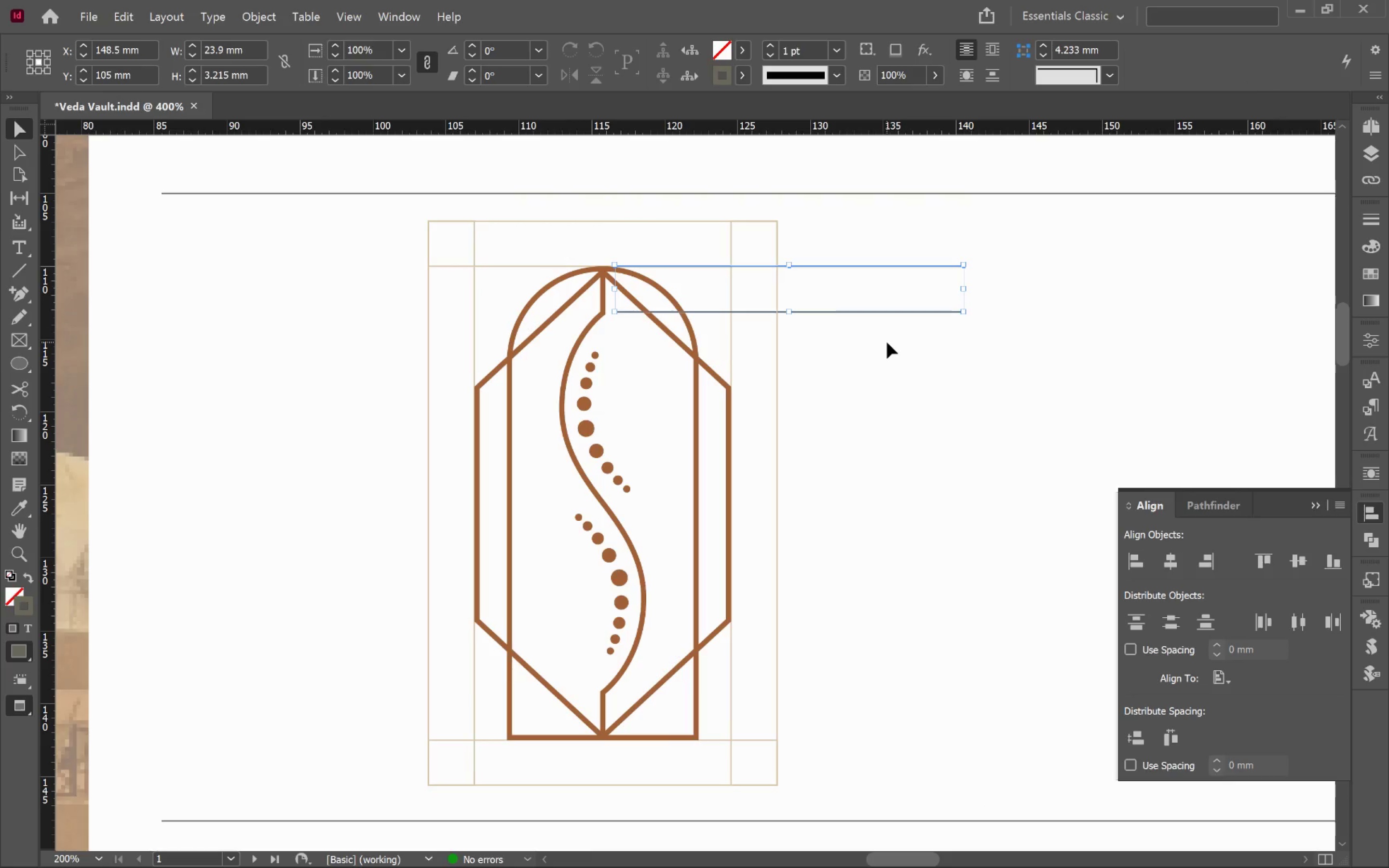 
key(Control+Shift+BracketRight)
 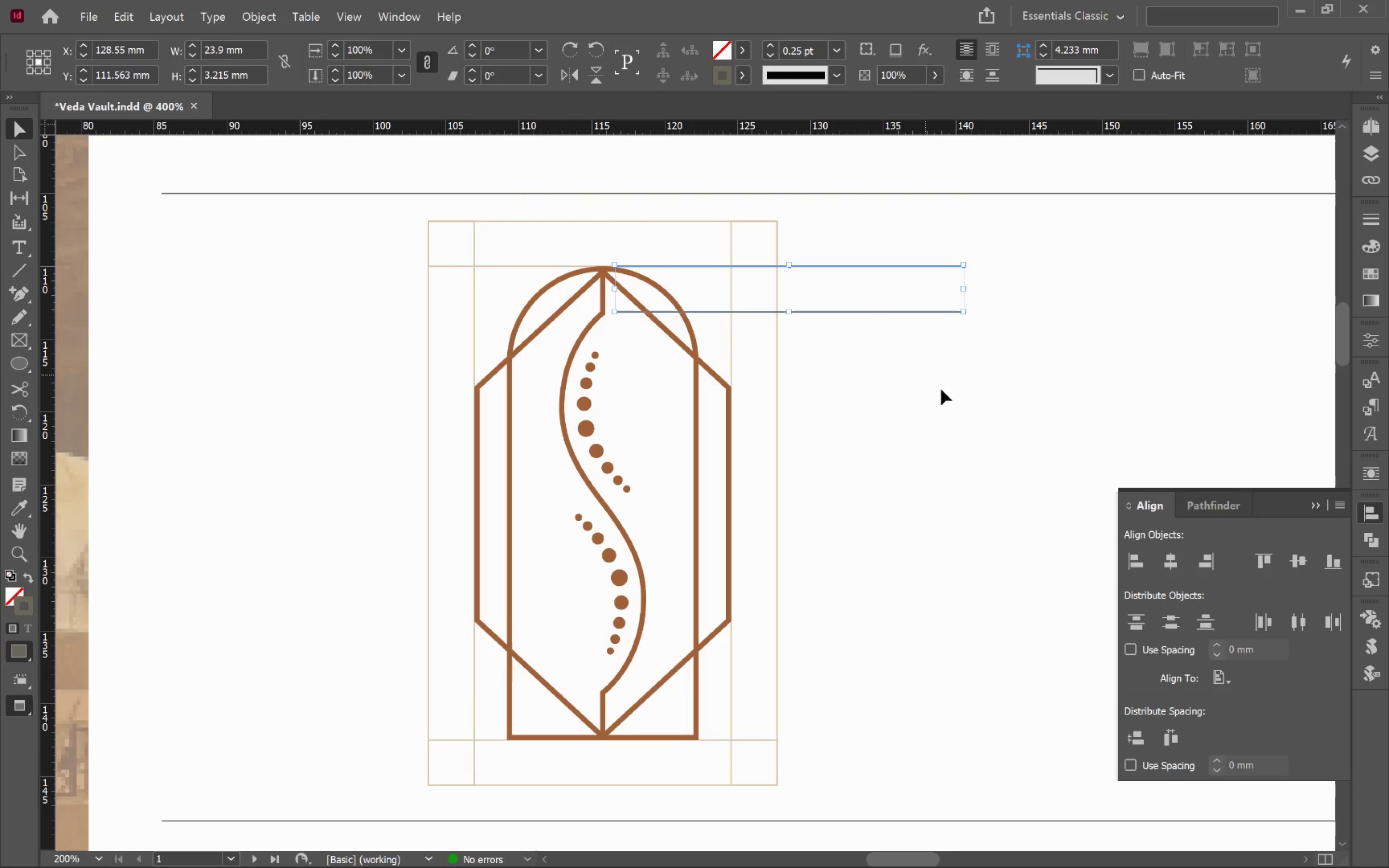 
left_click([974, 411])
 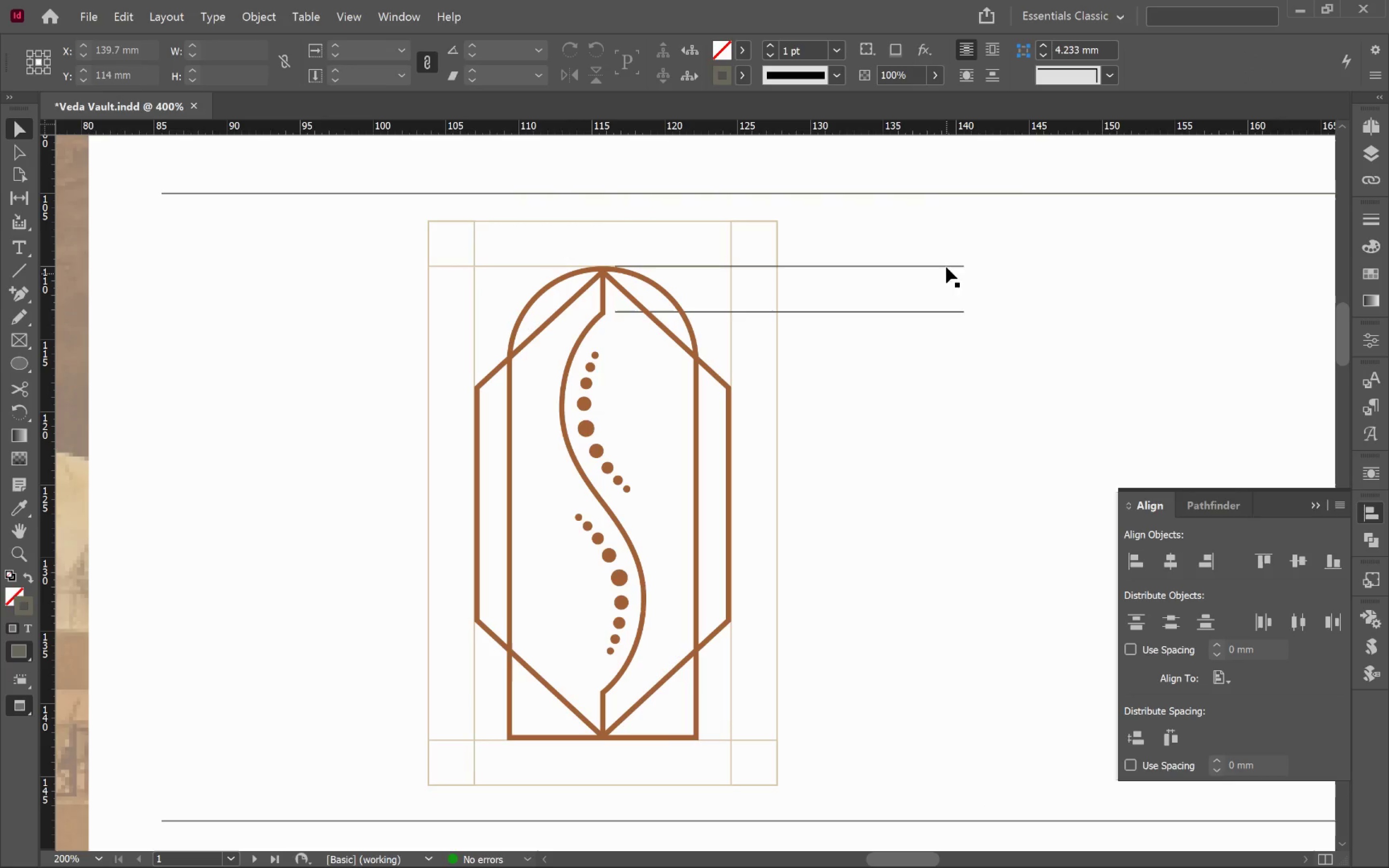 
left_click_drag(start_coordinate=[930, 204], to_coordinate=[882, 360])
 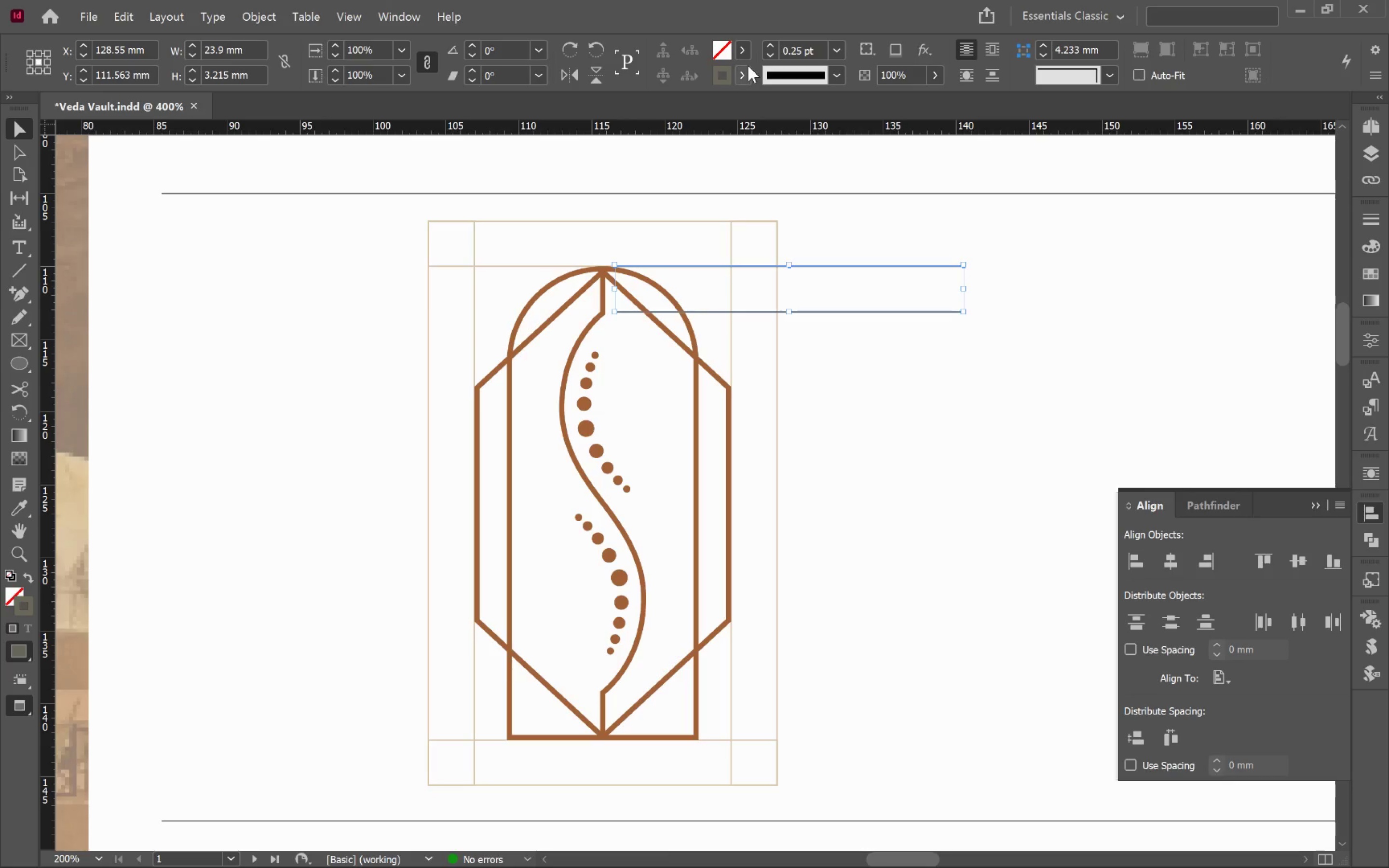 
left_click([745, 74])
 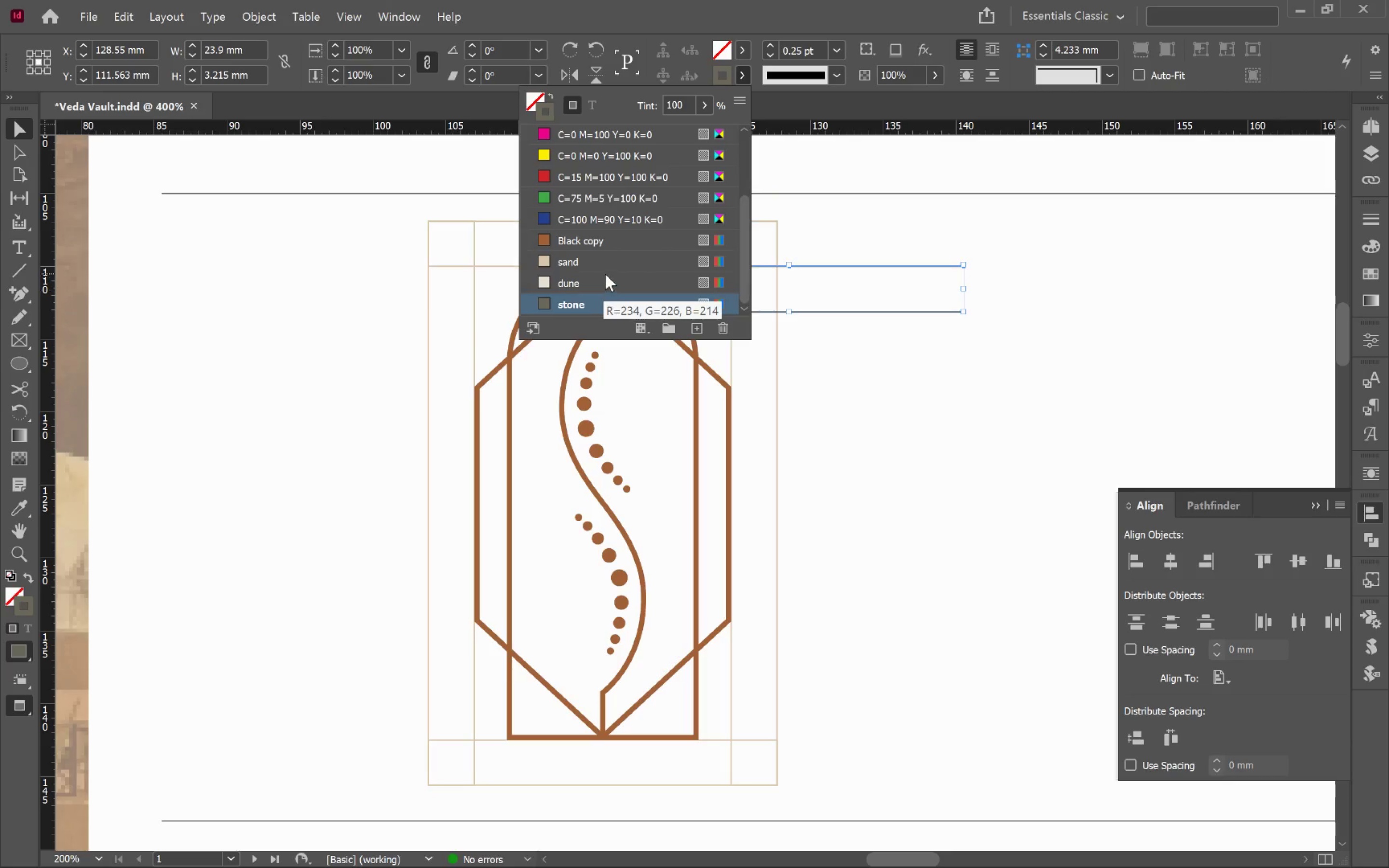 
left_click([602, 281])
 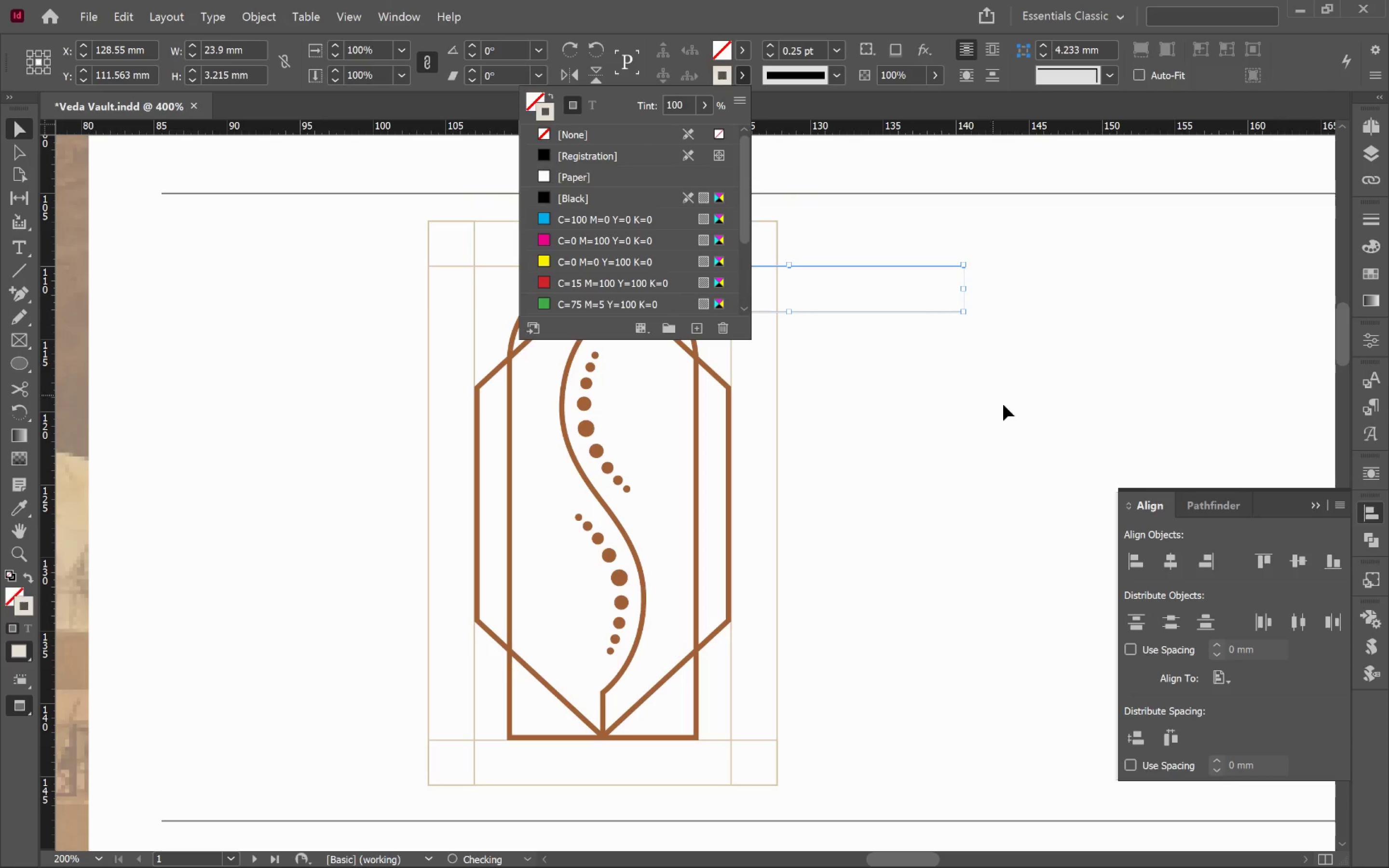 
left_click([1000, 410])
 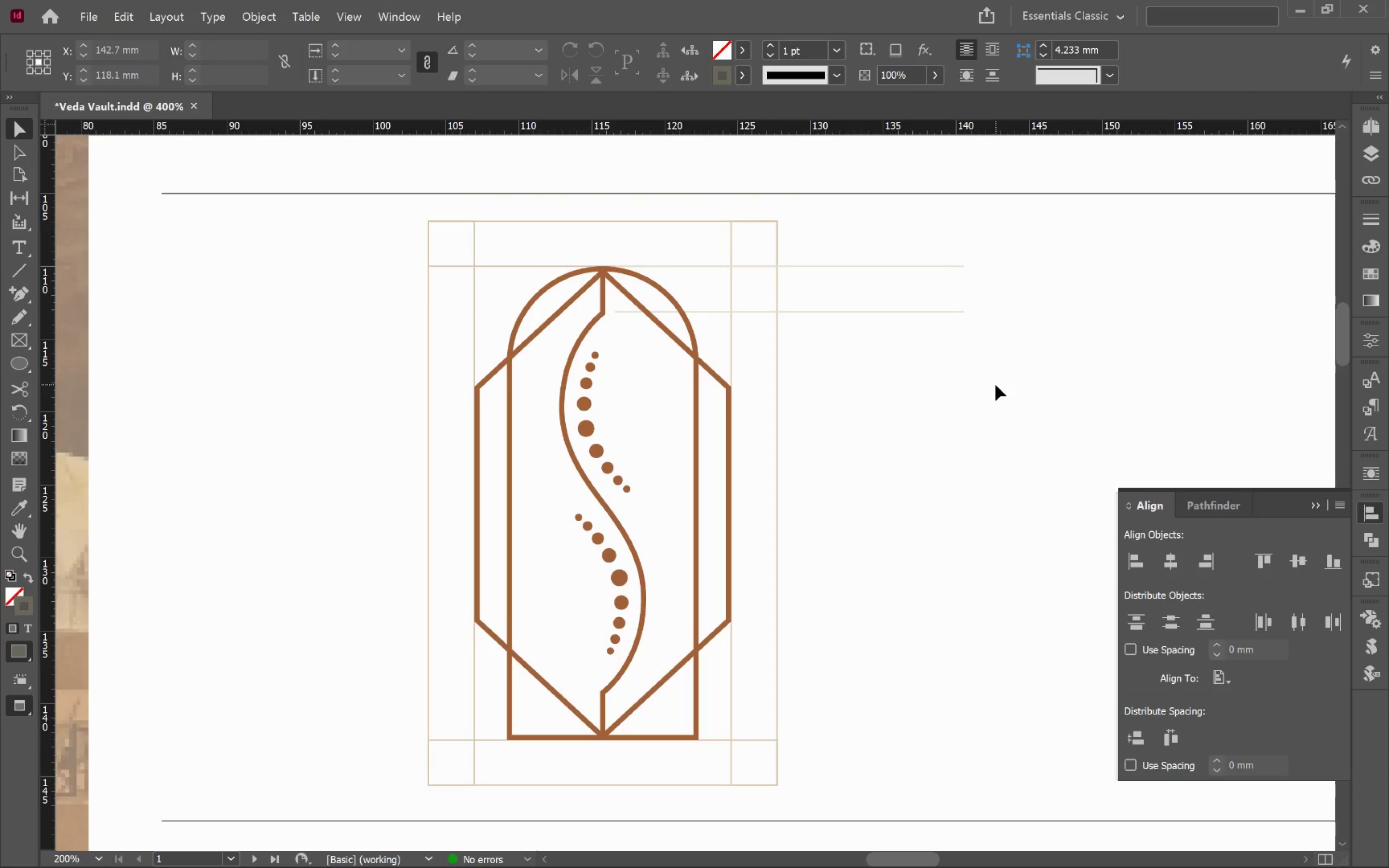 
hold_key(key=Space, duration=0.87)
 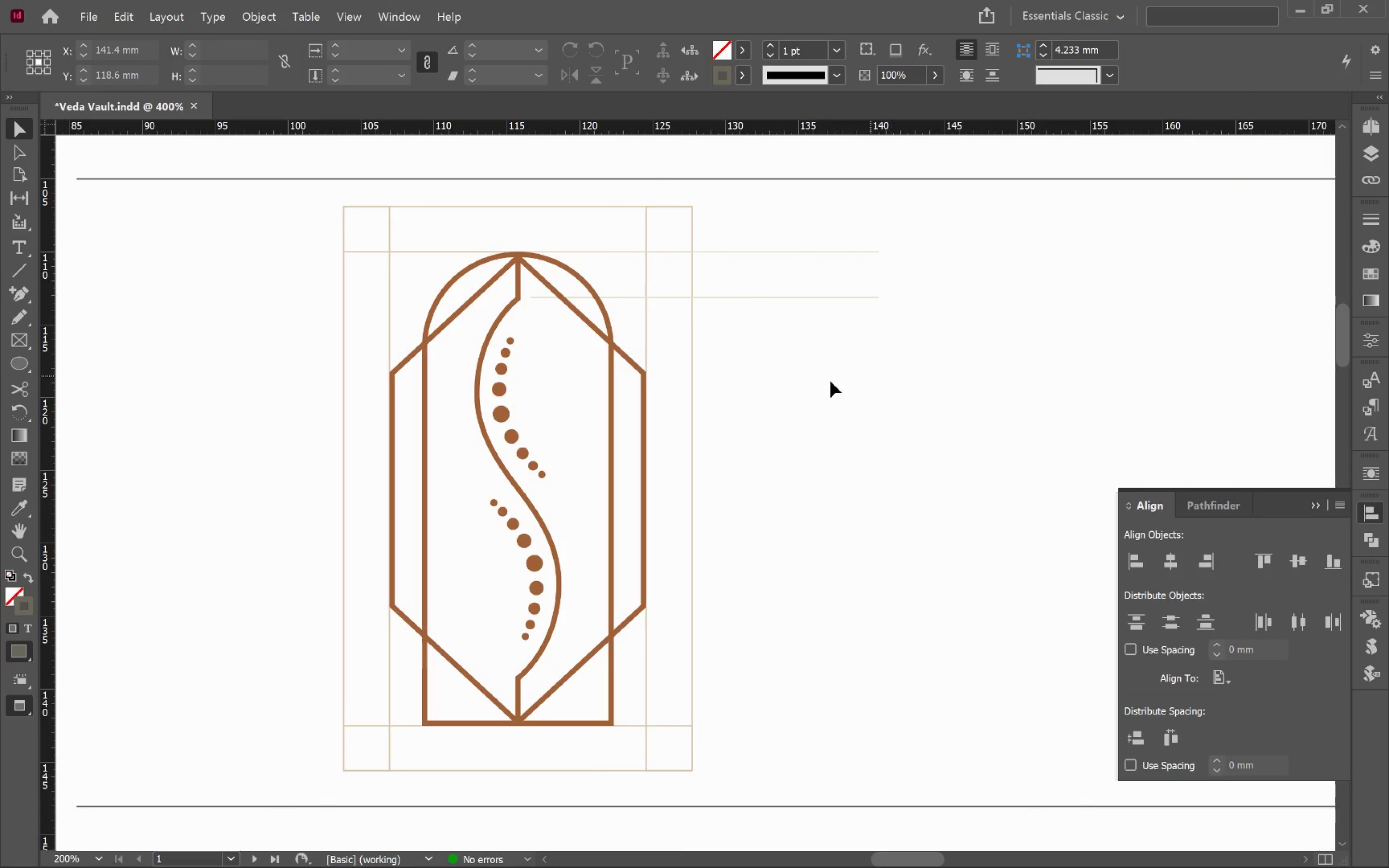 
left_click_drag(start_coordinate=[994, 384], to_coordinate=[909, 370])
 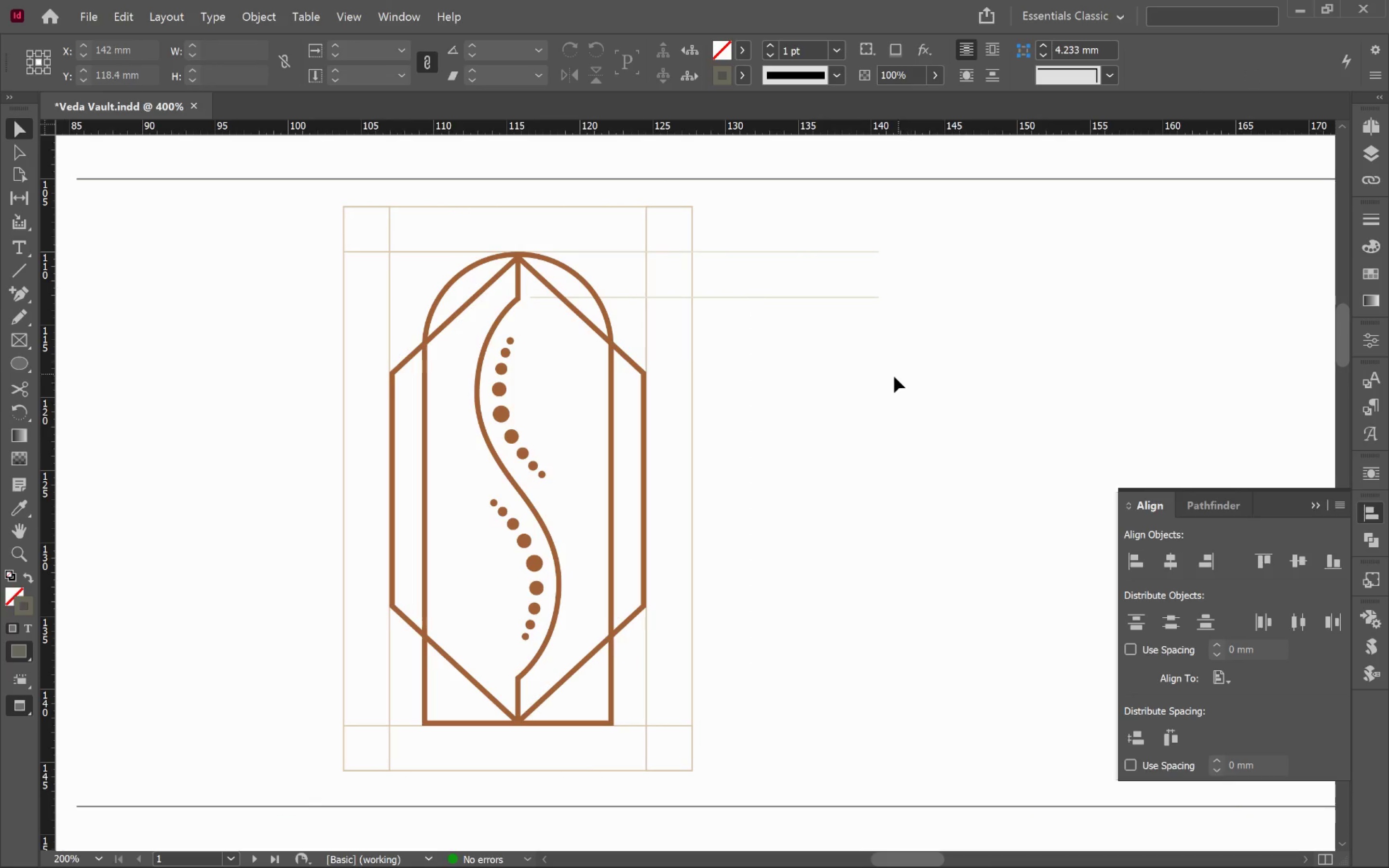 
left_click([892, 377])
 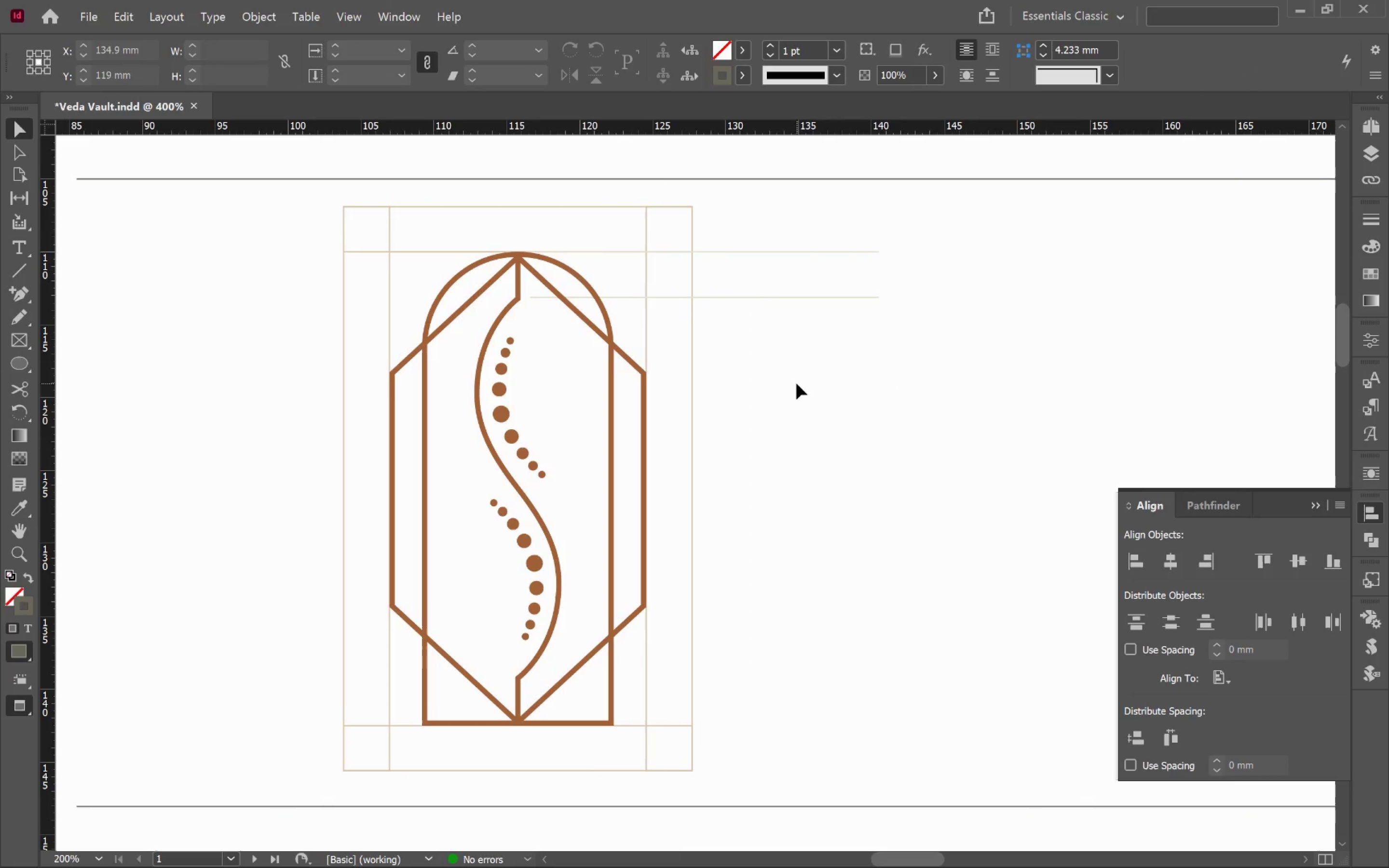 
key(T)
 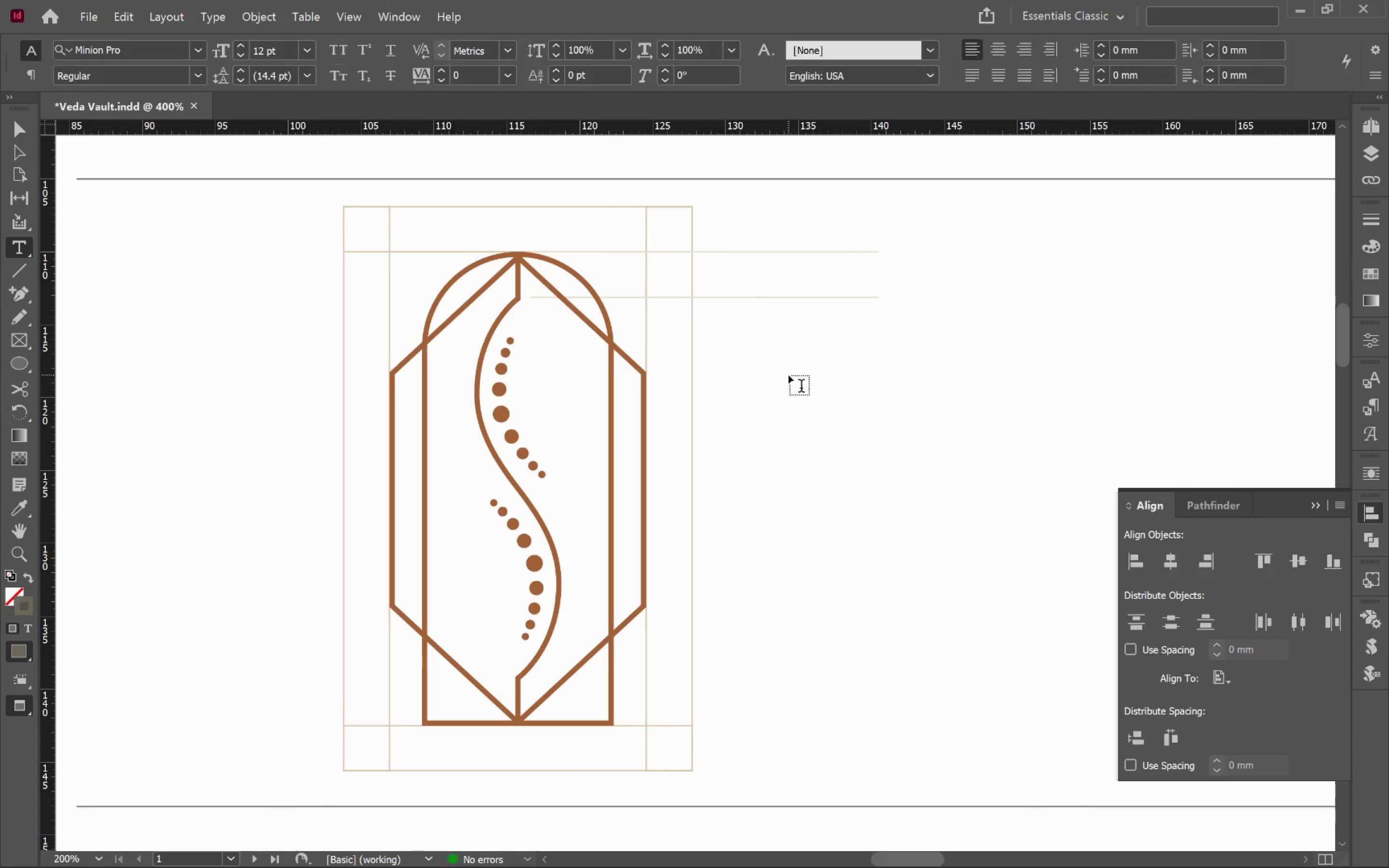 
left_click_drag(start_coordinate=[789, 376], to_coordinate=[926, 438])
 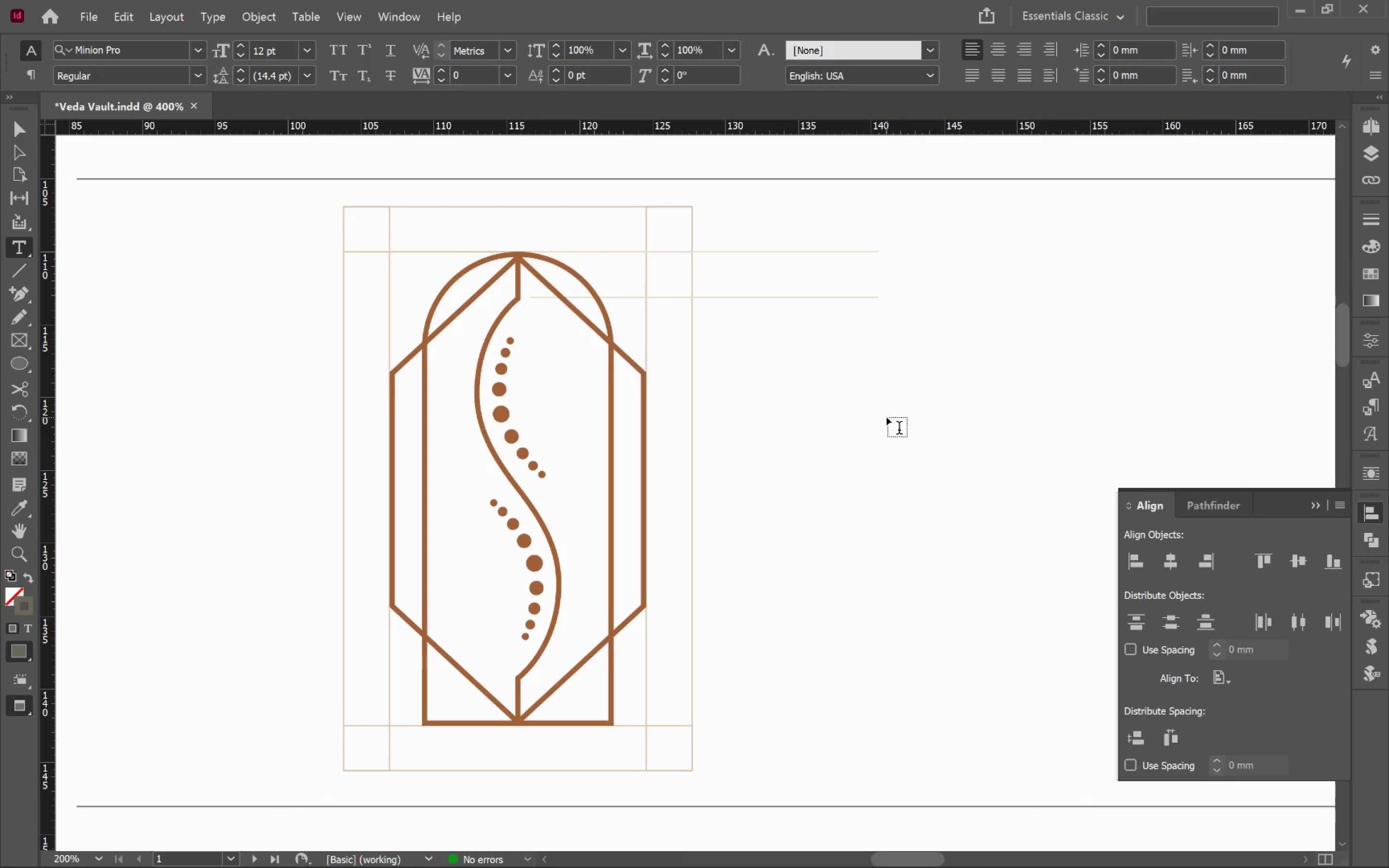 
key(Shift+X)
 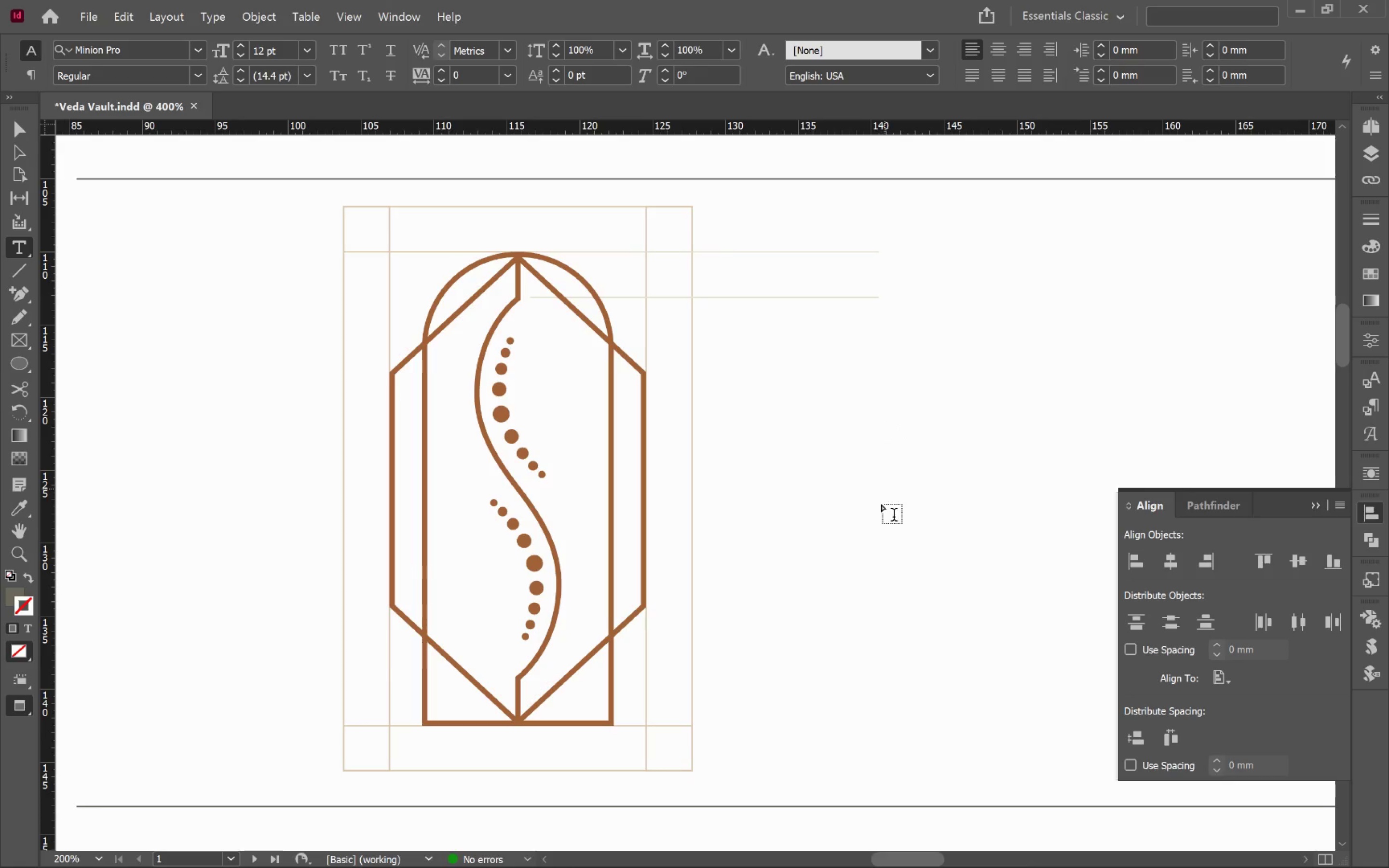 
hold_key(key=ControlLeft, duration=0.4)
left_click([879, 511])
 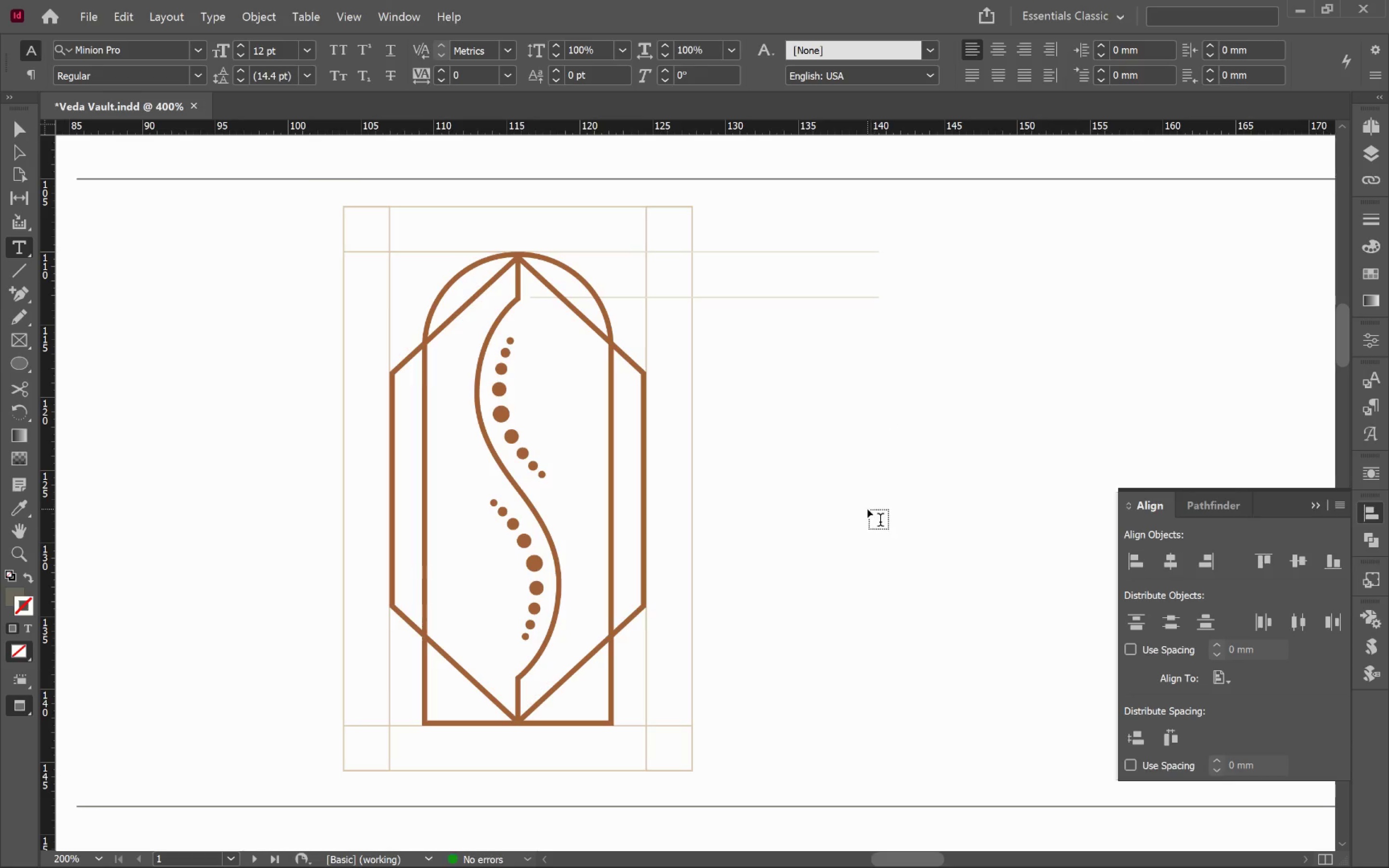 
type(vw)
 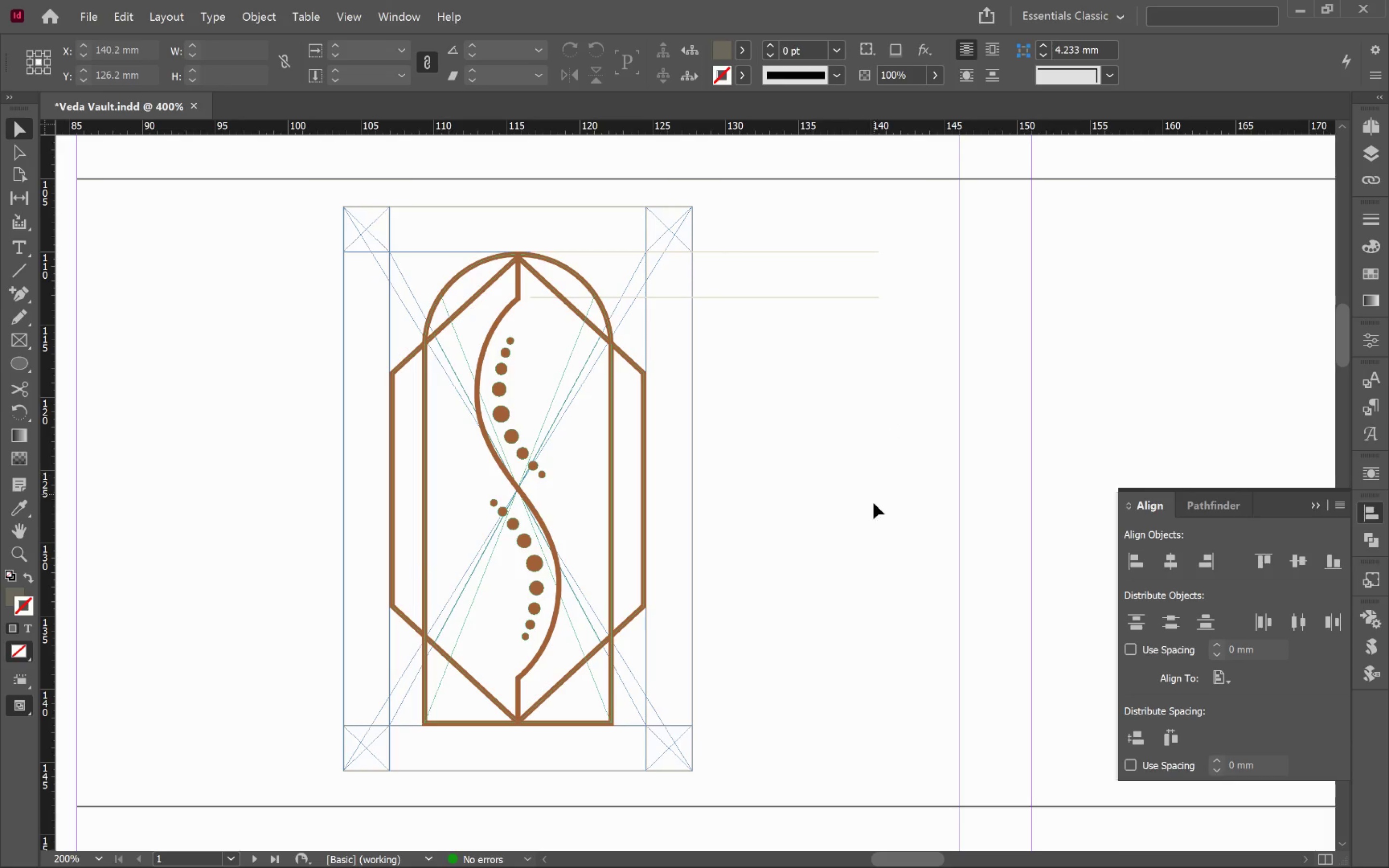 
left_click_drag(start_coordinate=[872, 514], to_coordinate=[782, 348])
 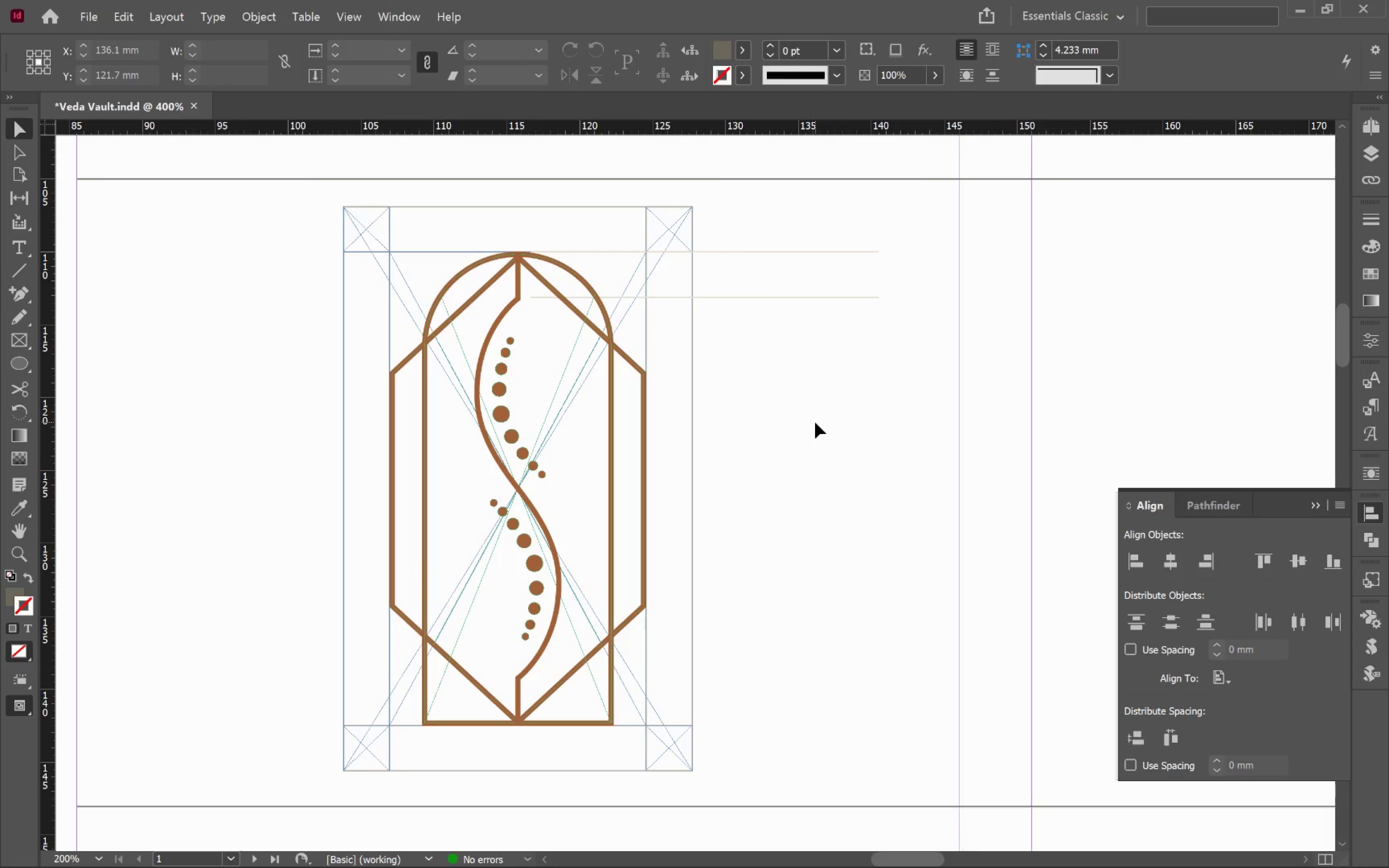 
type(tX)
 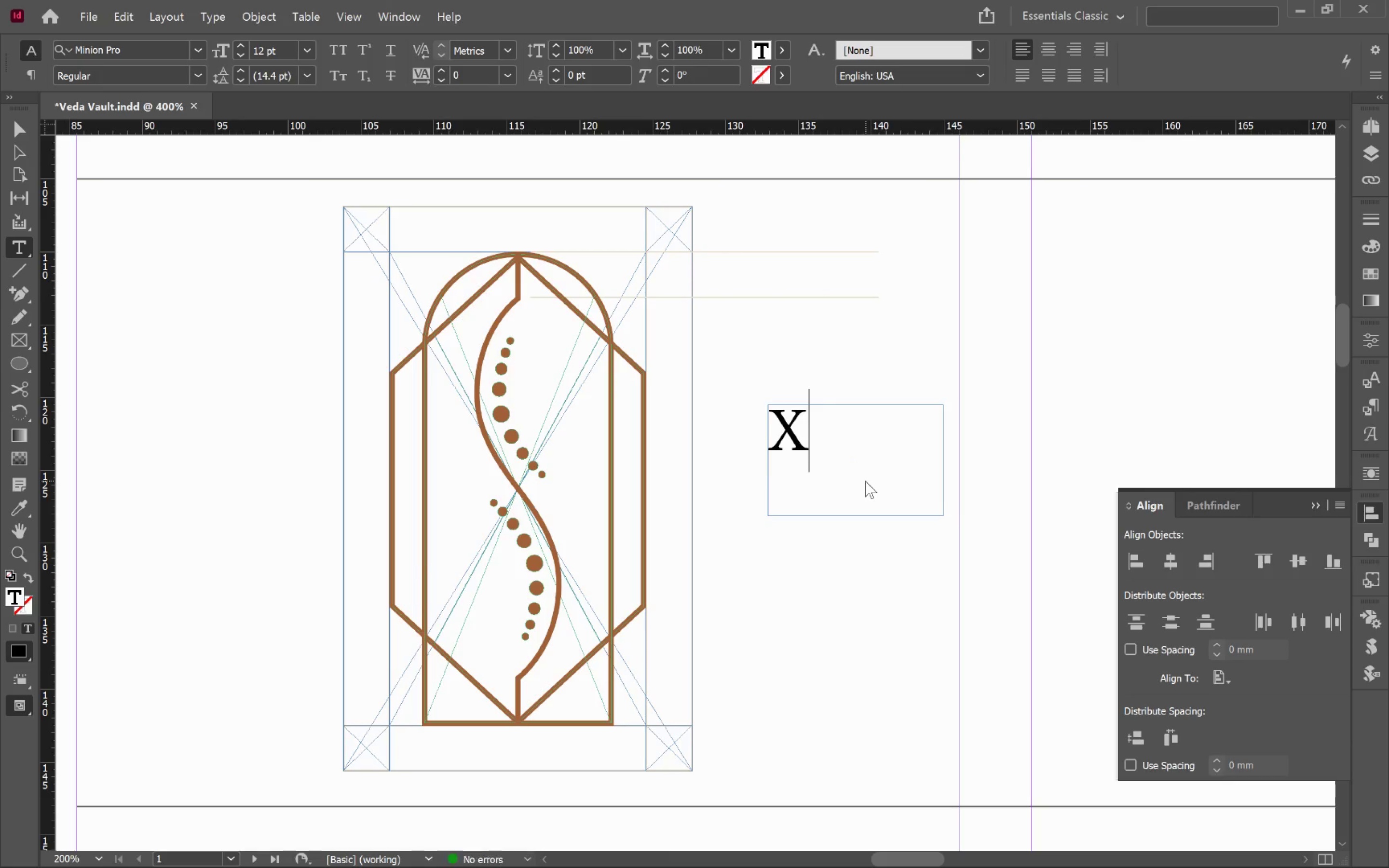 
left_click_drag(start_coordinate=[768, 406], to_coordinate=[943, 501])
 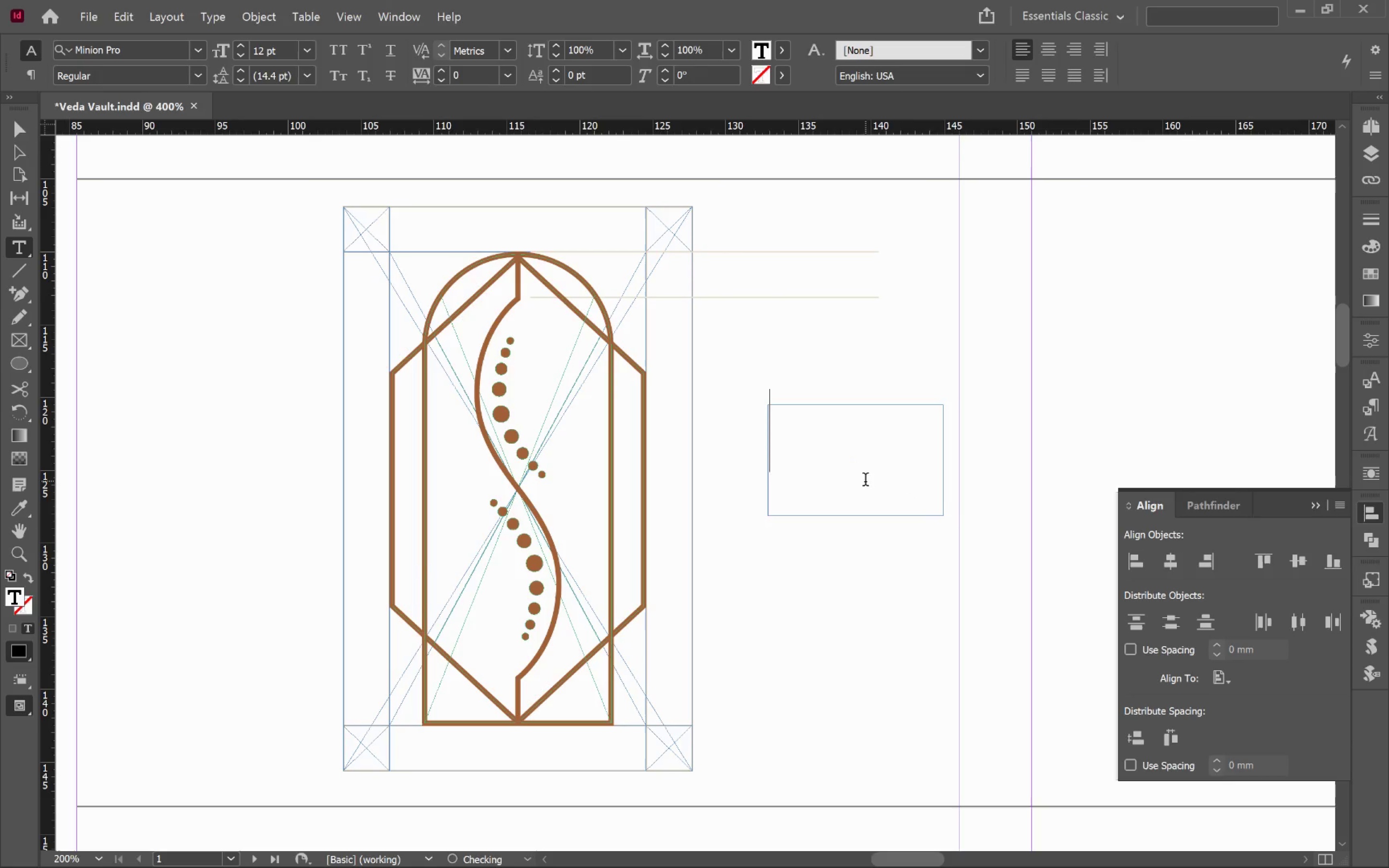 
left_click_drag(start_coordinate=[818, 433], to_coordinate=[778, 427])
 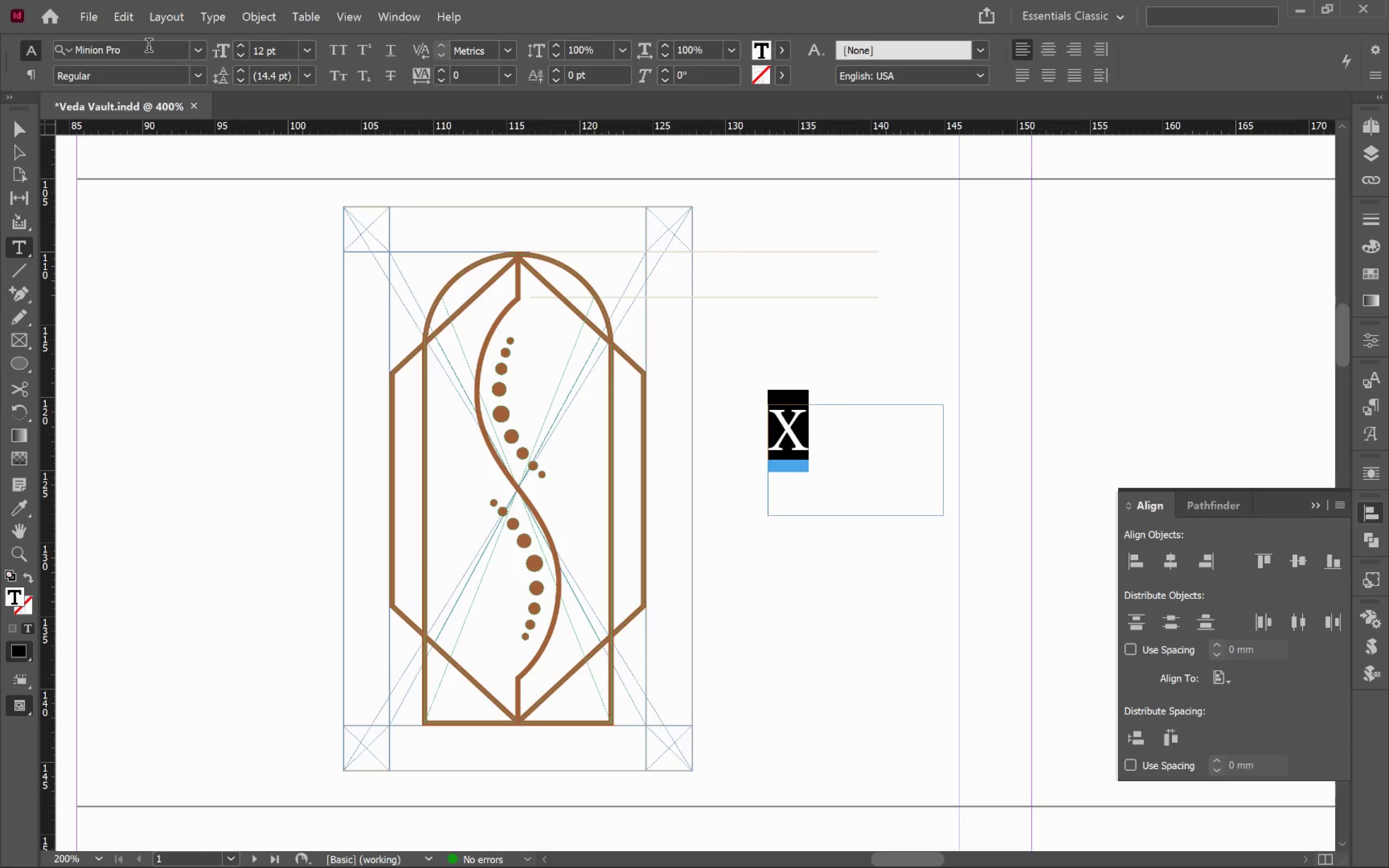 
double_click([149, 47])
 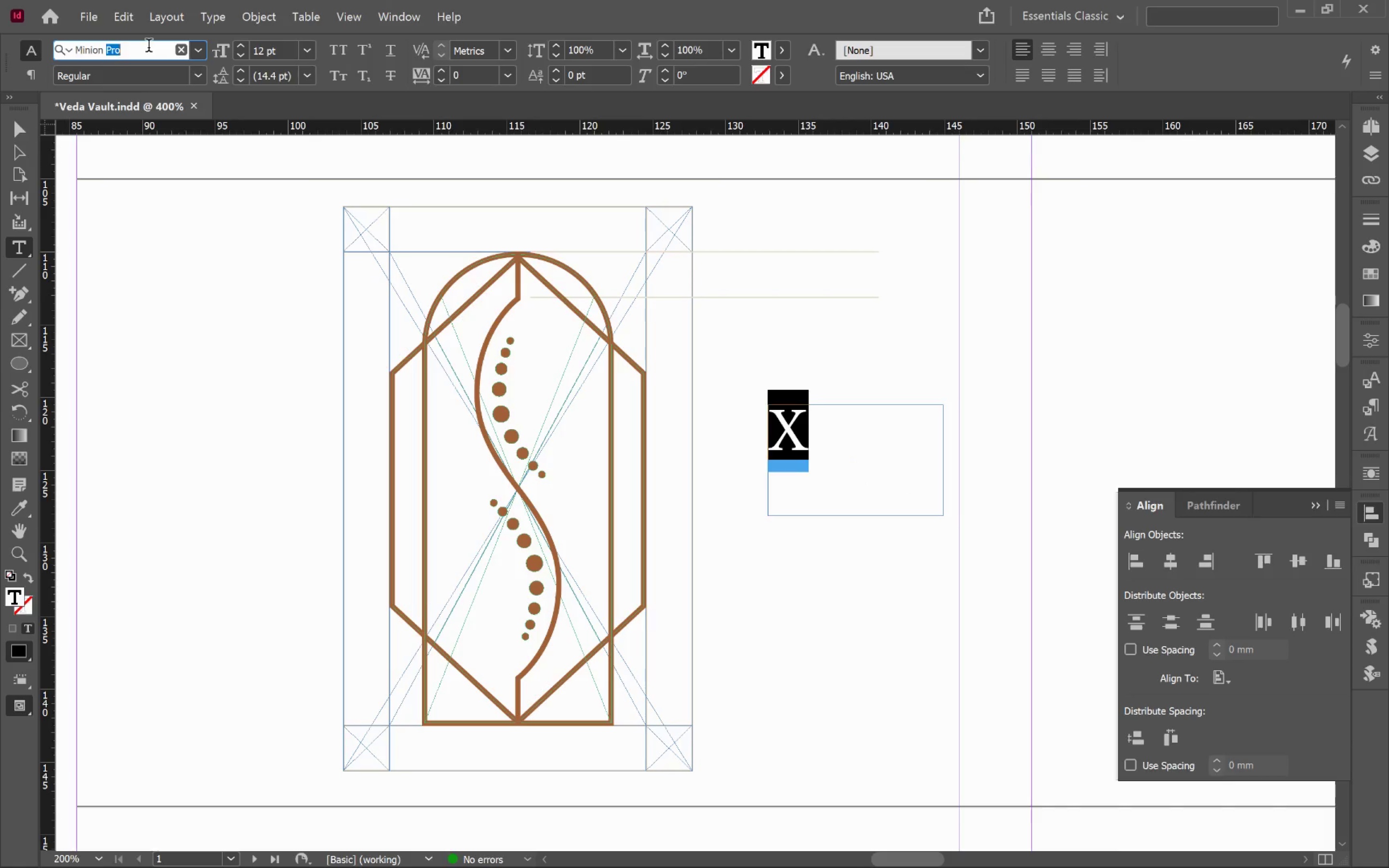 
triple_click([149, 47])
 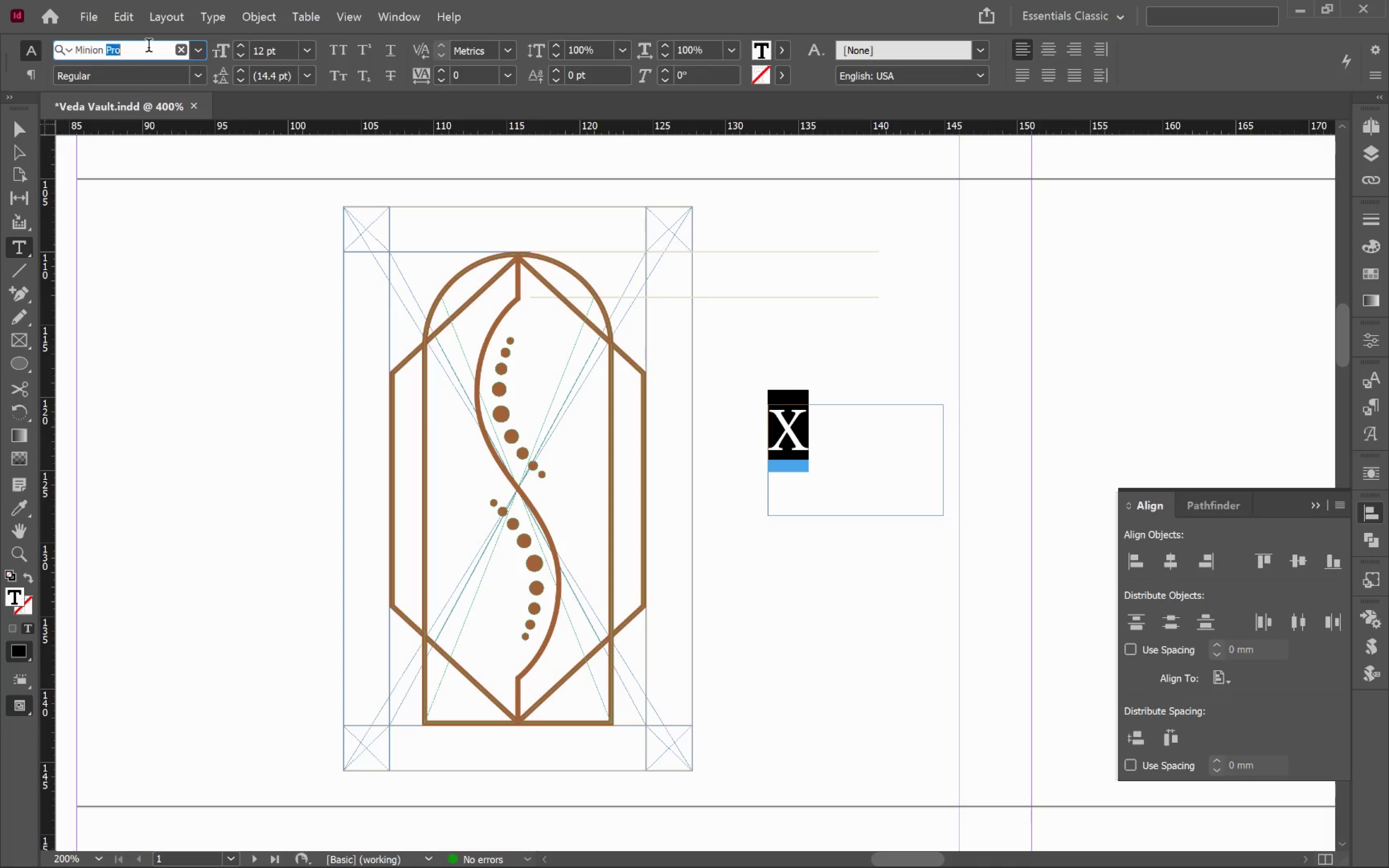 
triple_click([149, 47])
 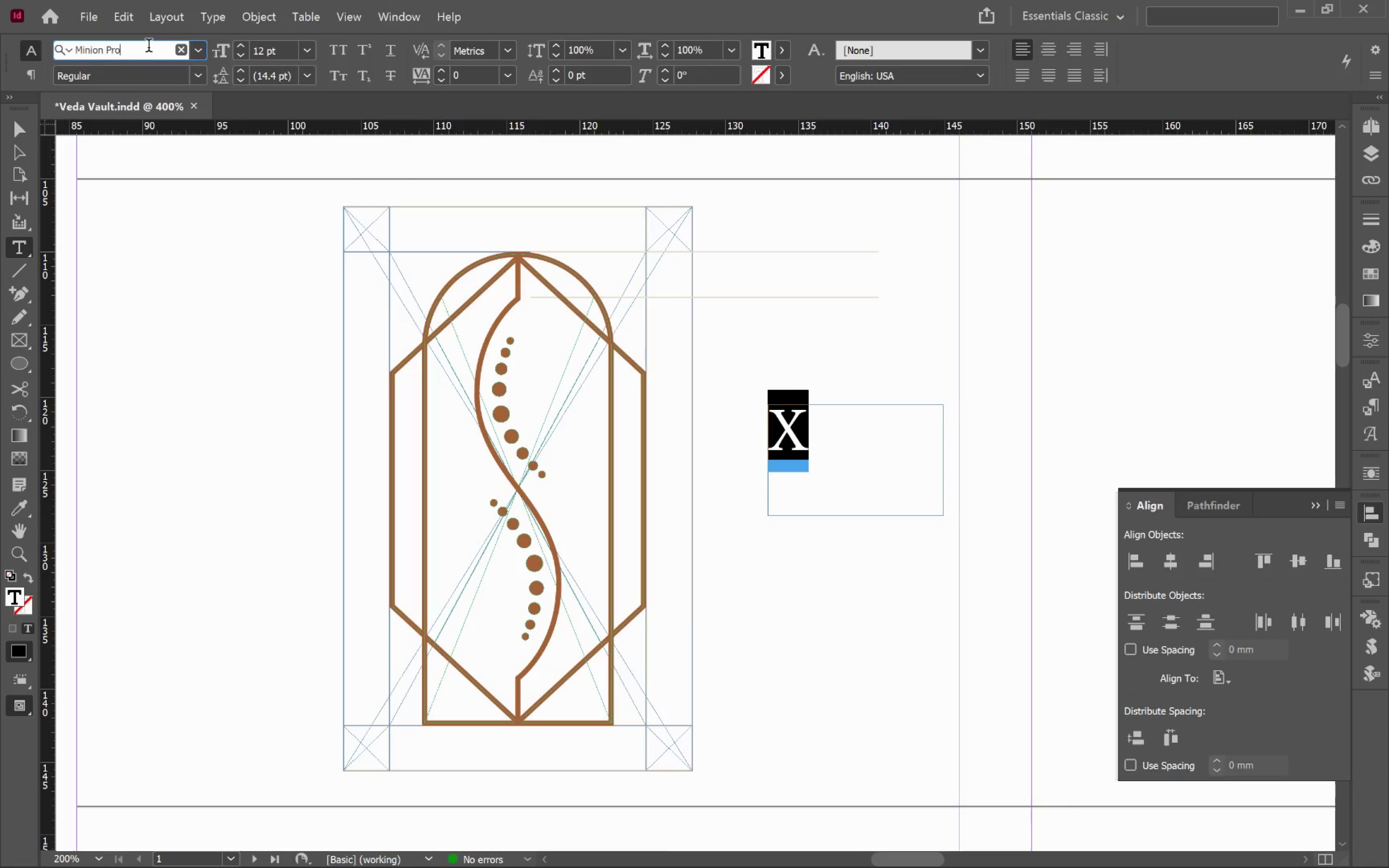 
triple_click([149, 47])
 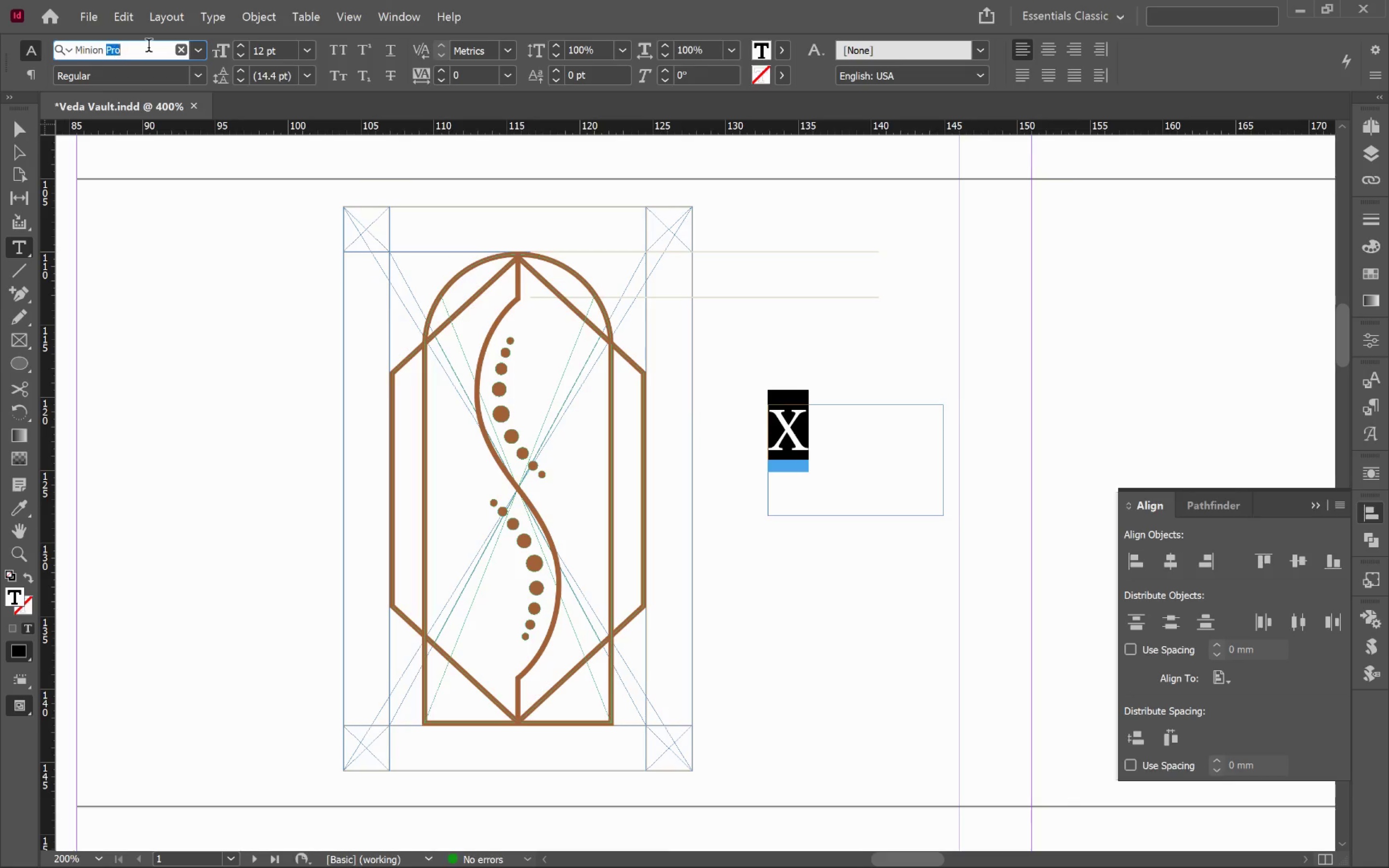 
triple_click([149, 47])
 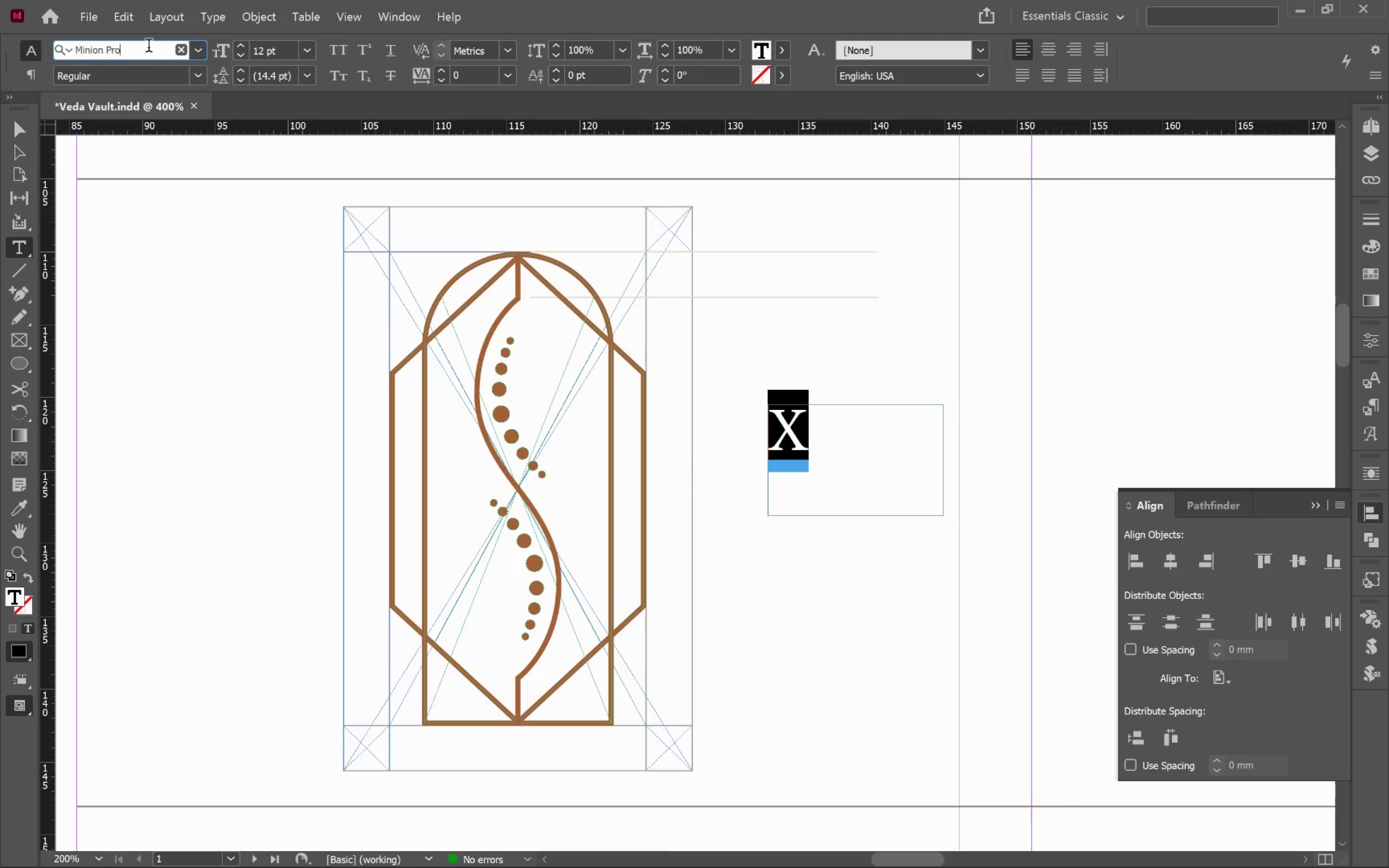 
triple_click([149, 47])
 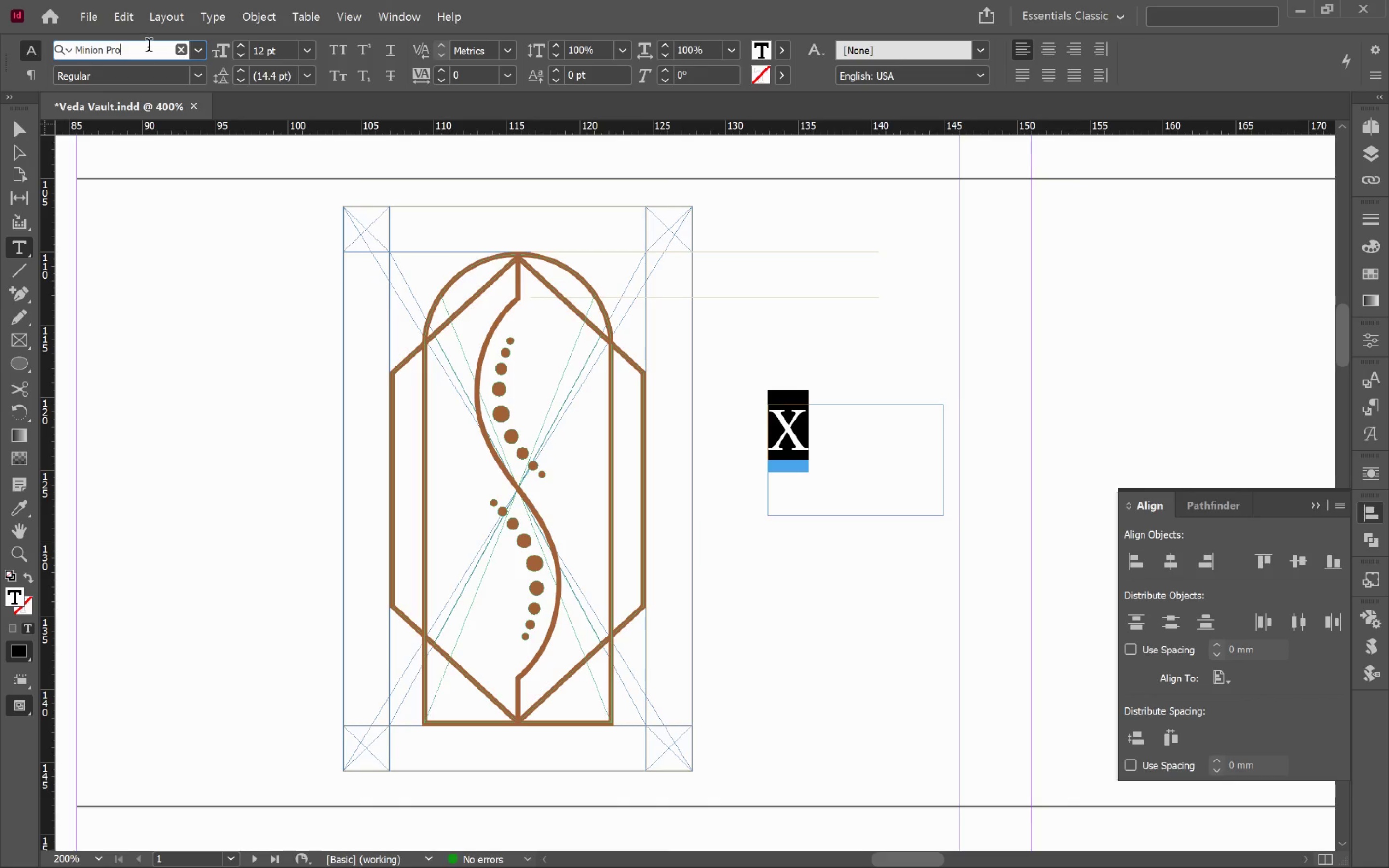 
triple_click([149, 47])
 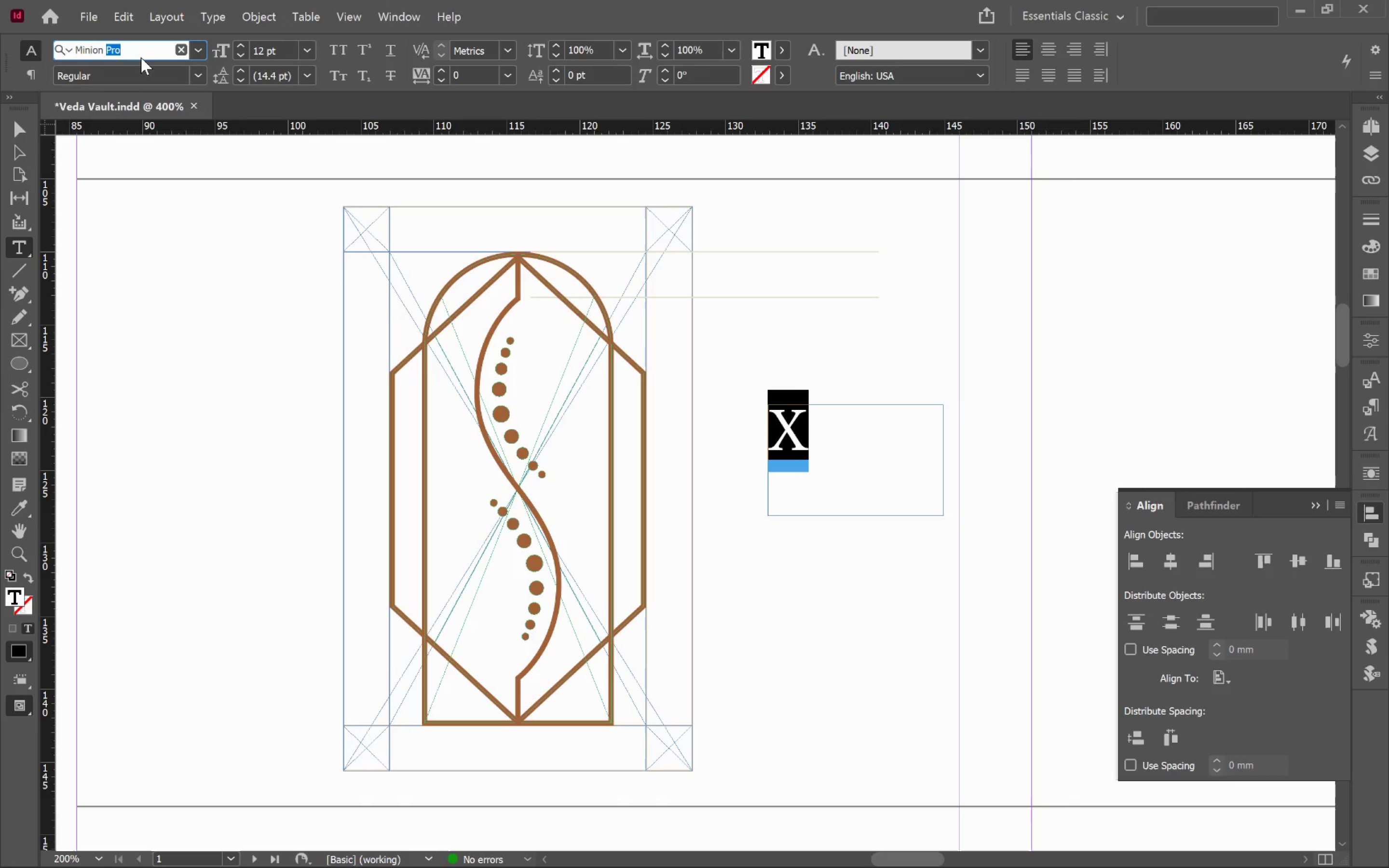 
left_click_drag(start_coordinate=[141, 57], to_coordinate=[122, 46])
 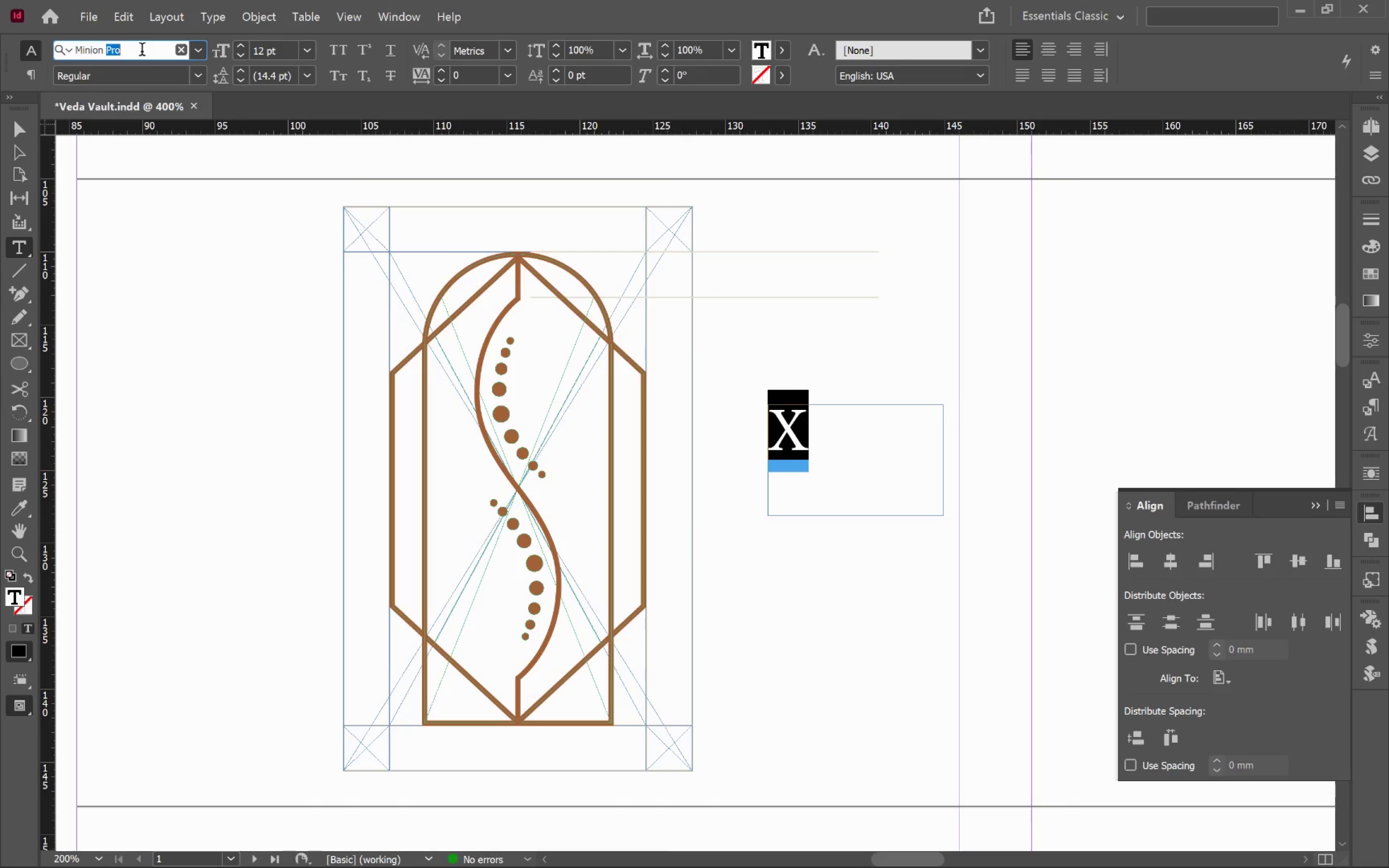 
left_click([142, 51])
 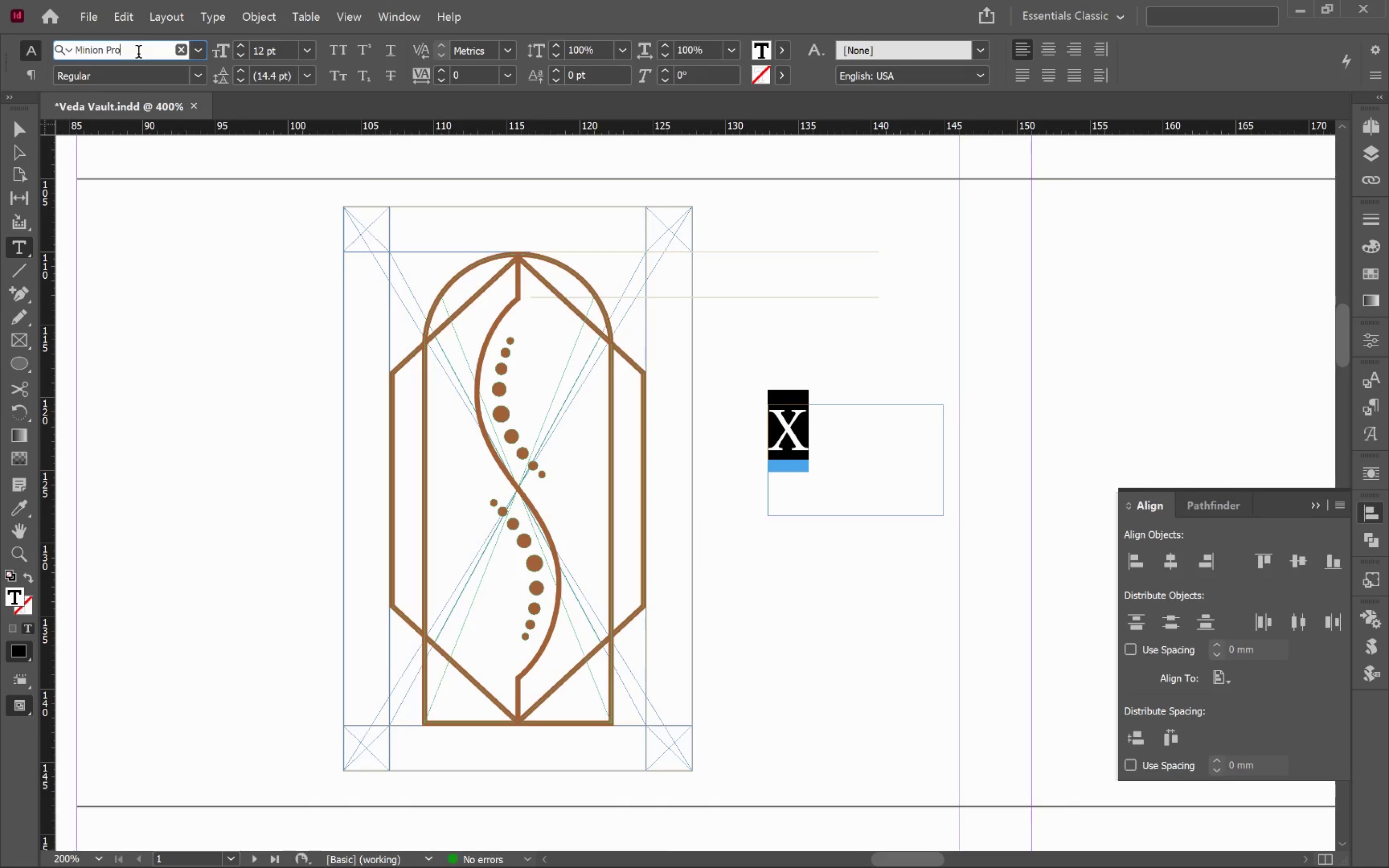 
left_click_drag(start_coordinate=[137, 54], to_coordinate=[58, 48])
 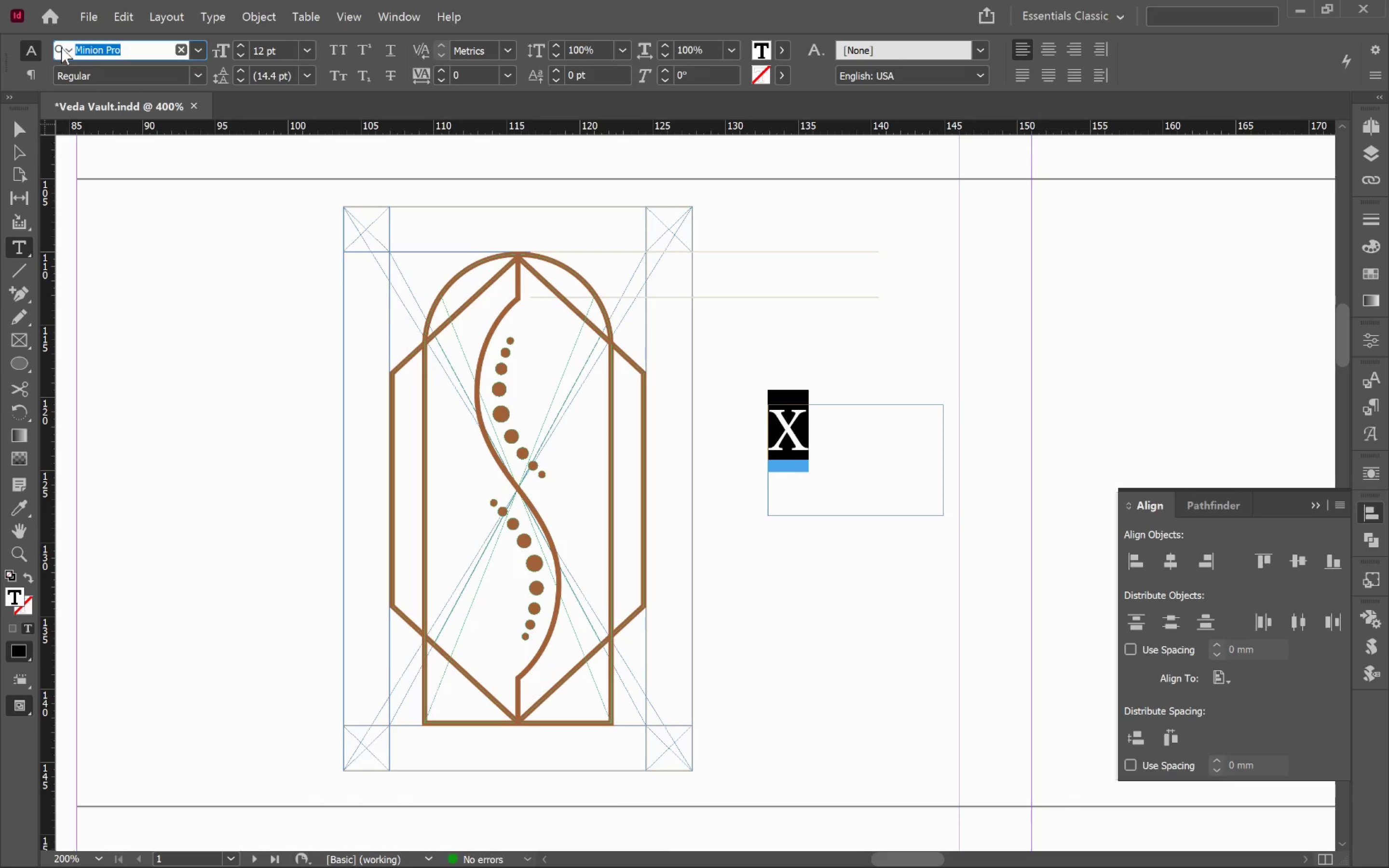 
type(montse)
 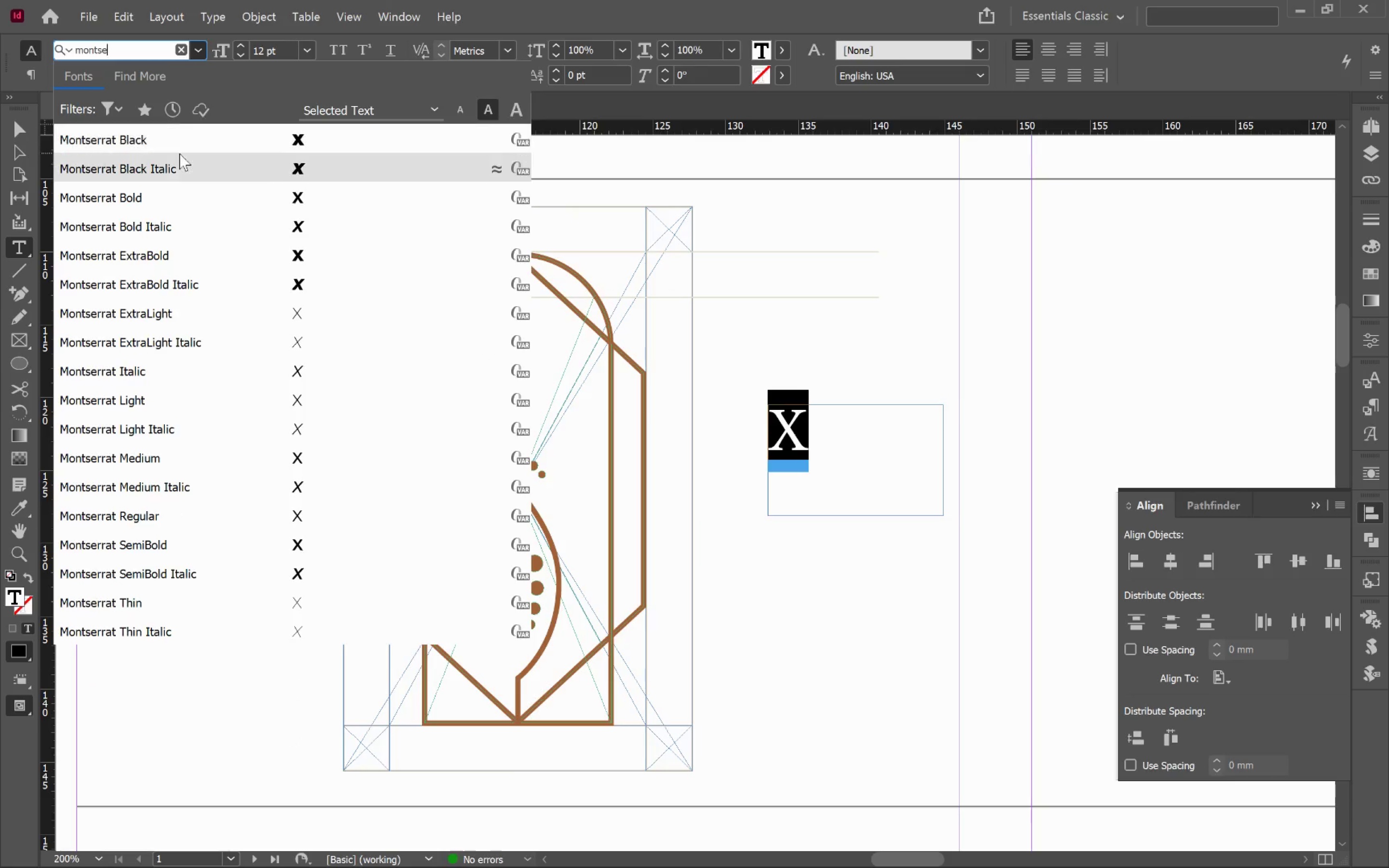 
left_click([184, 137])
 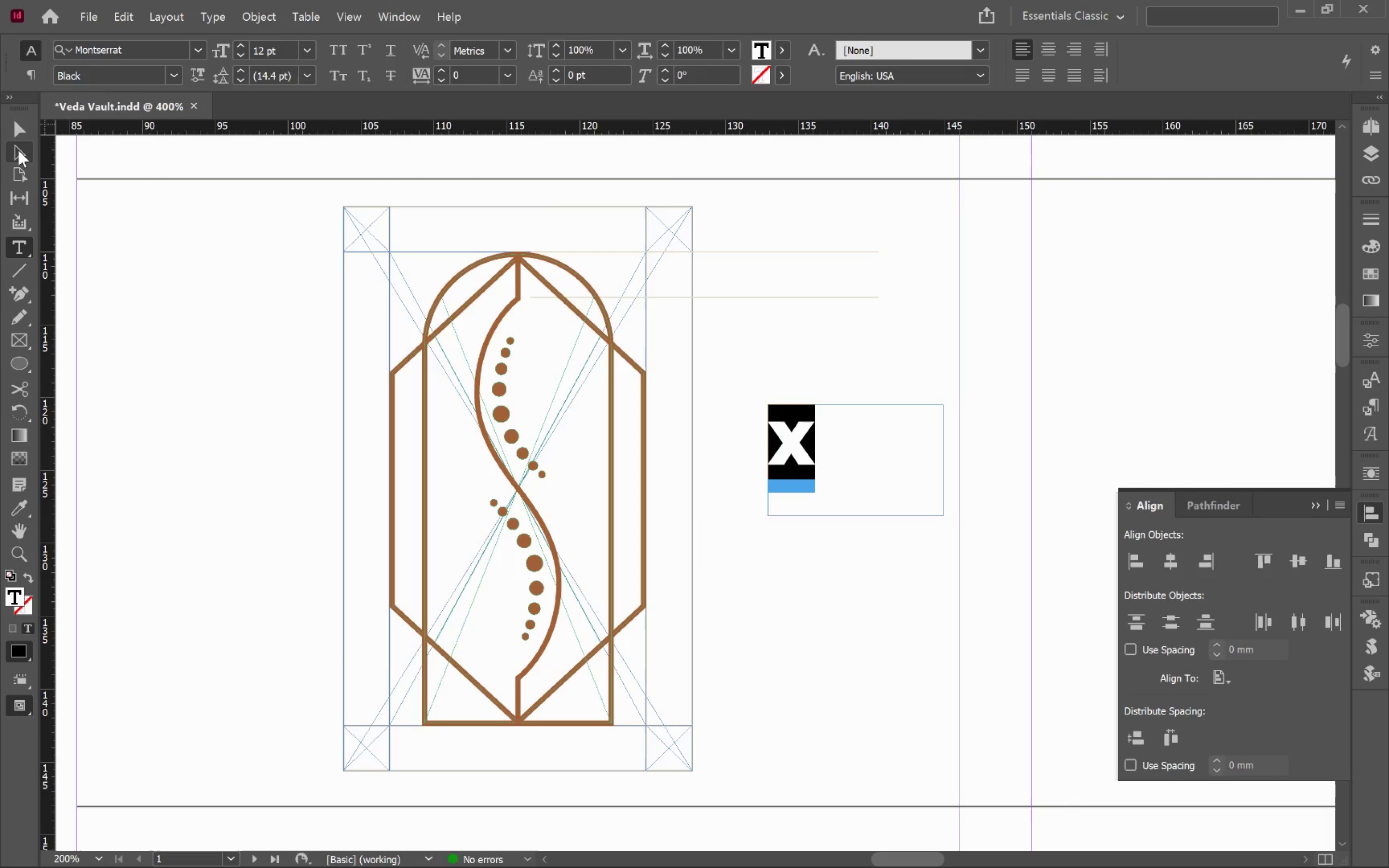 
left_click([17, 129])
 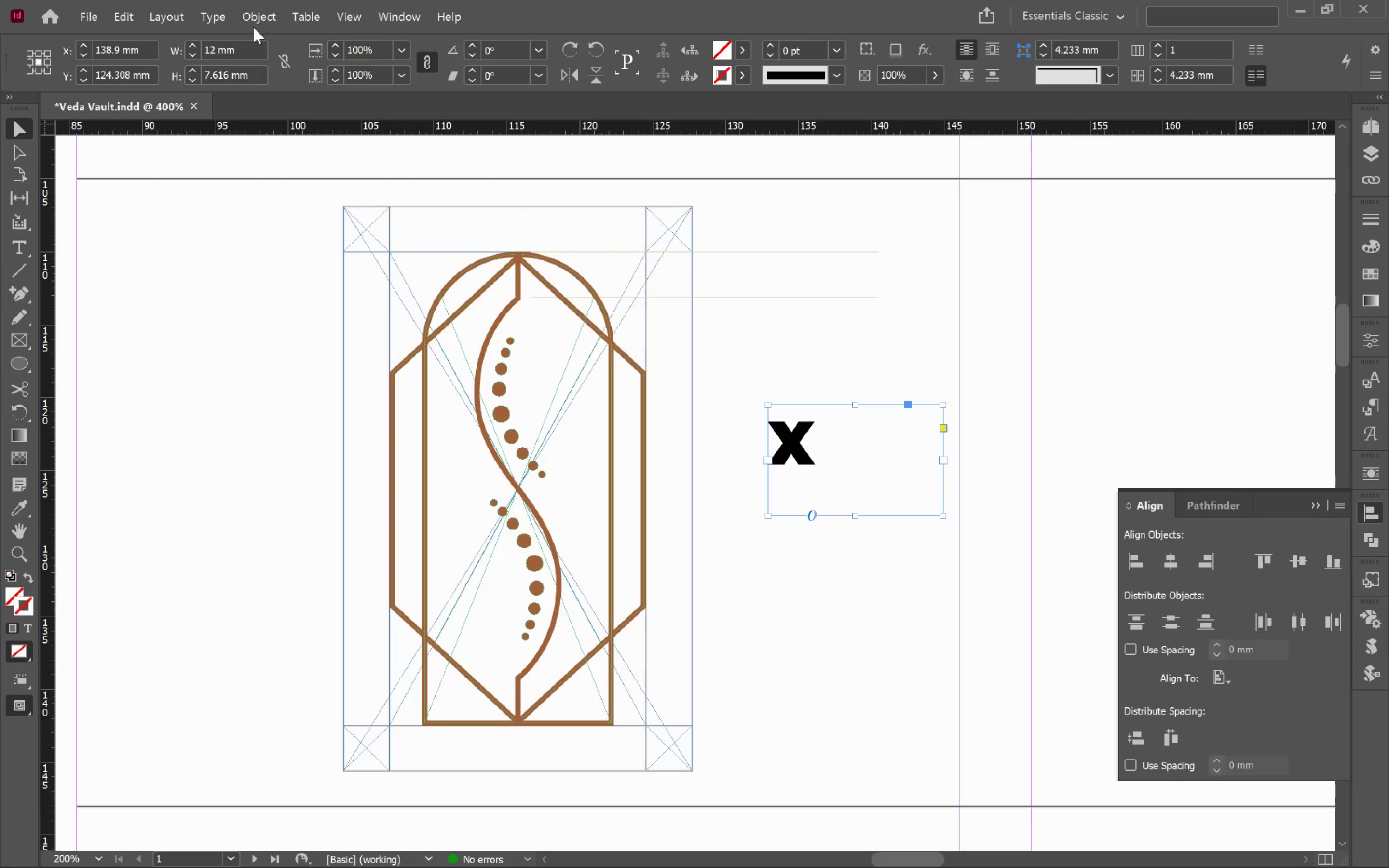 
left_click([222, 20])
 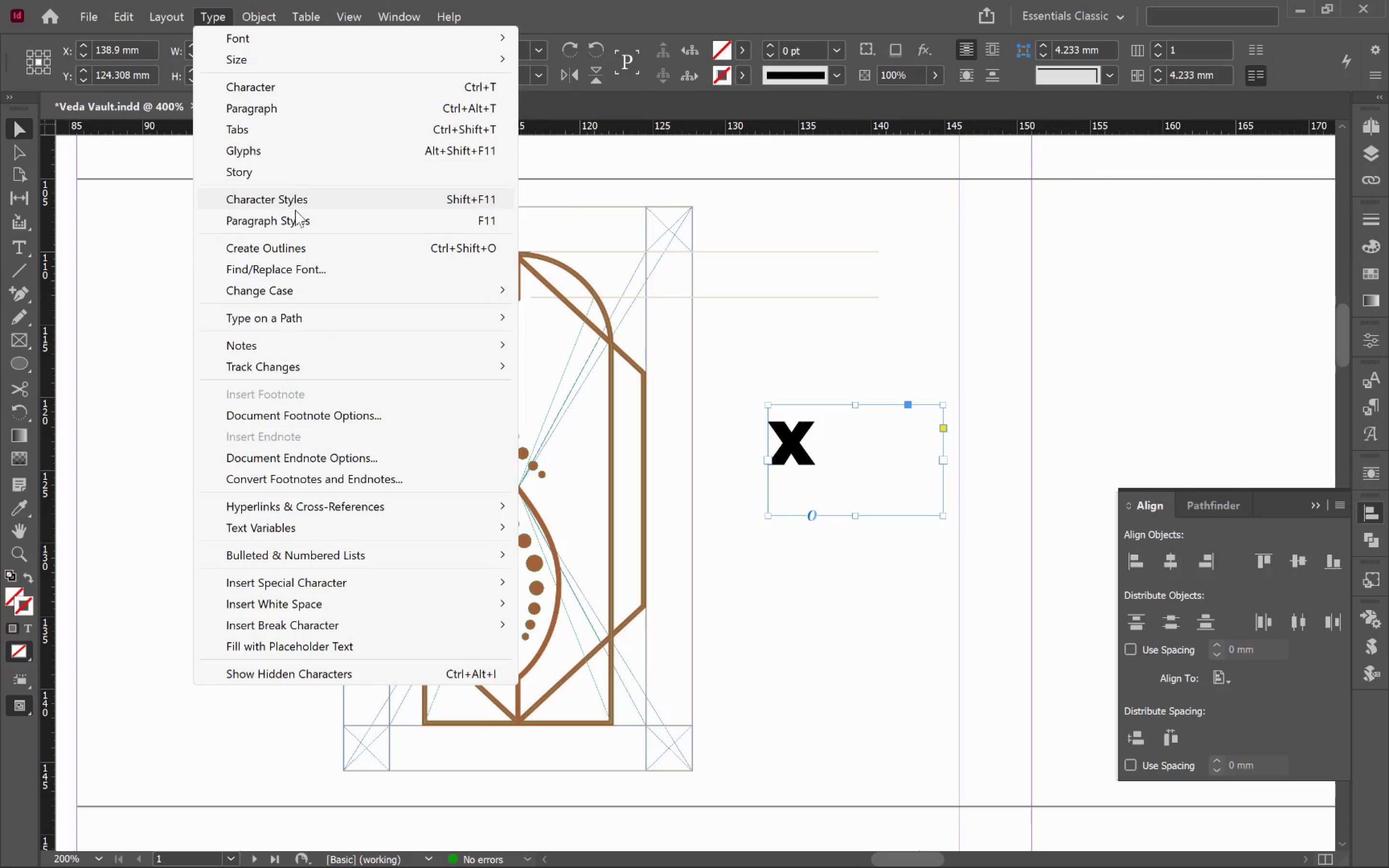 
left_click([300, 246])
 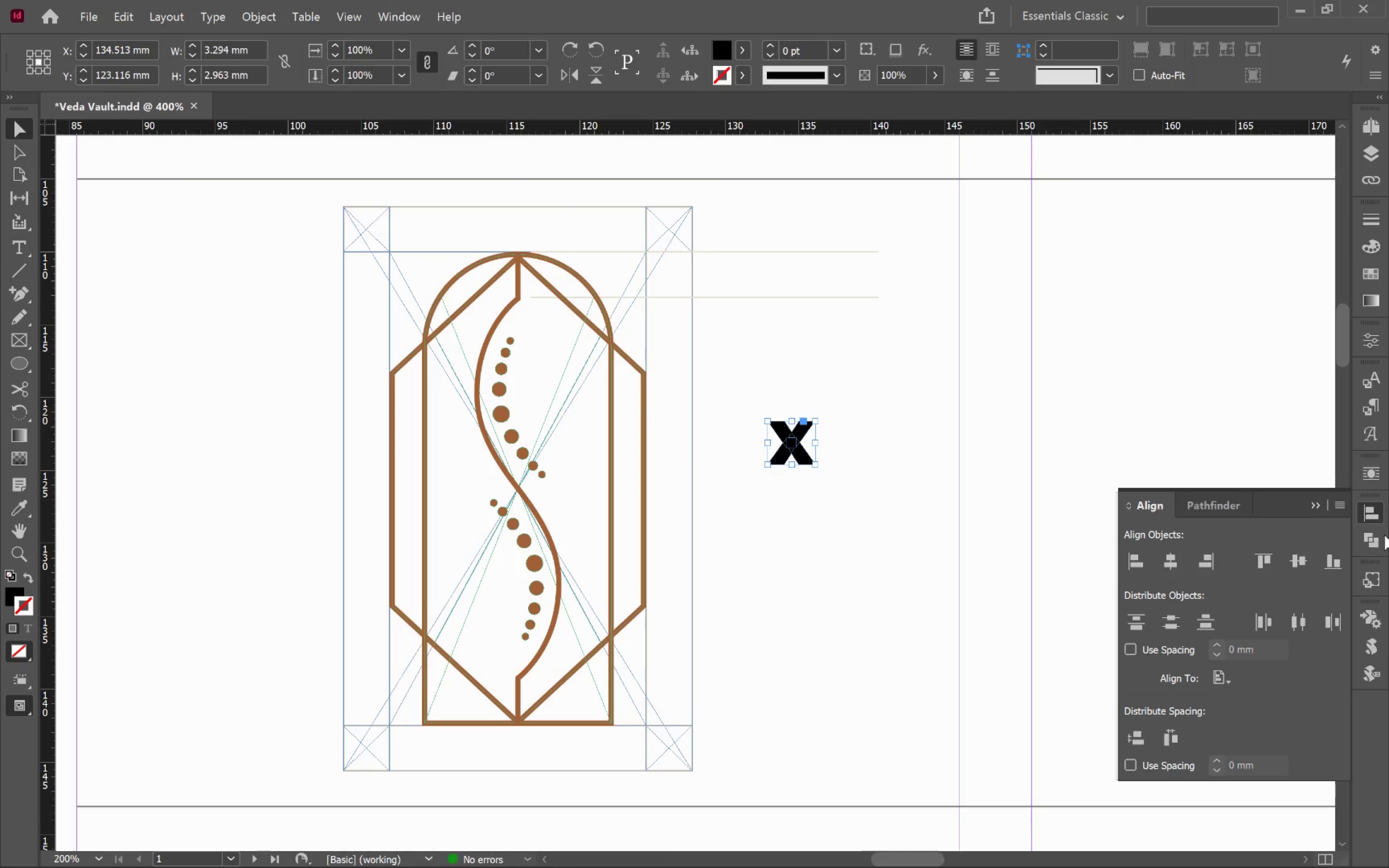 
left_click([1365, 533])
 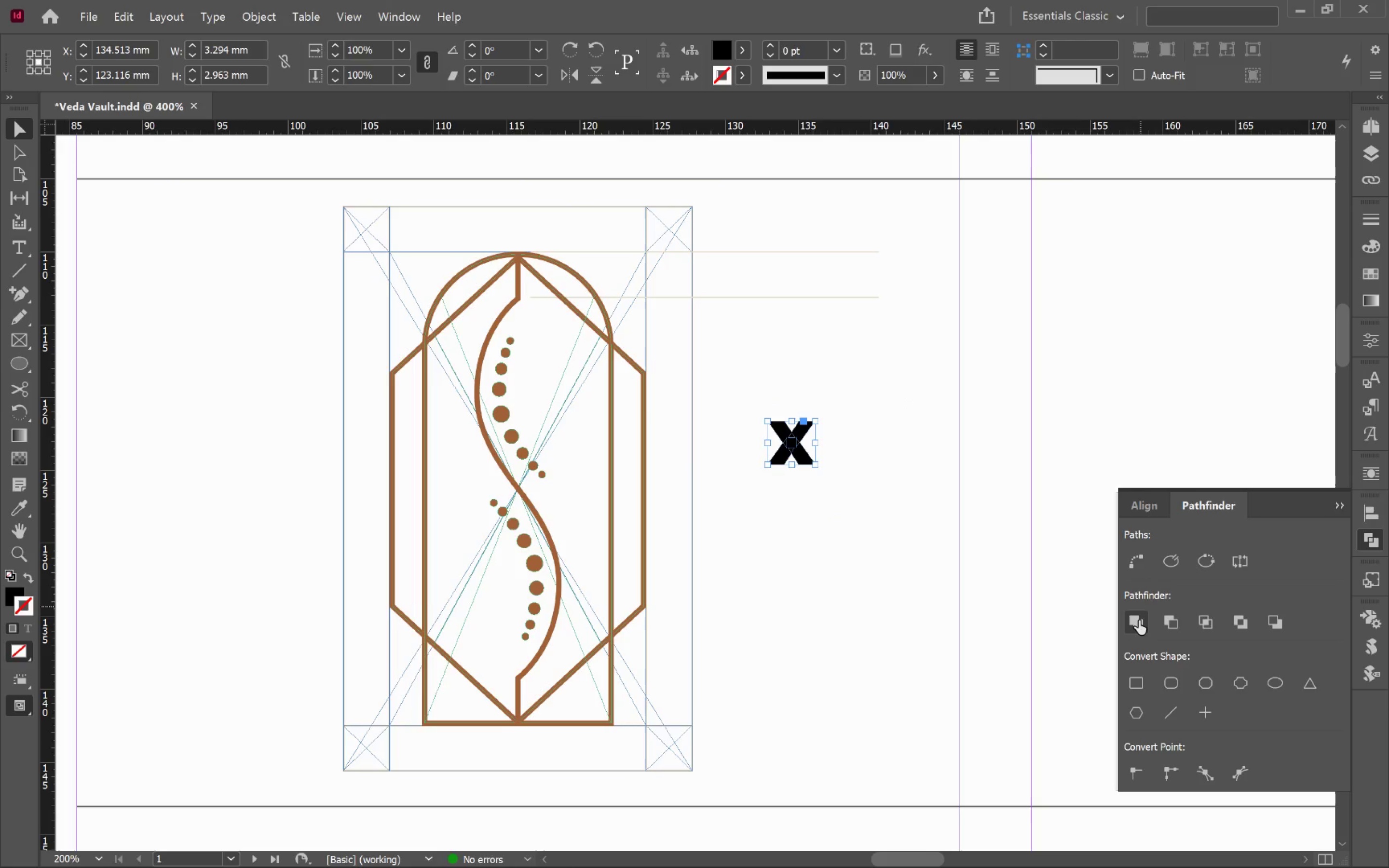 
left_click([1139, 624])
 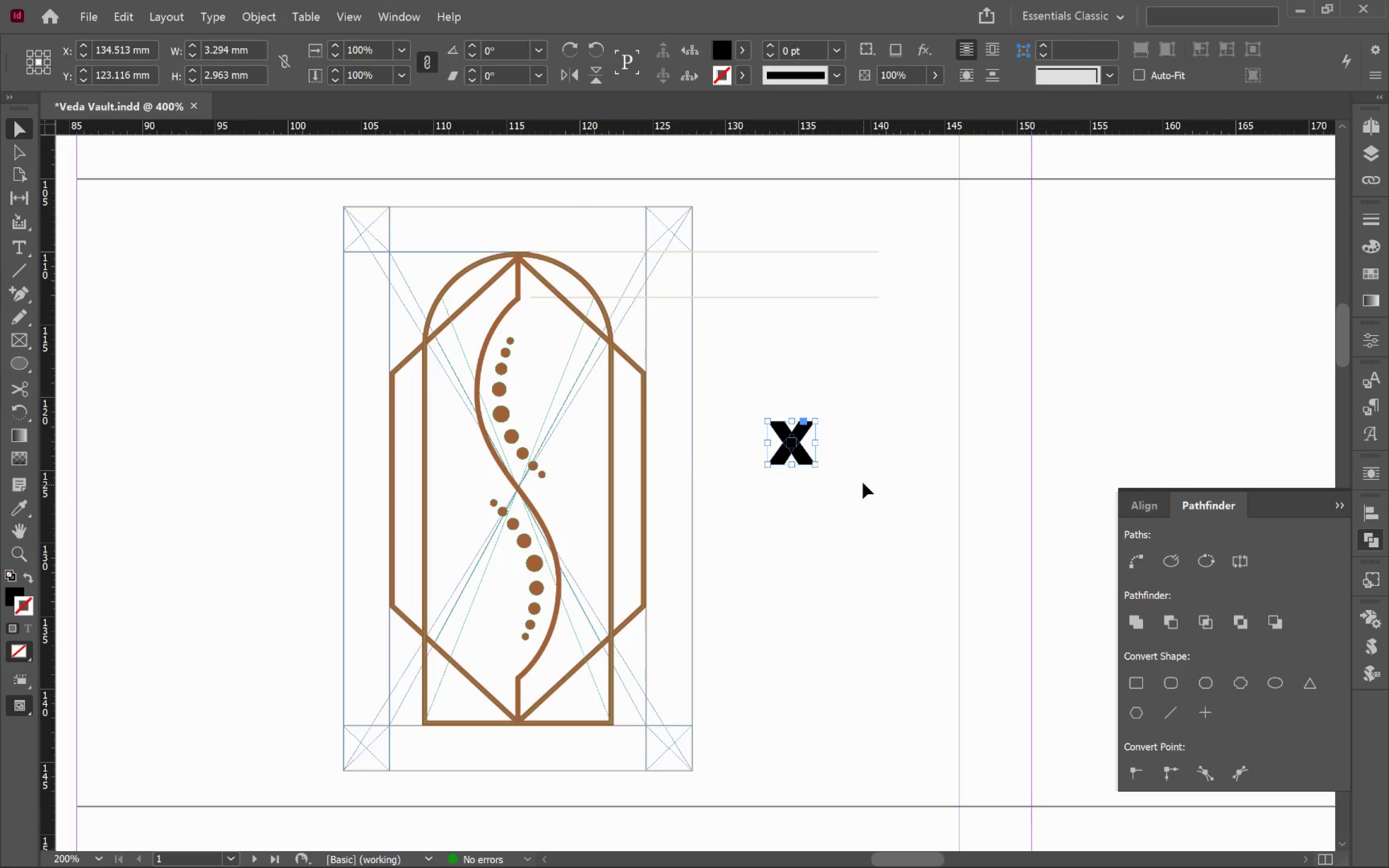 
left_click([861, 476])
 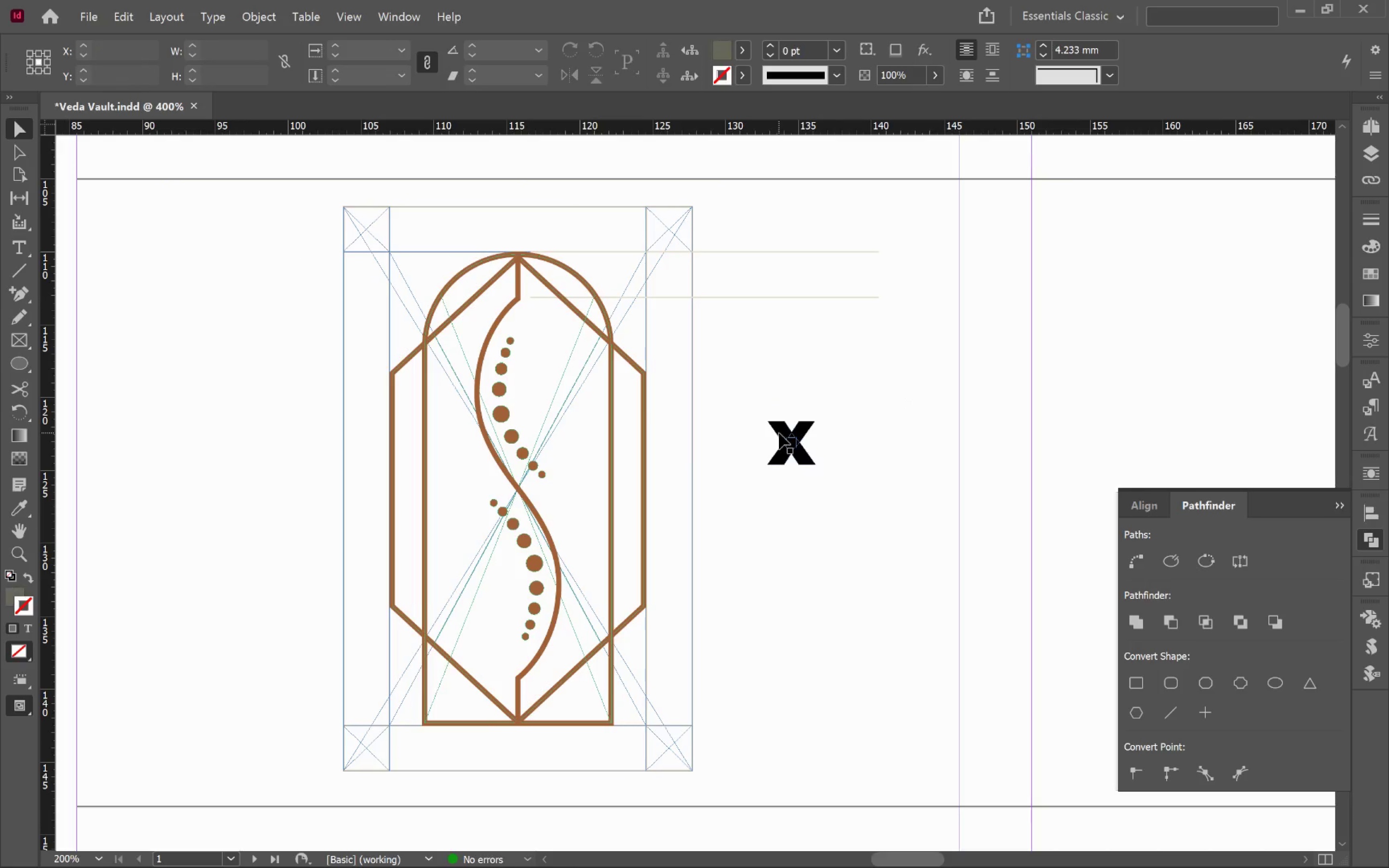 
hold_key(key=AltLeft, duration=0.5)
scroll: coordinate [803, 450], scroll_direction: up, amount: 4.0
 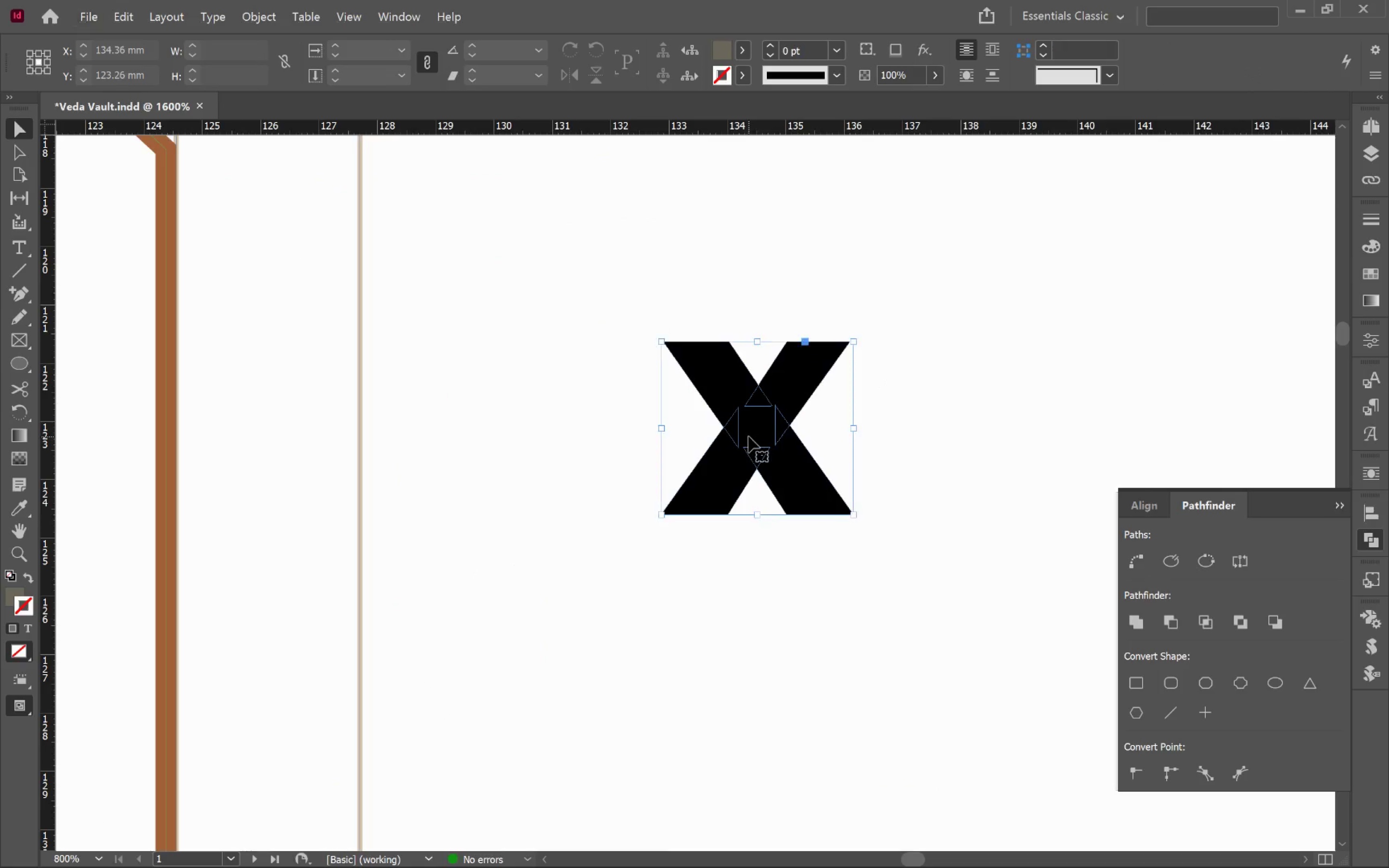 
hold_key(key=AltLeft, duration=0.55)
 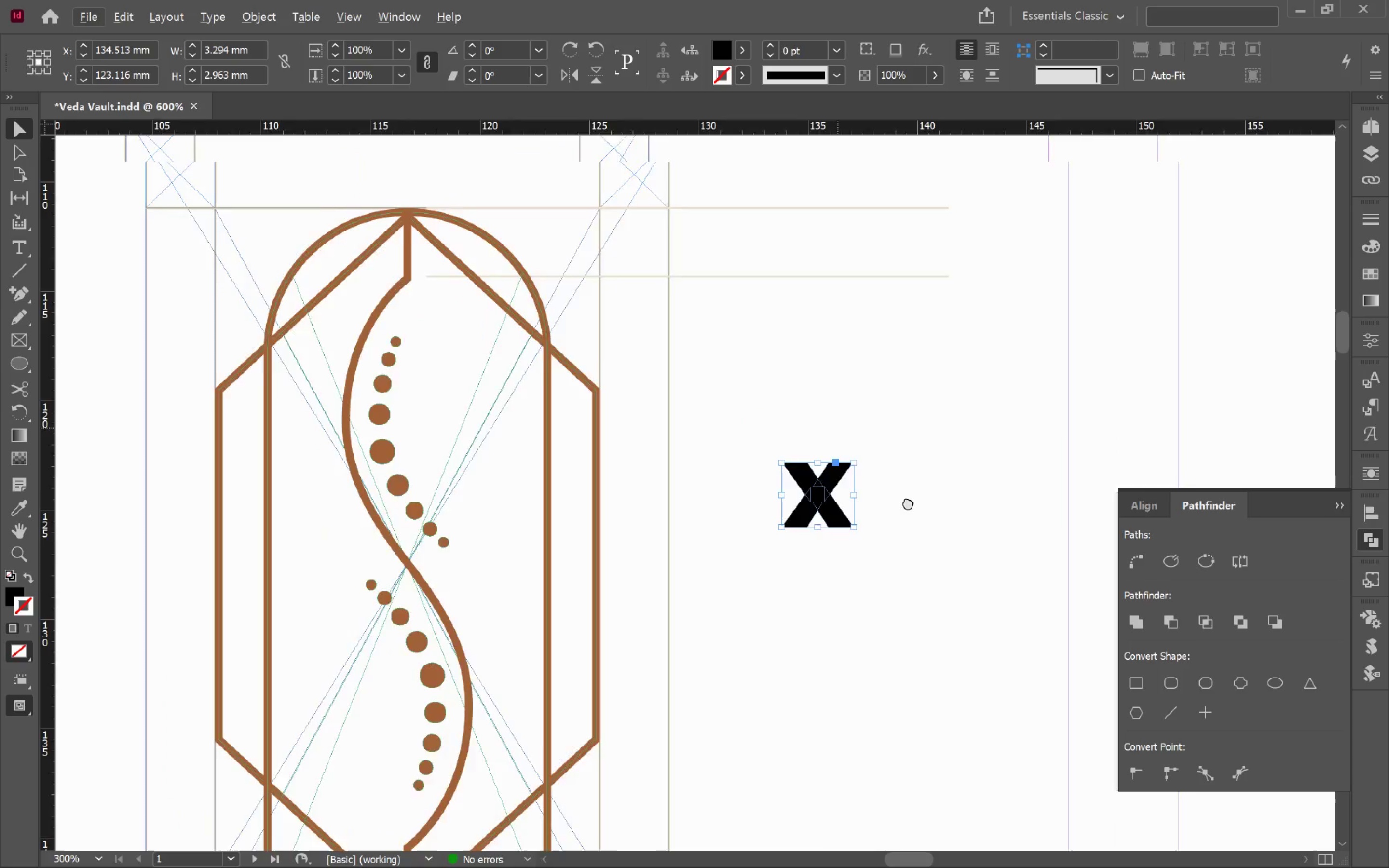 
hold_key(key=Space, duration=0.86)
 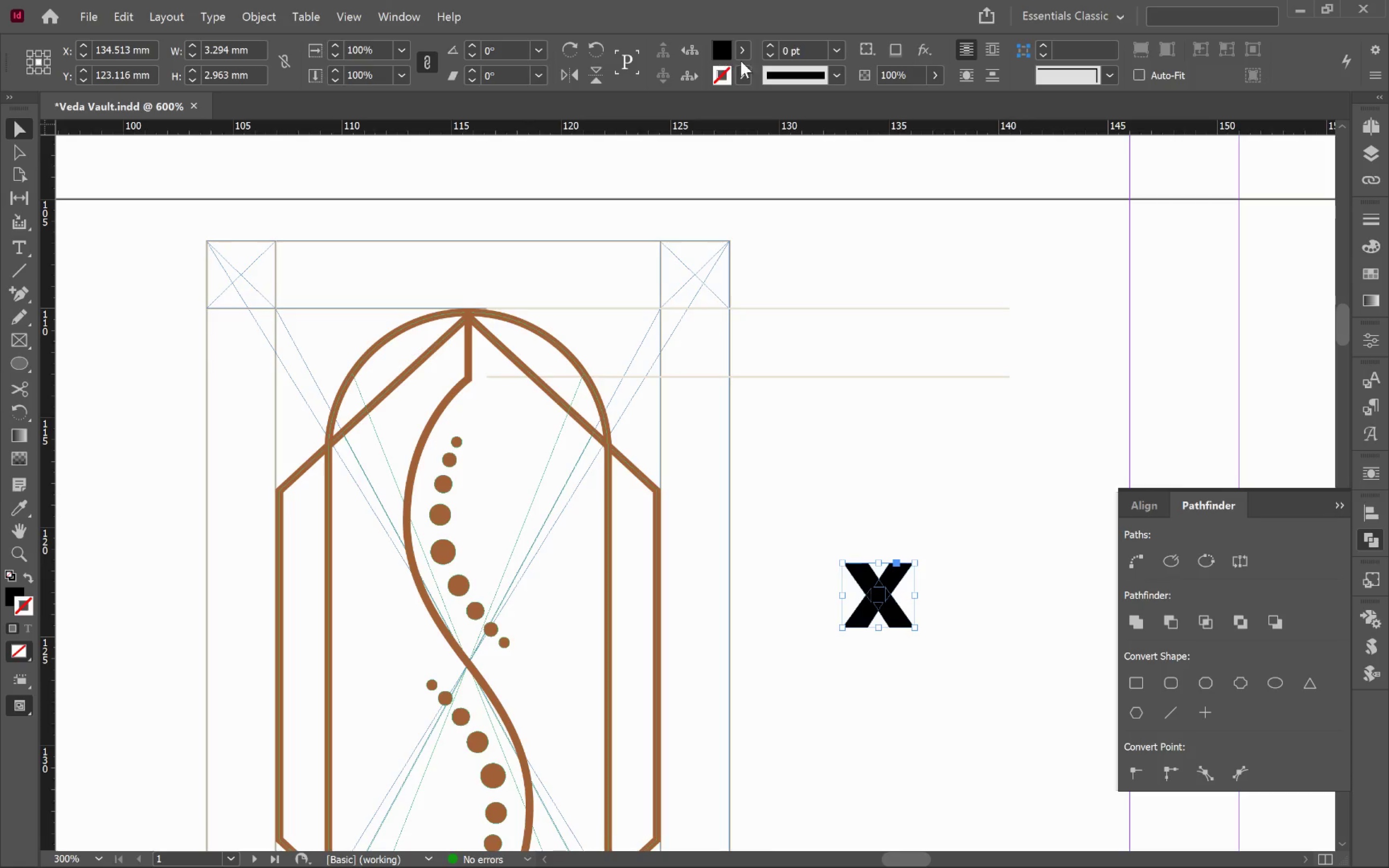 
left_click_drag(start_coordinate=[840, 430], to_coordinate=[964, 596])
 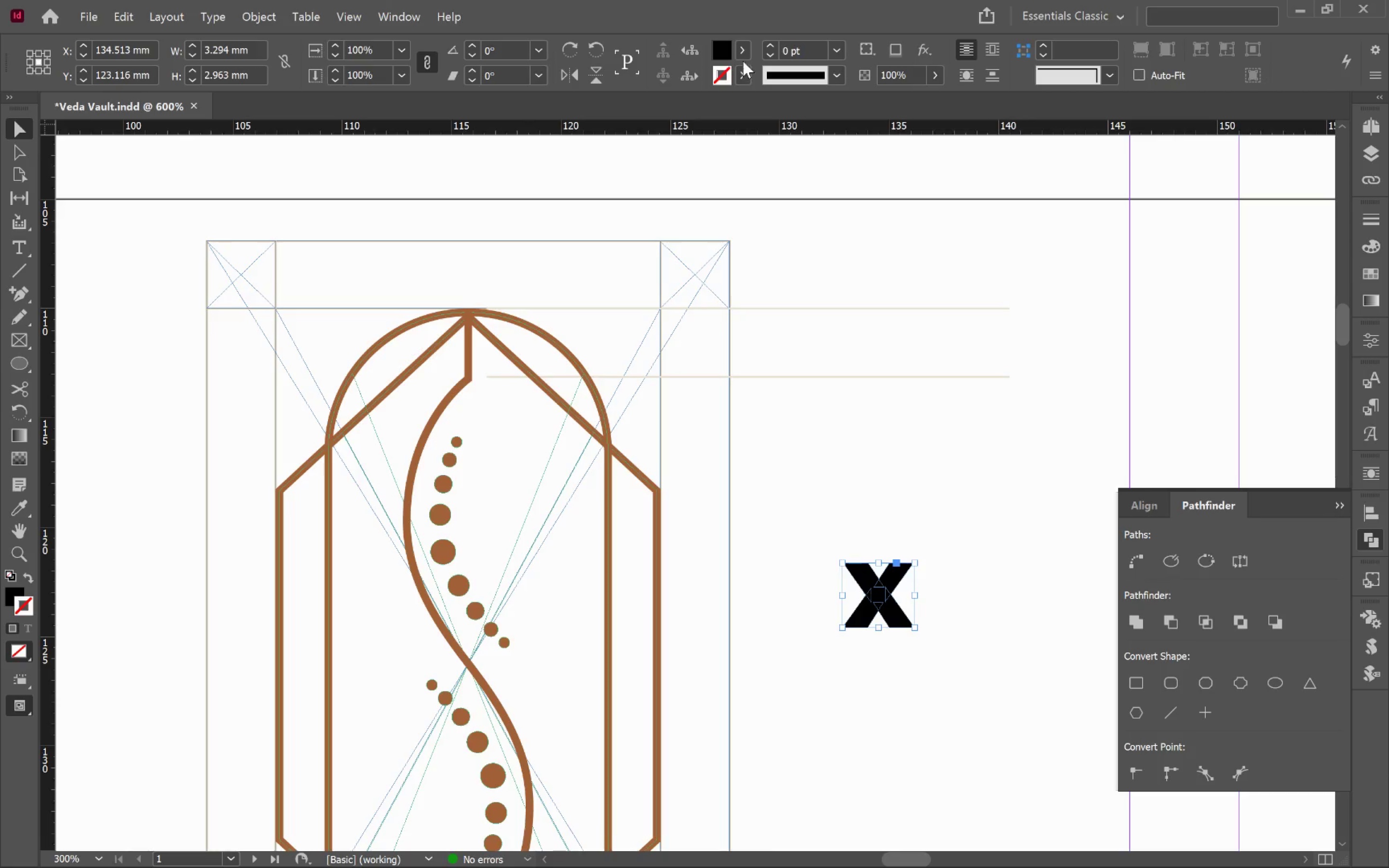 
scroll: coordinate [753, 429], scroll_direction: down, amount: 3.0
 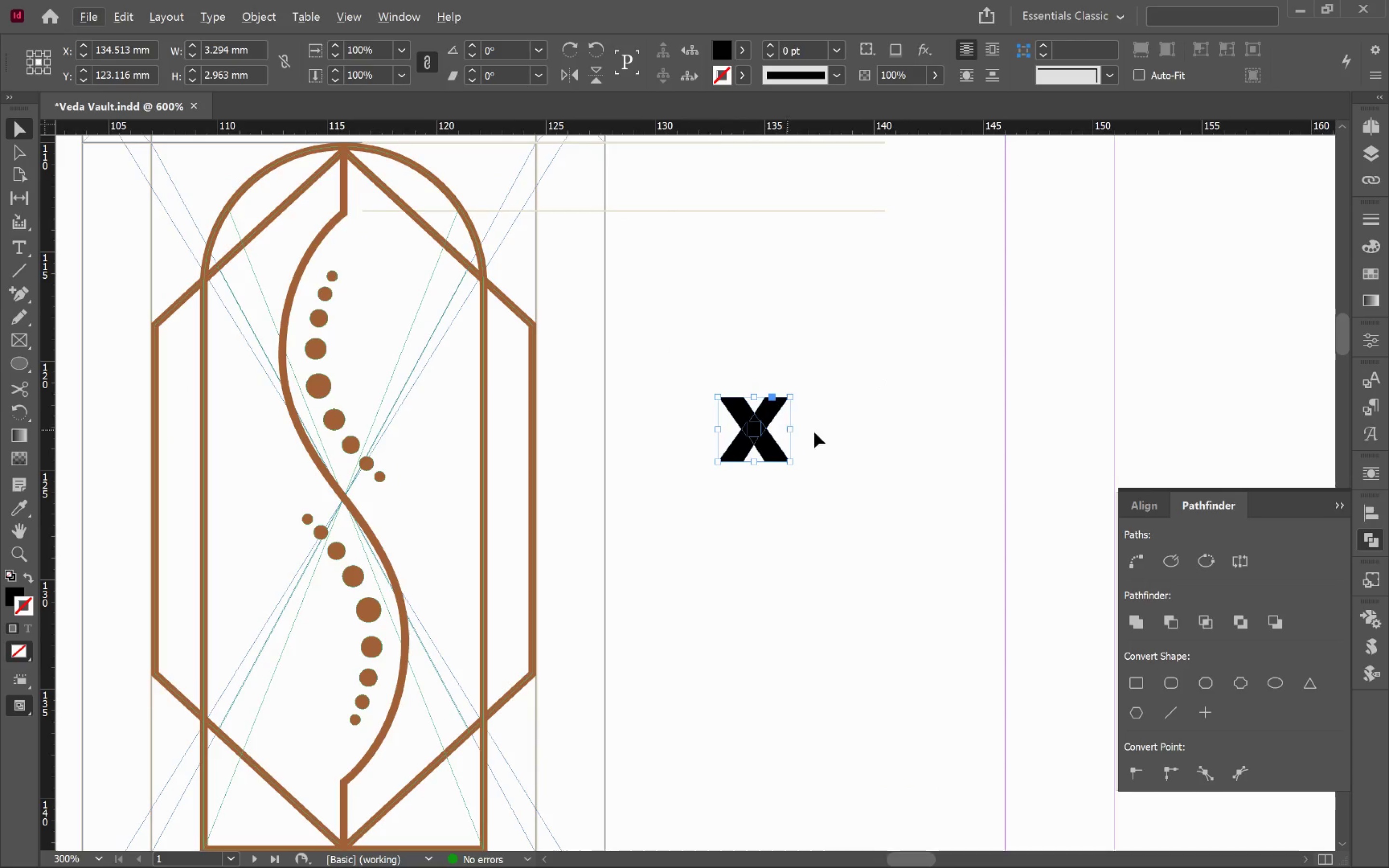 
left_click([740, 52])
 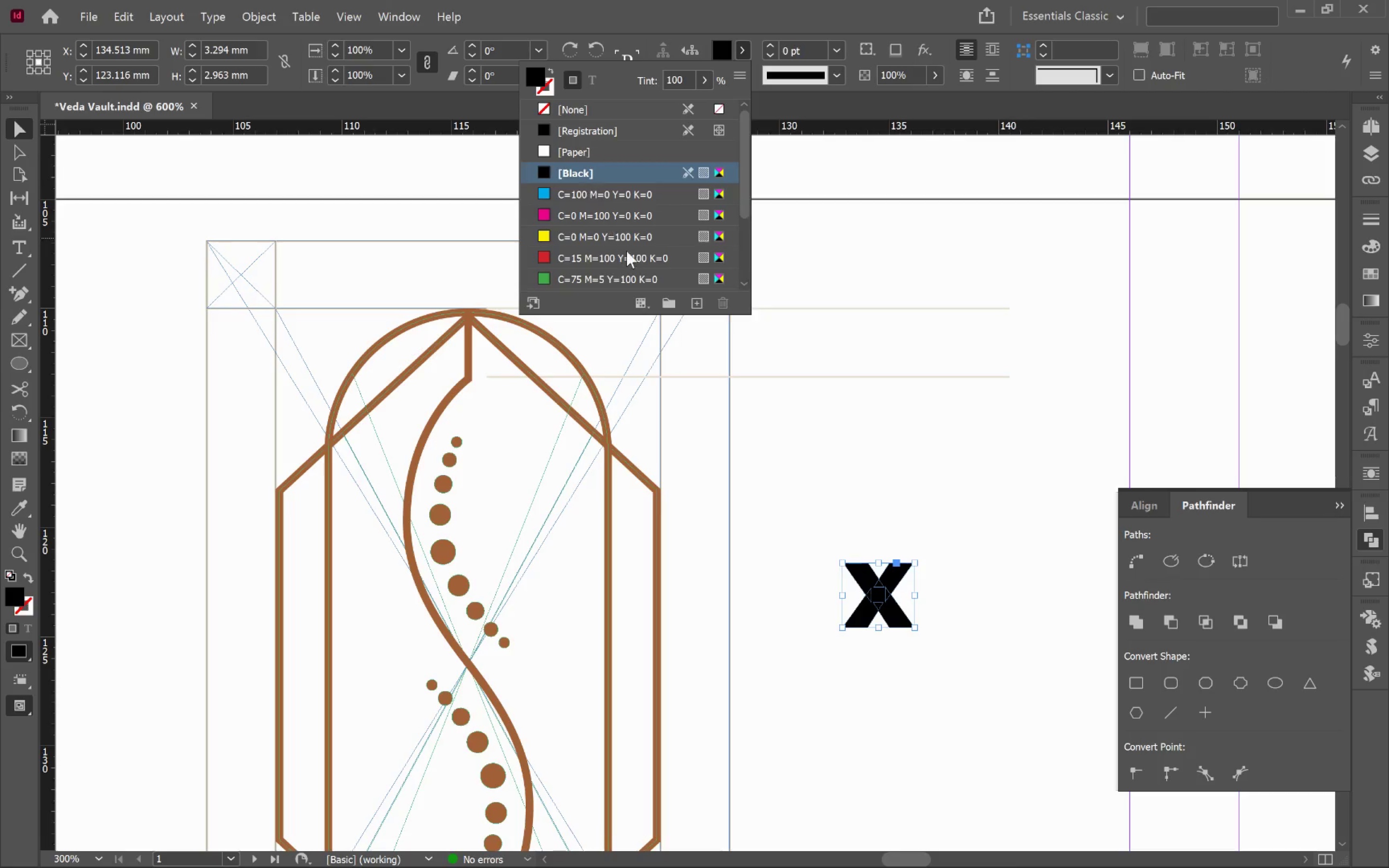 
scroll: coordinate [633, 264], scroll_direction: down, amount: 6.0
 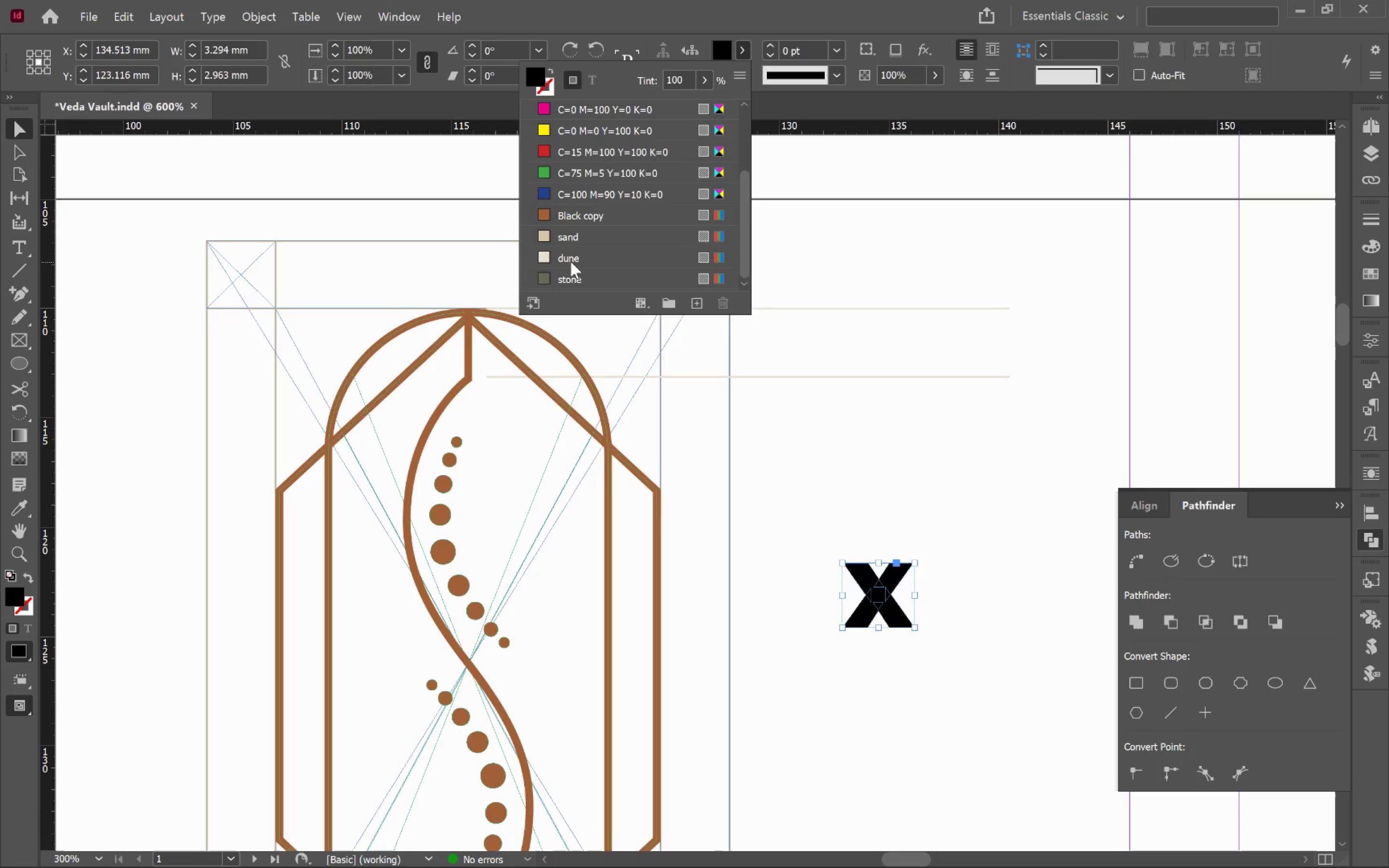 
left_click([575, 258])
 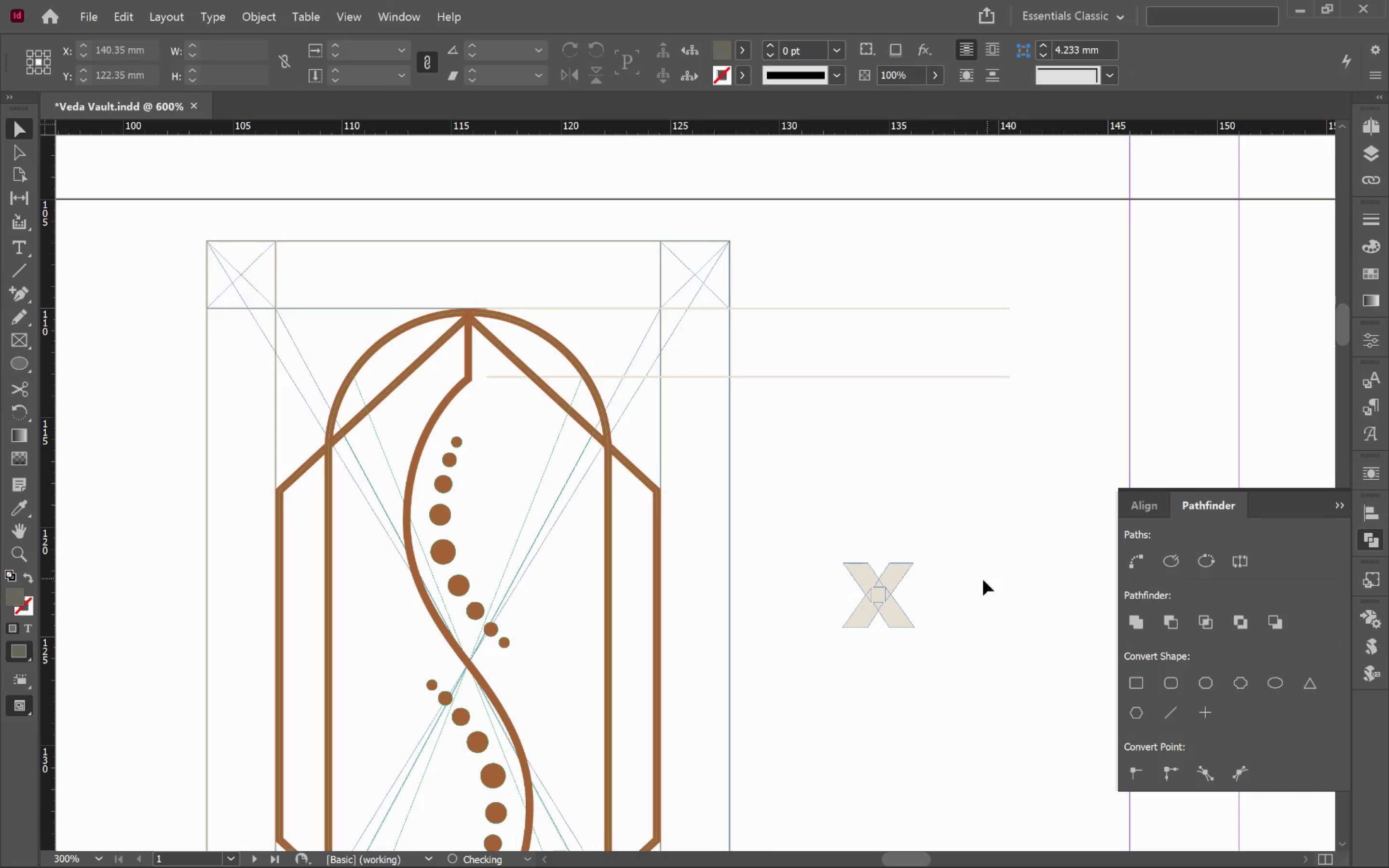 
left_click([877, 599])
 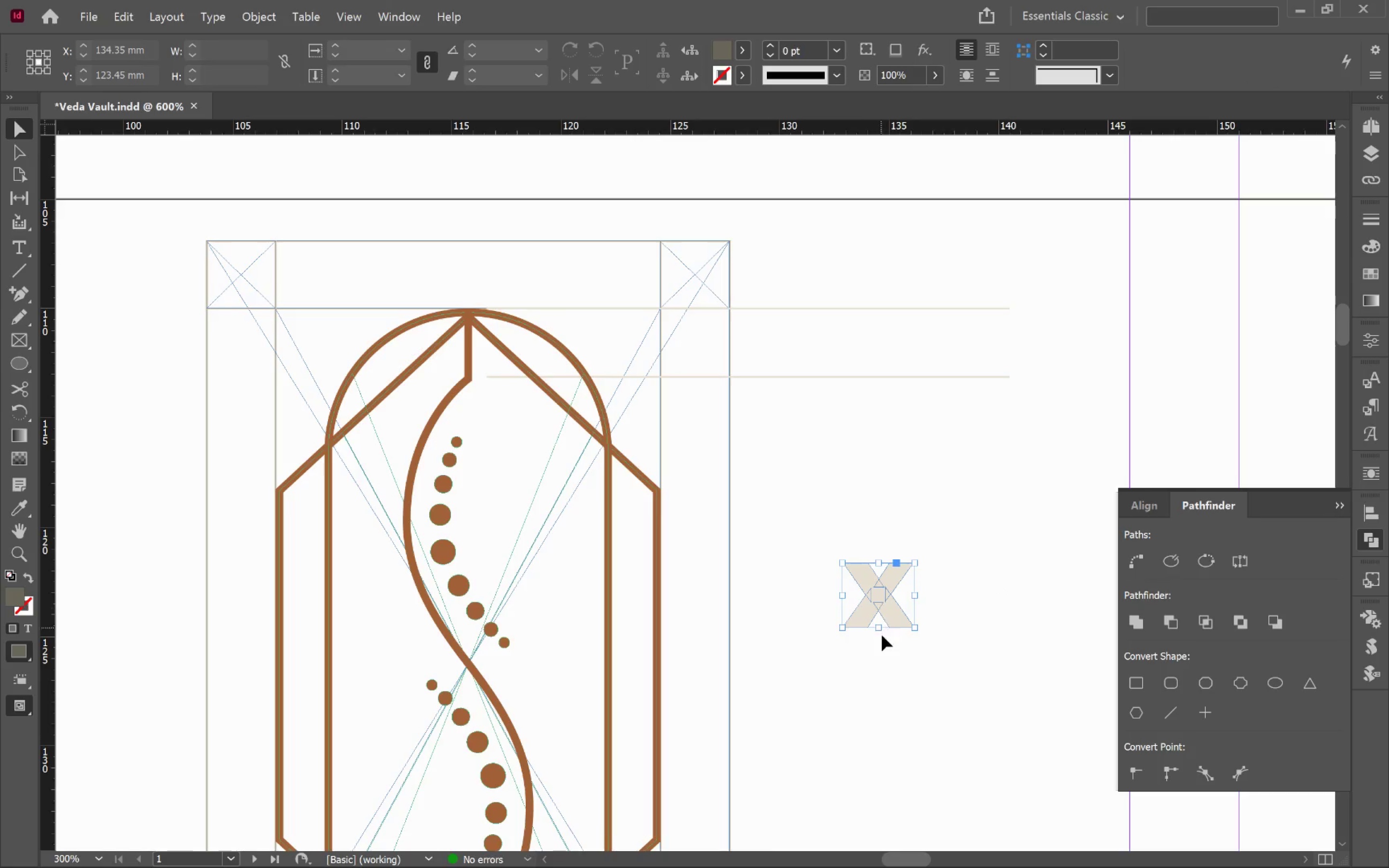 
hold_key(key=ShiftLeft, duration=1.46)
left_click_drag(start_coordinate=[880, 631], to_coordinate=[880, 608])
 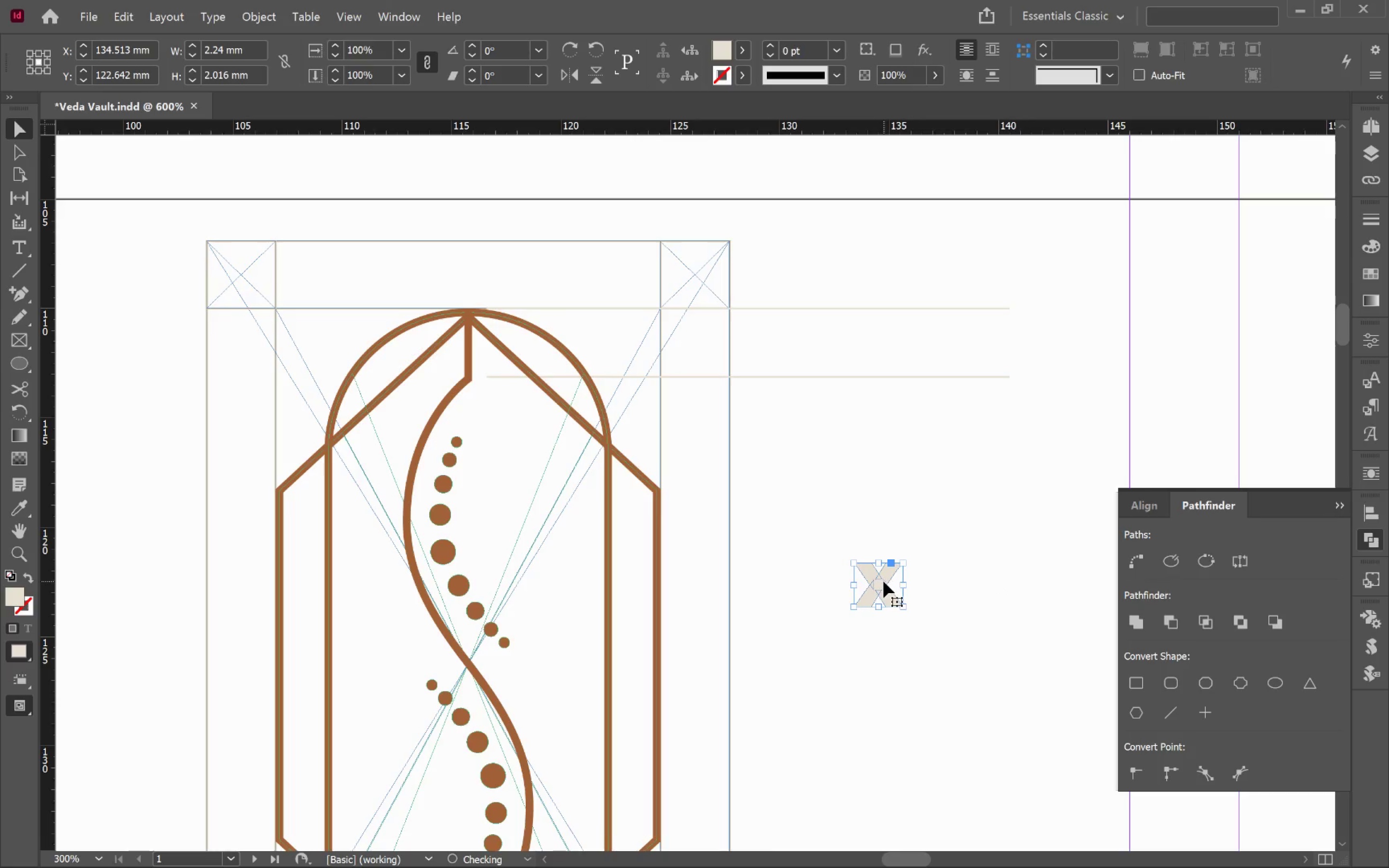 
left_click_drag(start_coordinate=[884, 582], to_coordinate=[864, 500])
 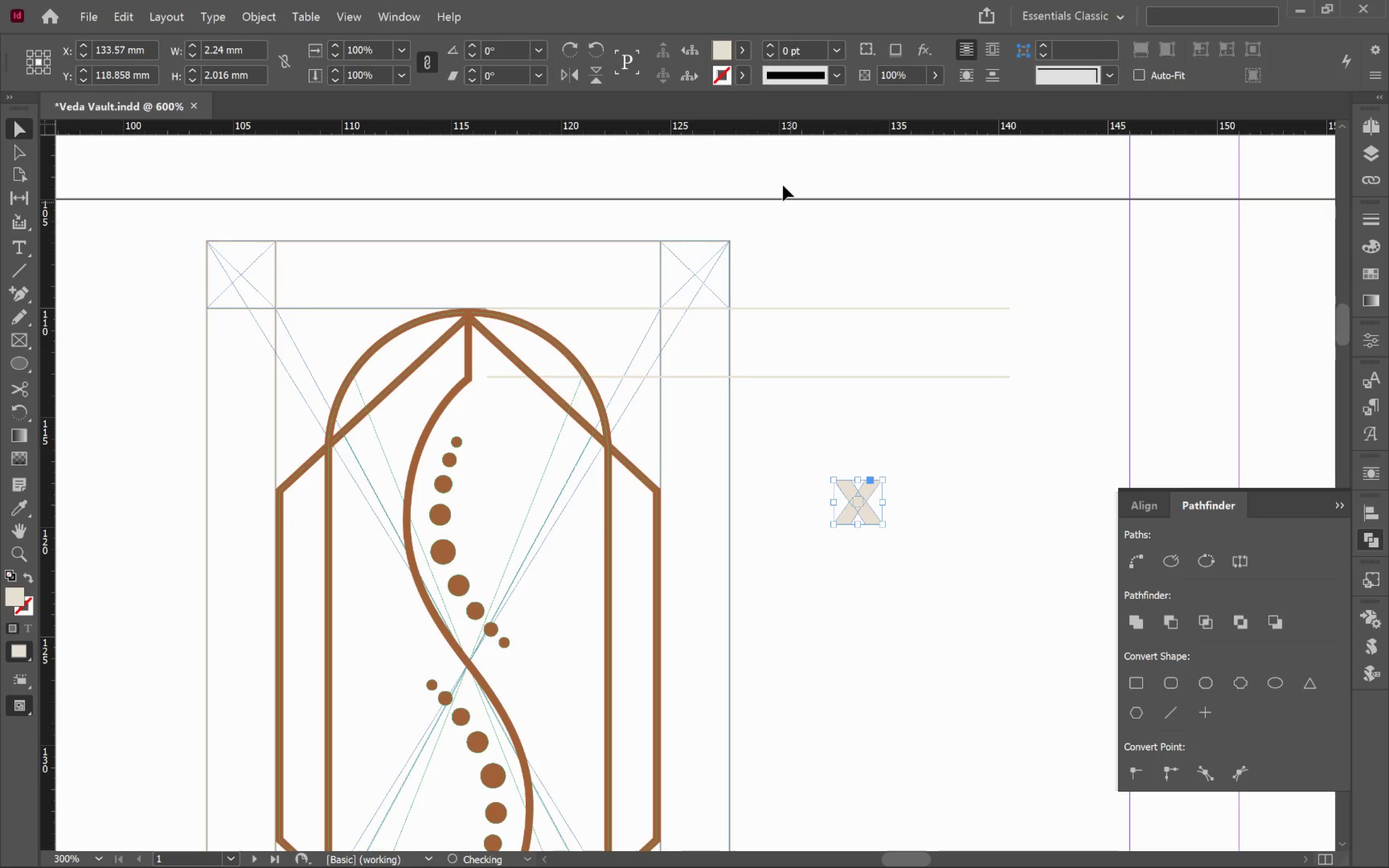 
left_click([744, 51])
 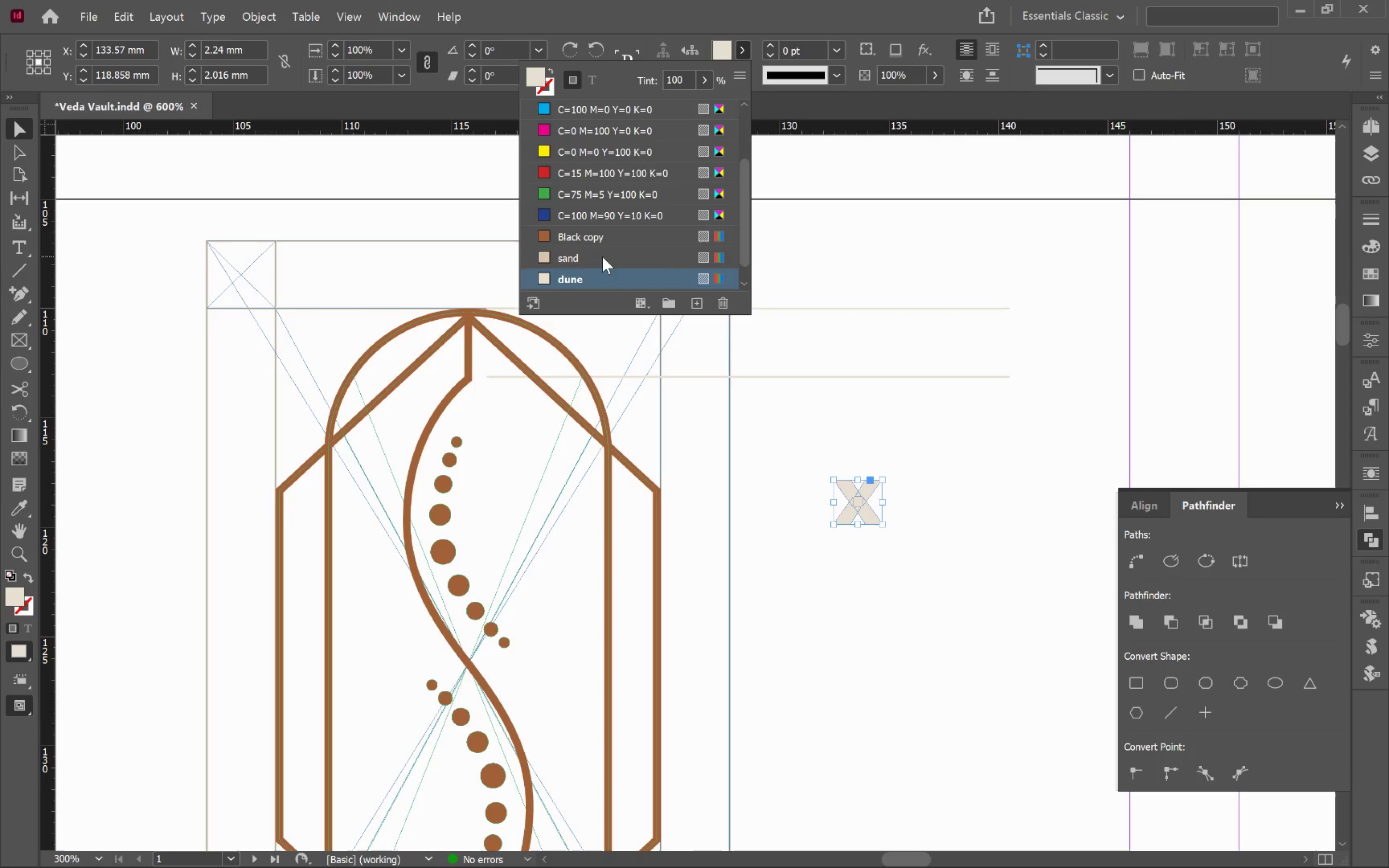 
scroll: coordinate [603, 255], scroll_direction: down, amount: 2.0
 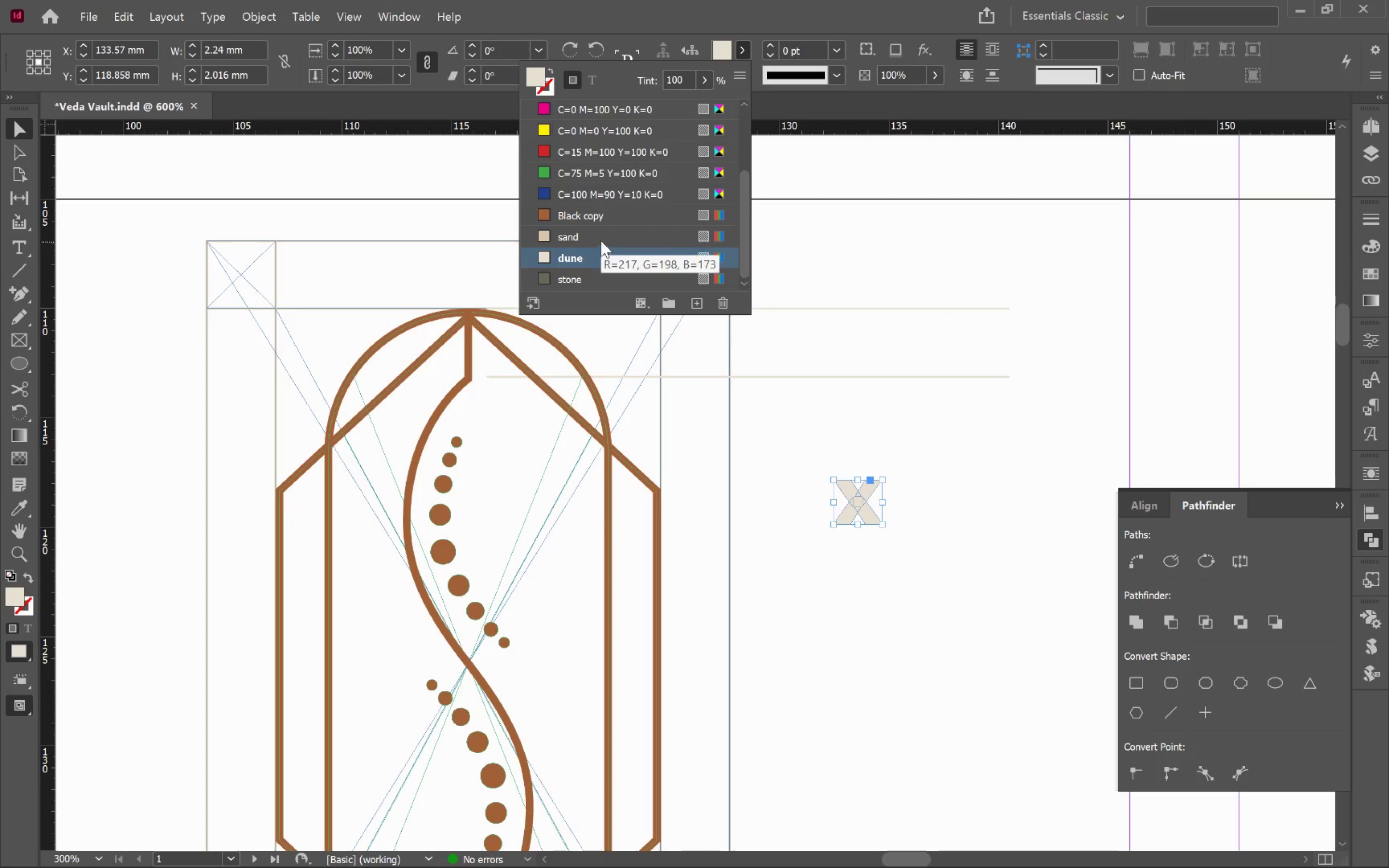 
left_click([601, 238])
 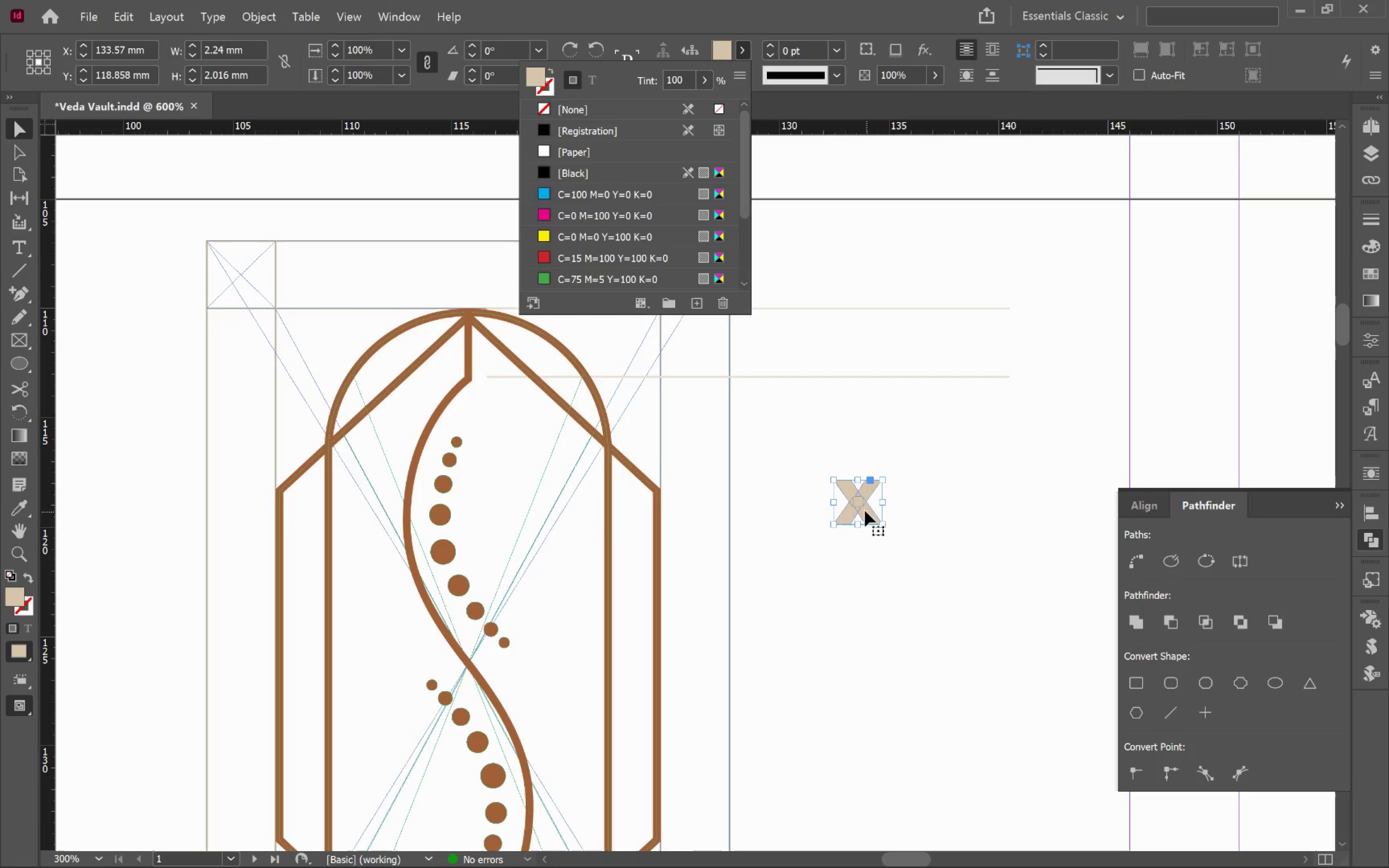 
left_click_drag(start_coordinate=[855, 498], to_coordinate=[979, 344])
 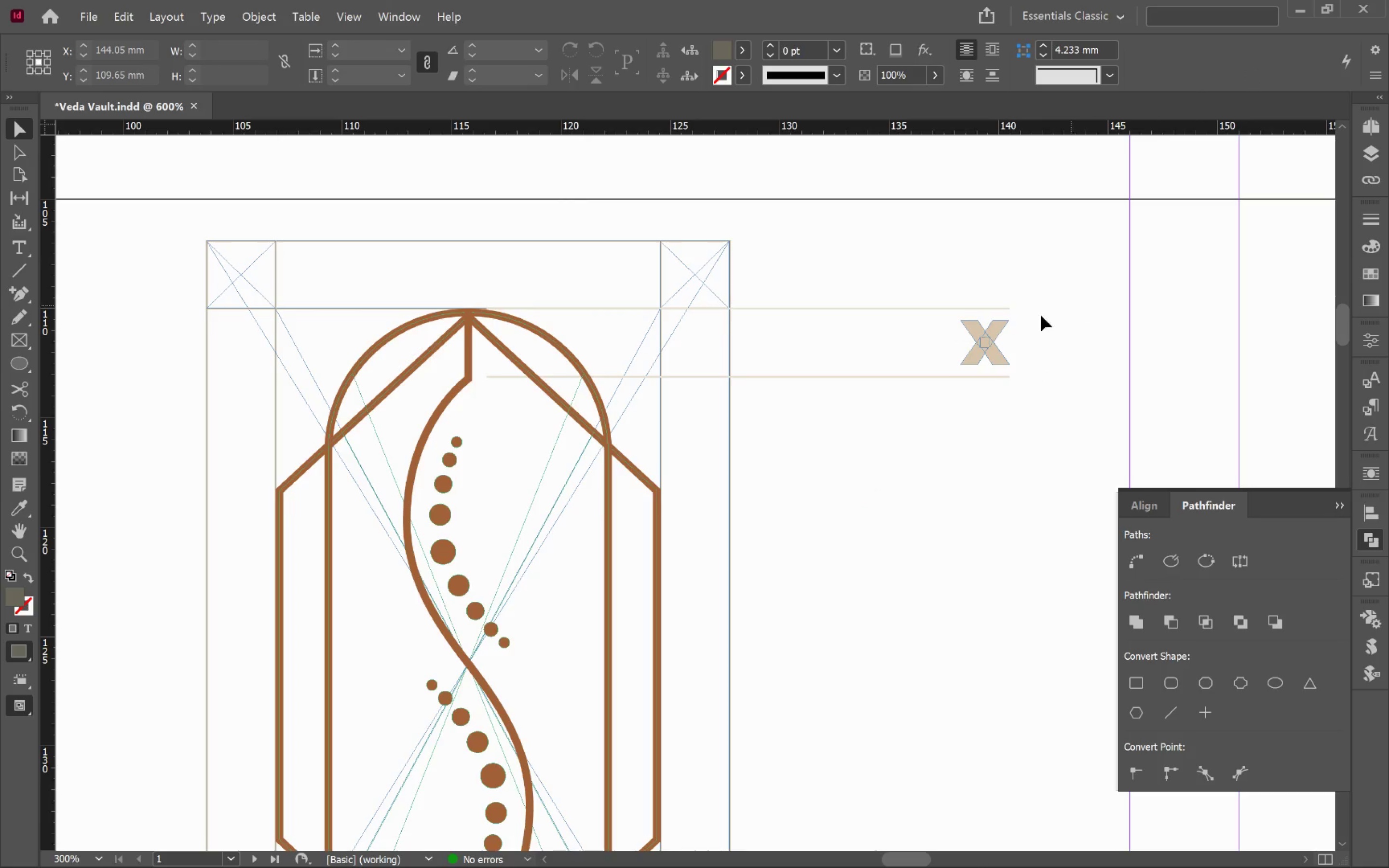 
hold_key(key=AltLeft, duration=0.88)
left_click_drag(start_coordinate=[986, 346], to_coordinate=[829, 273])
 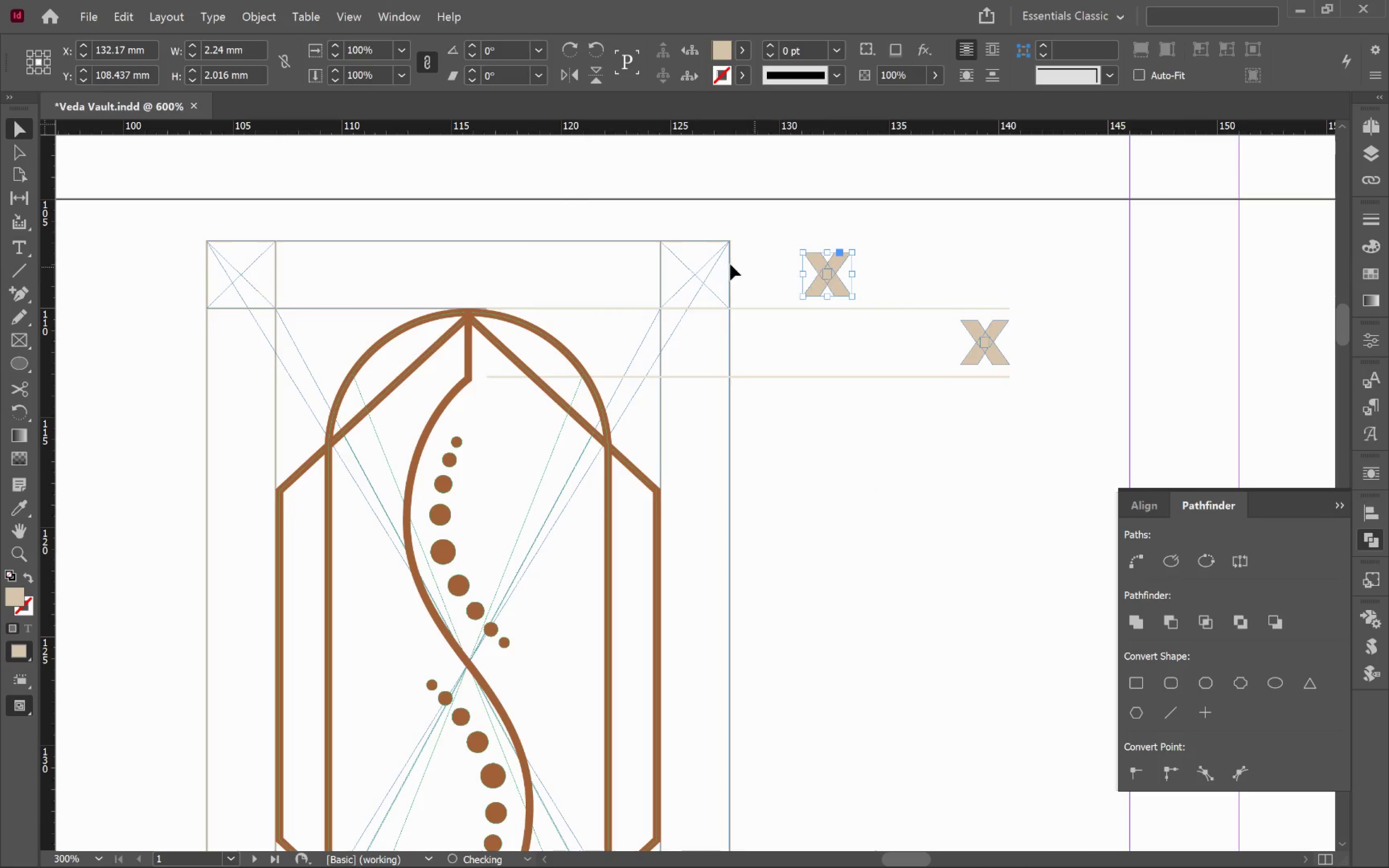 
hold_key(key=ShiftLeft, duration=1.09)
left_click([670, 270])
 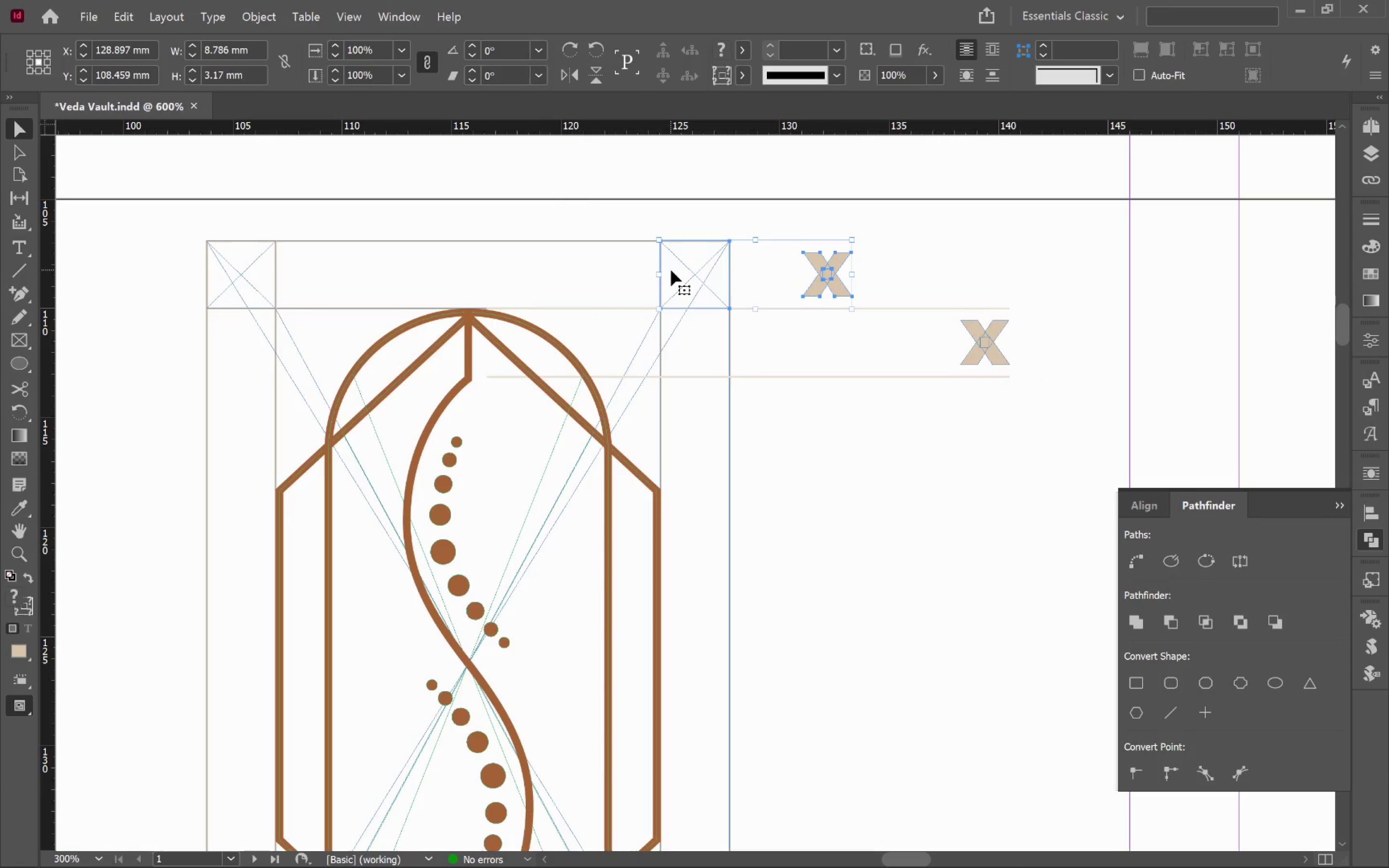 
left_click([671, 270])
 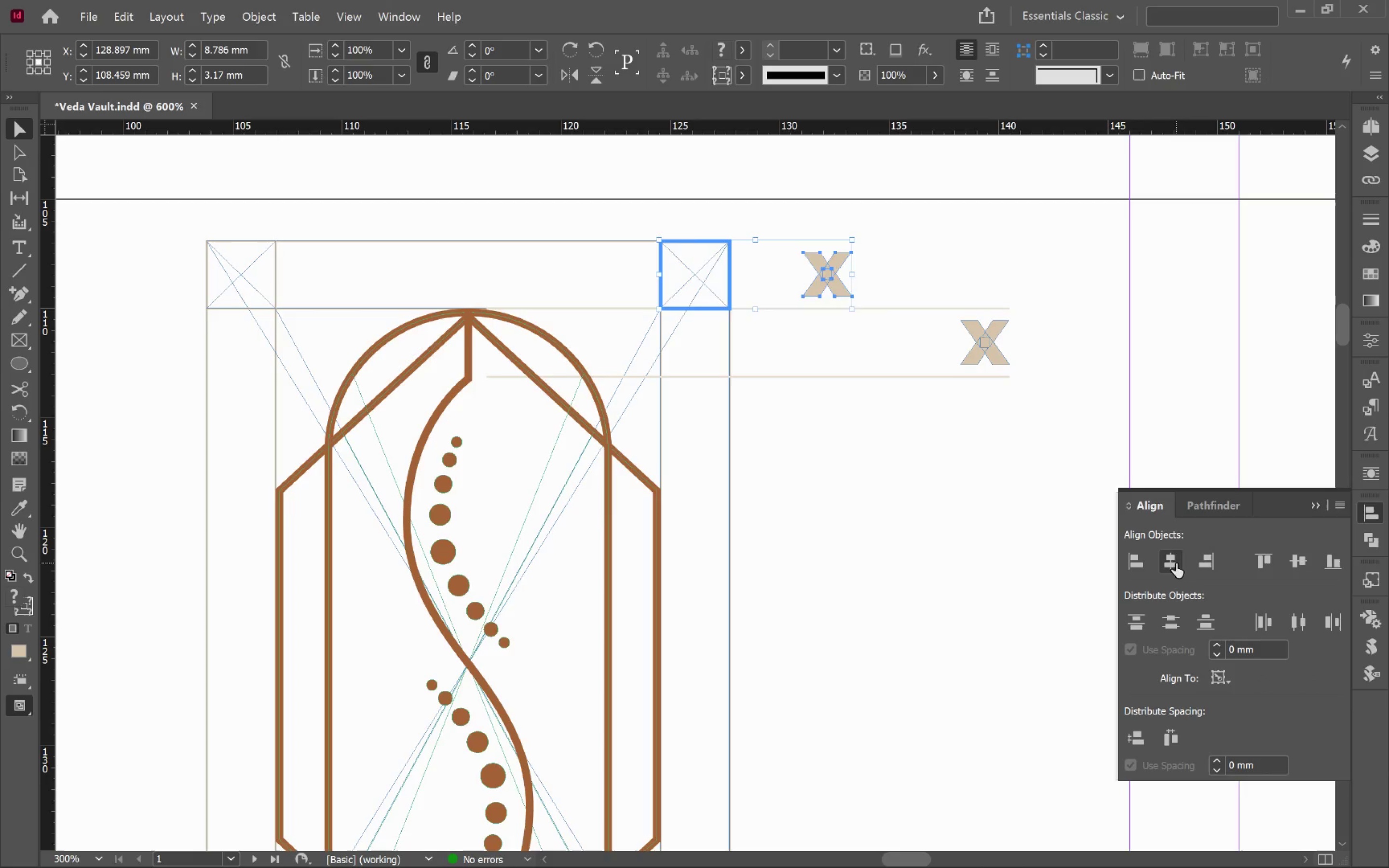 
left_click([1297, 558])
 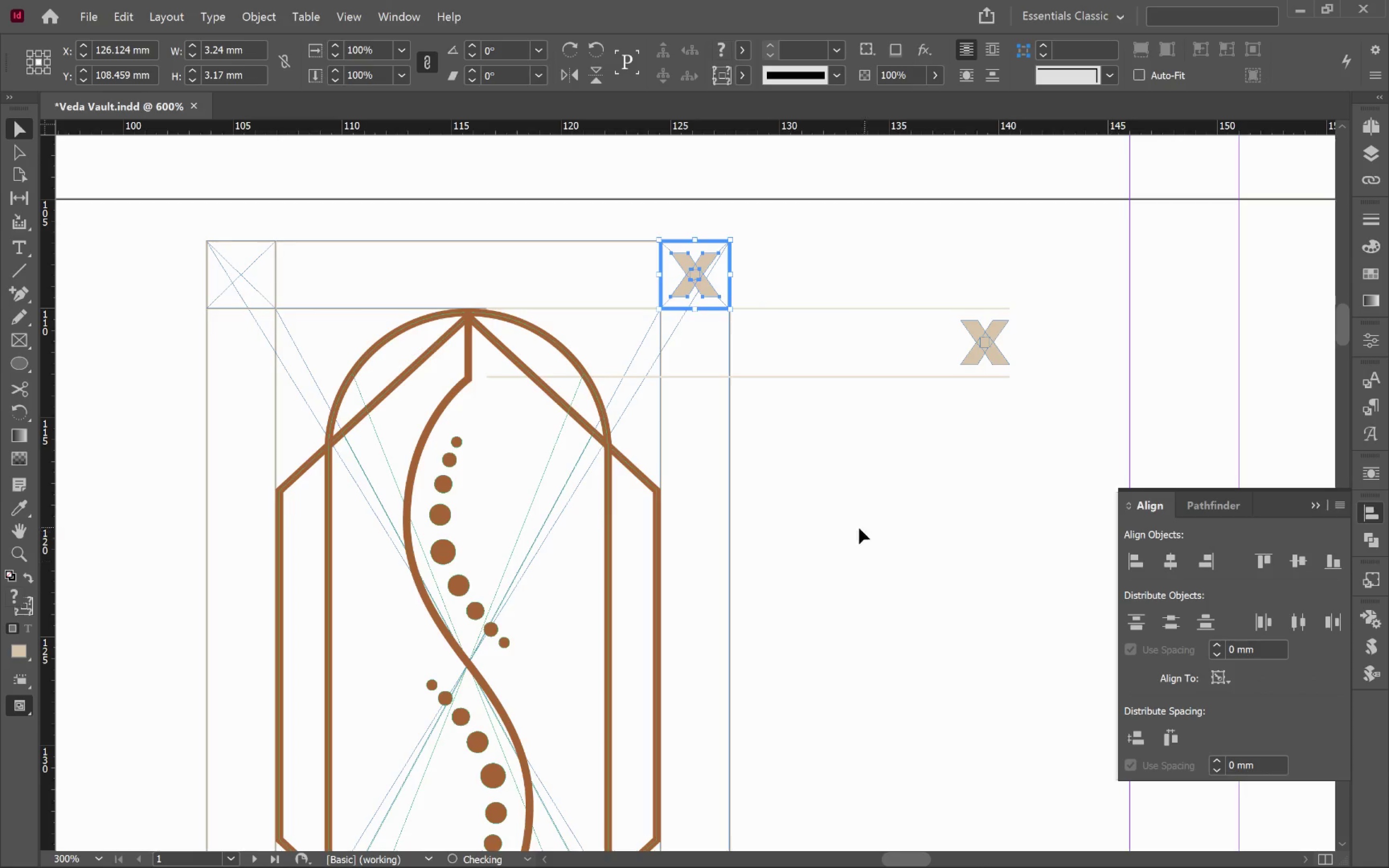 
left_click([865, 510])
 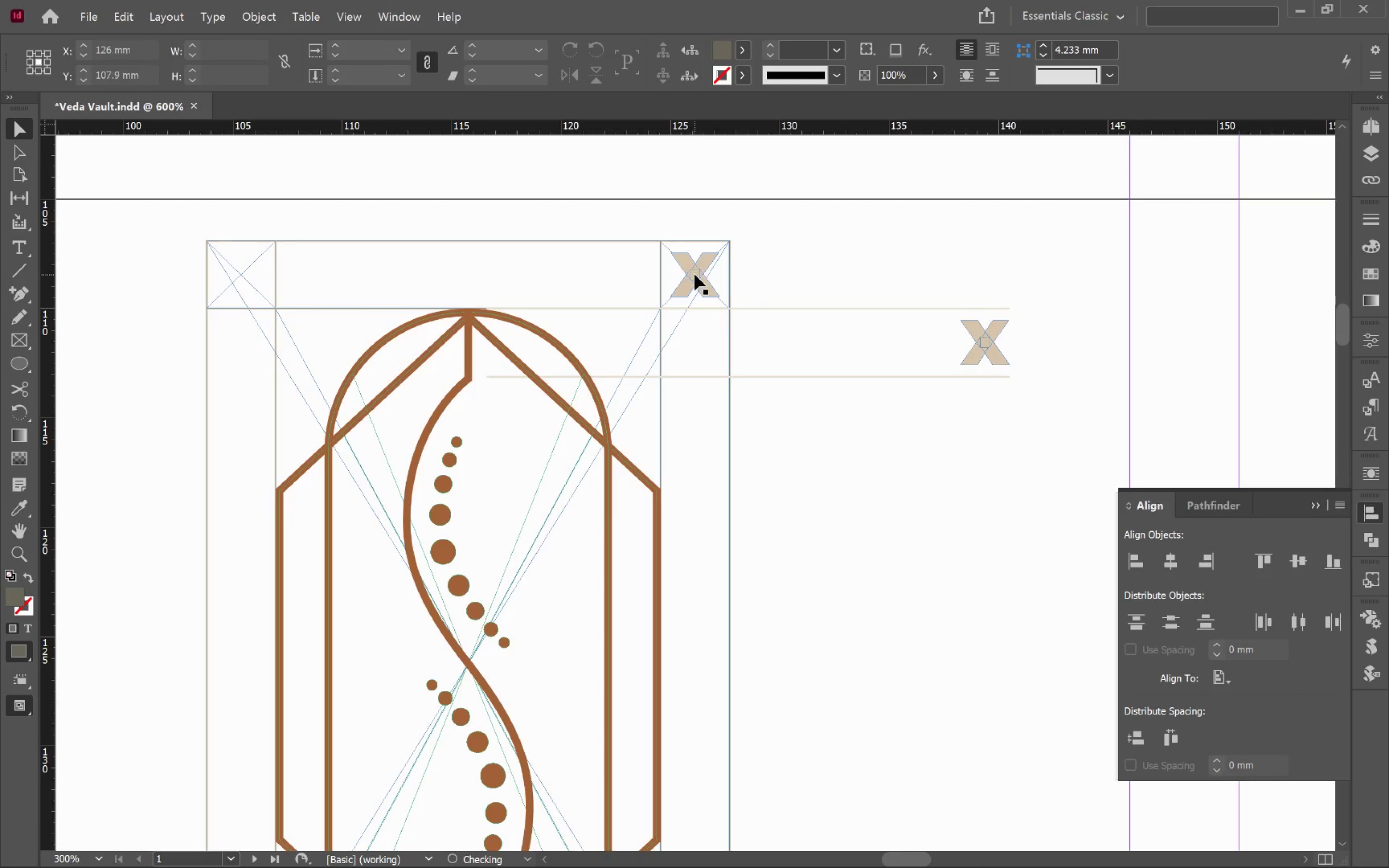 
left_click_drag(start_coordinate=[696, 278], to_coordinate=[549, 282])
 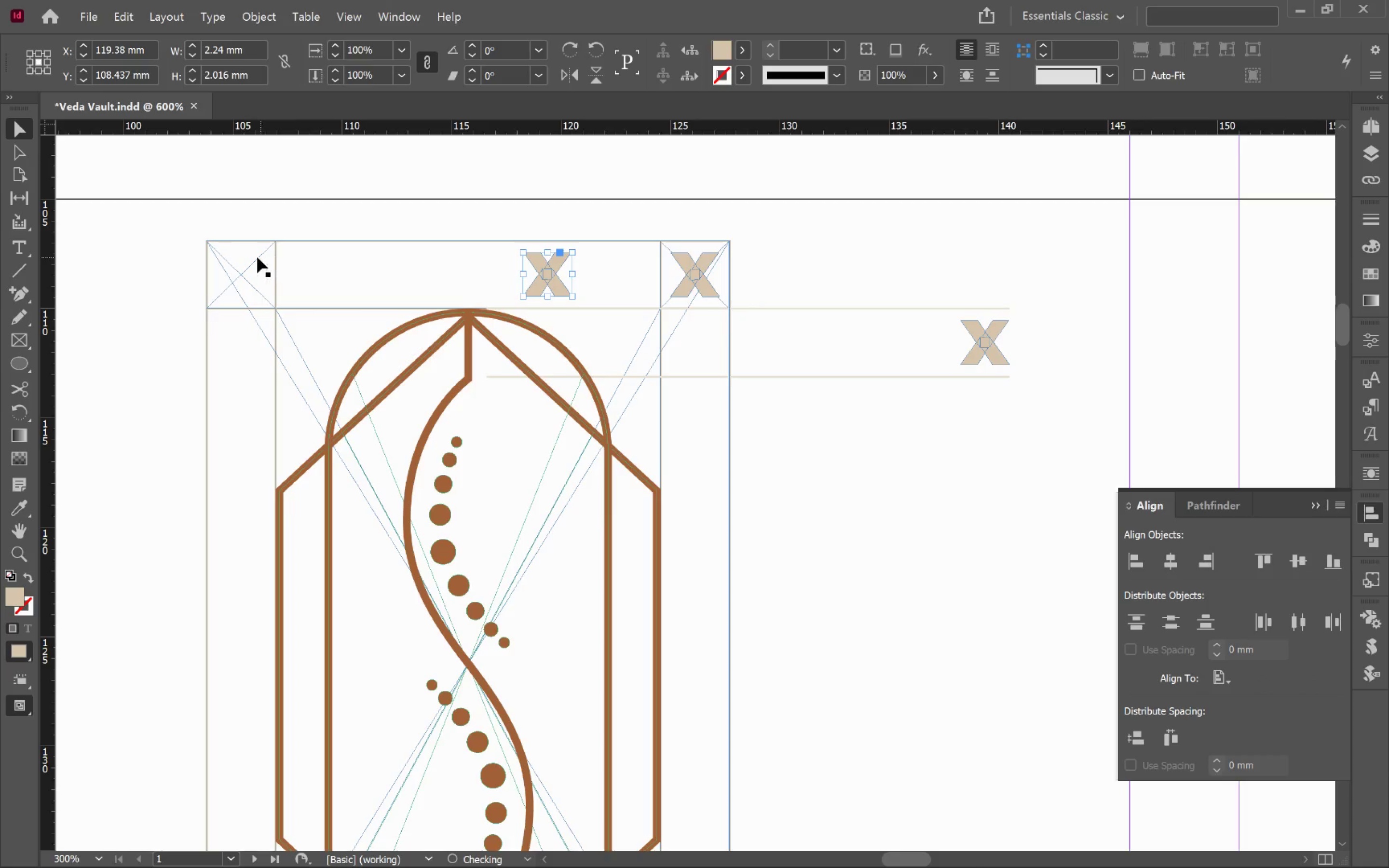 
hold_key(key=AltLeft, duration=0.64)
 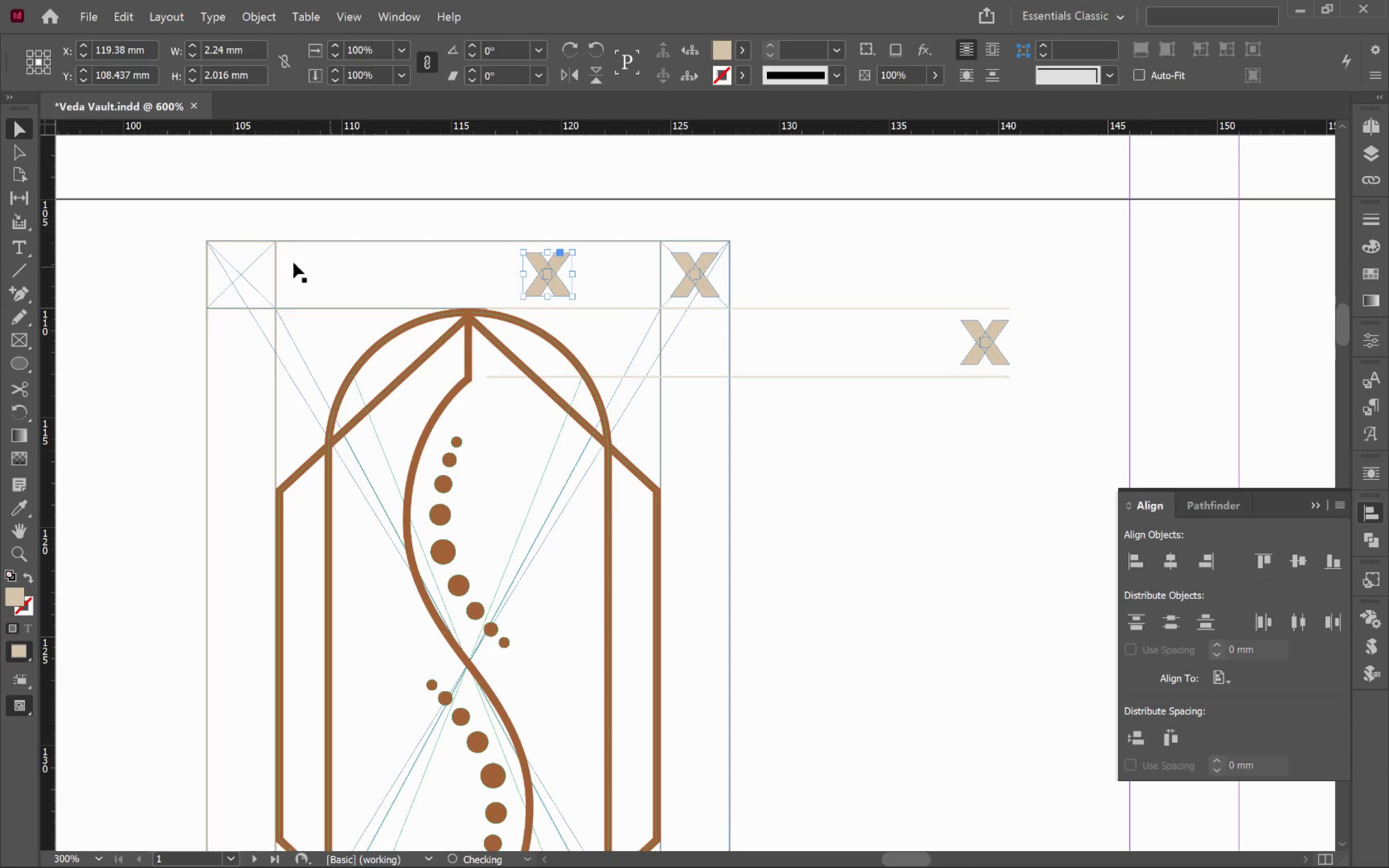 
hold_key(key=ShiftLeft, duration=0.53)
left_click([254, 261])
 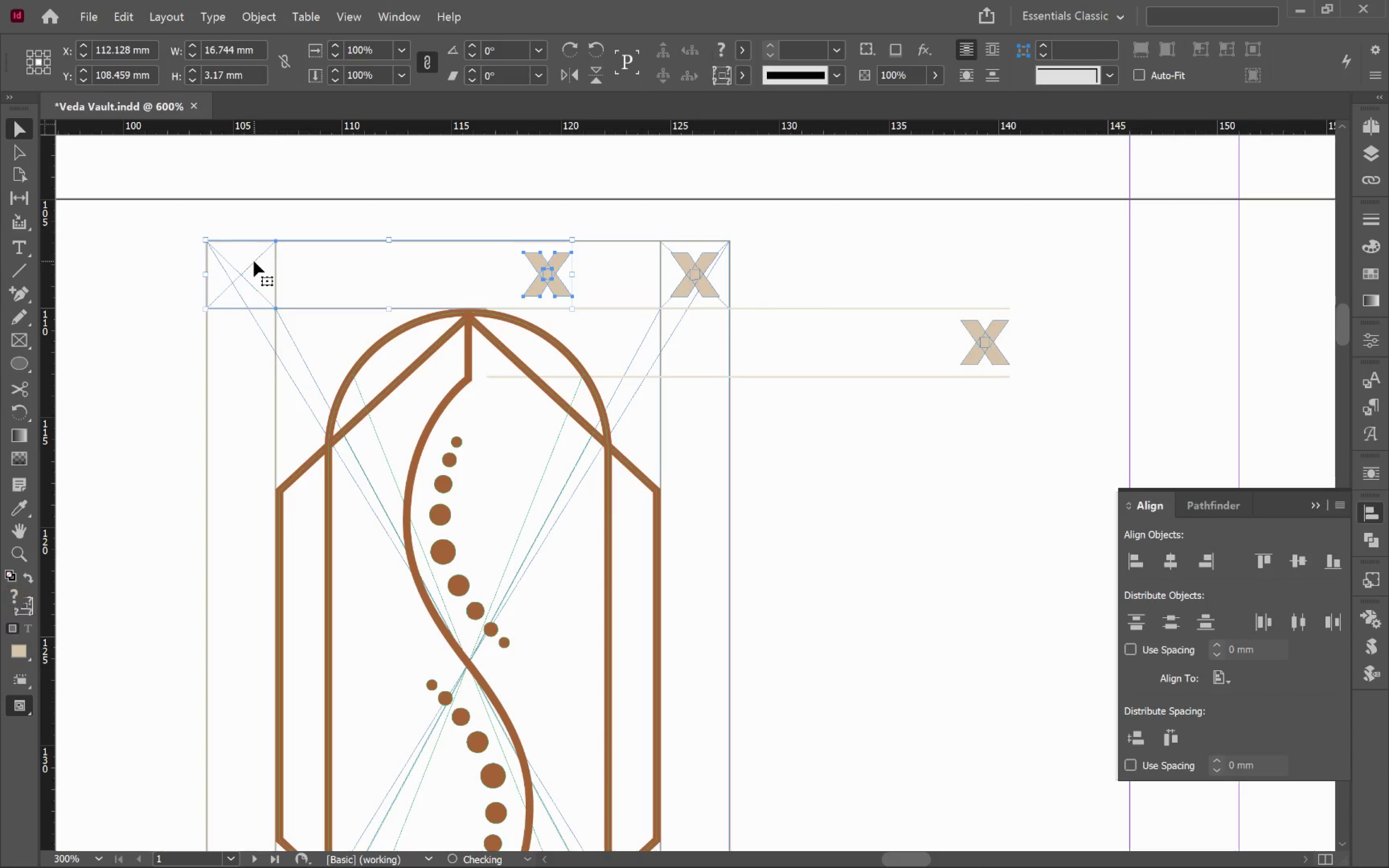 
left_click([254, 261])
 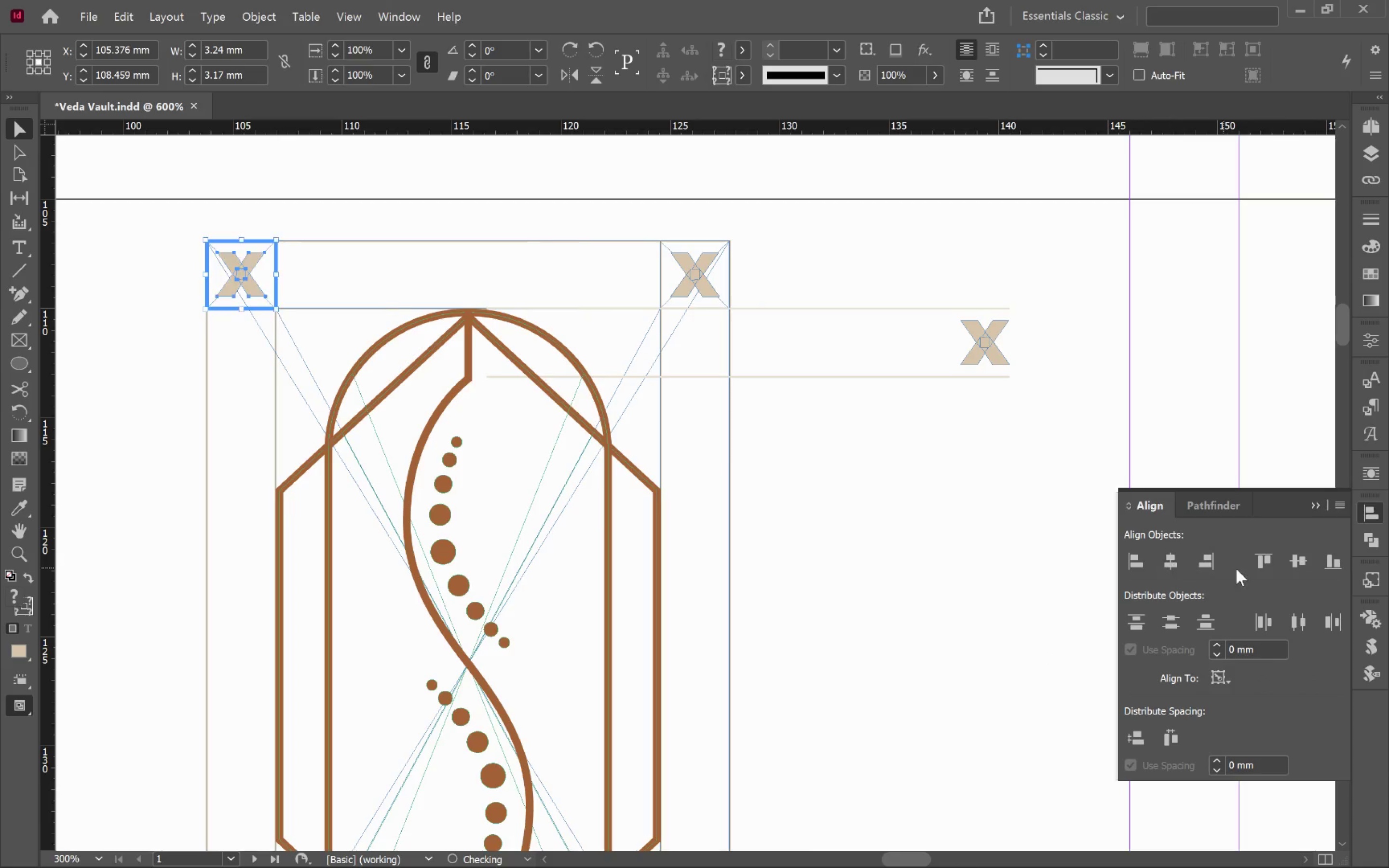 
left_click([1298, 562])
 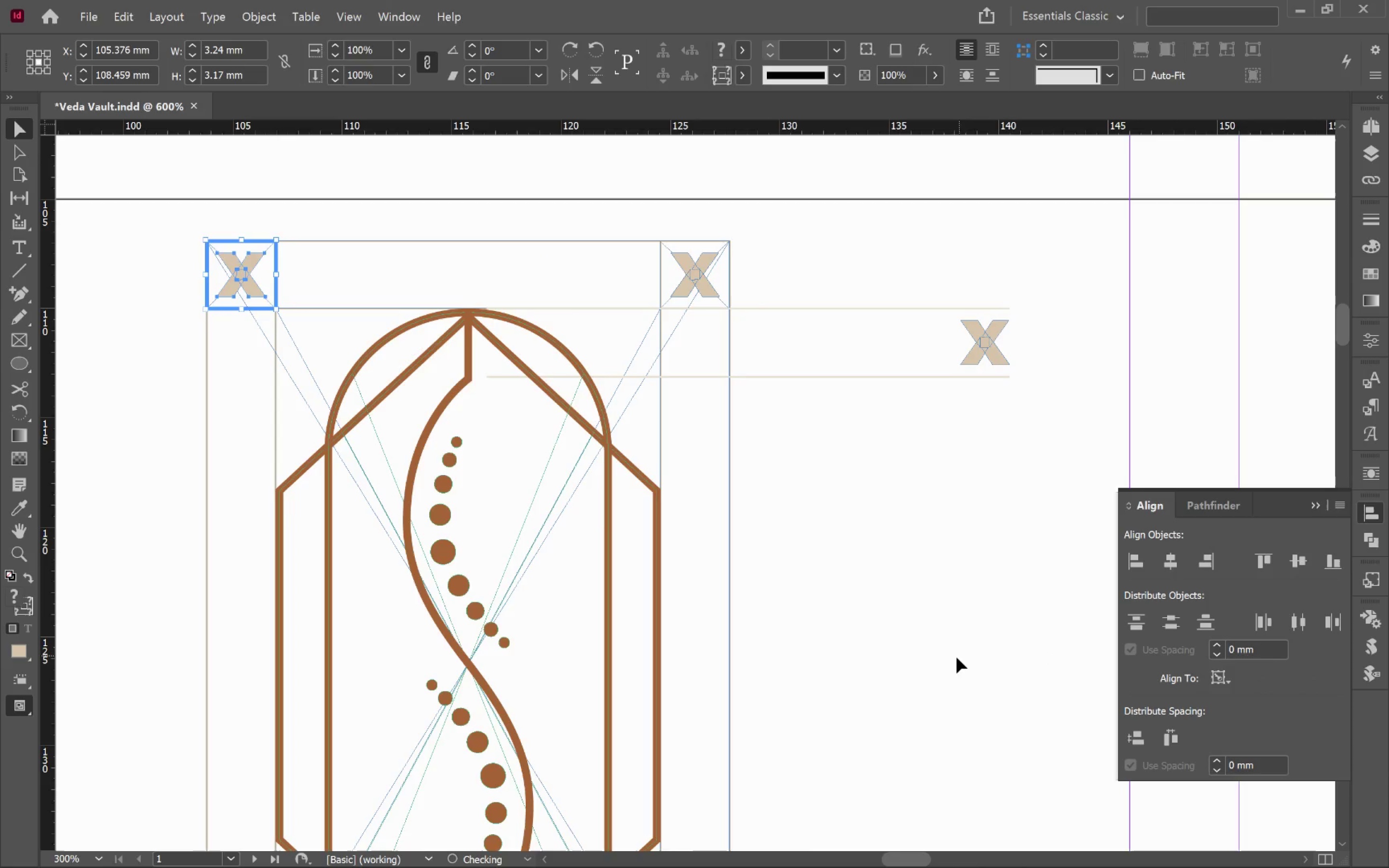 
left_click([949, 665])
 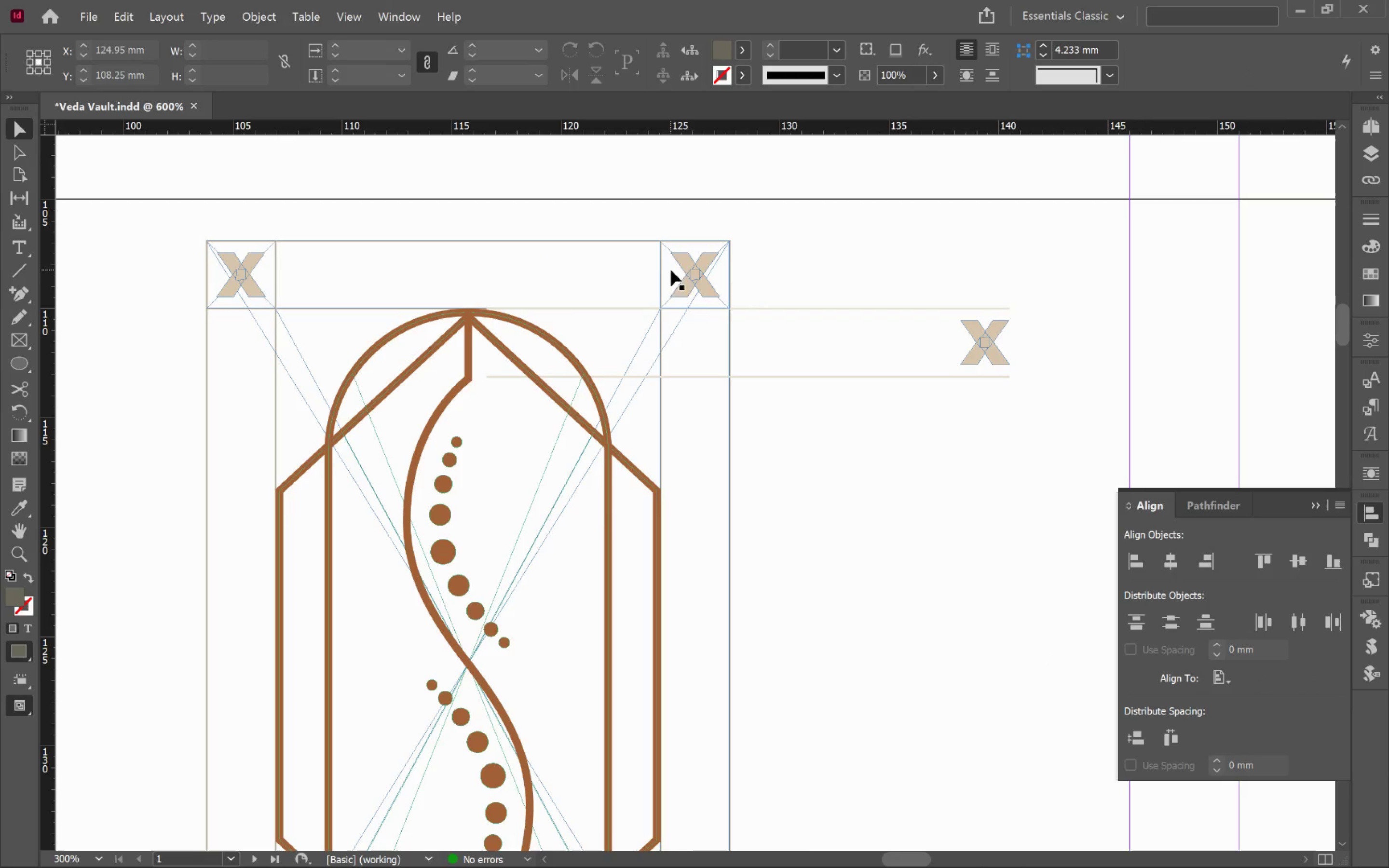 
left_click([695, 284])
 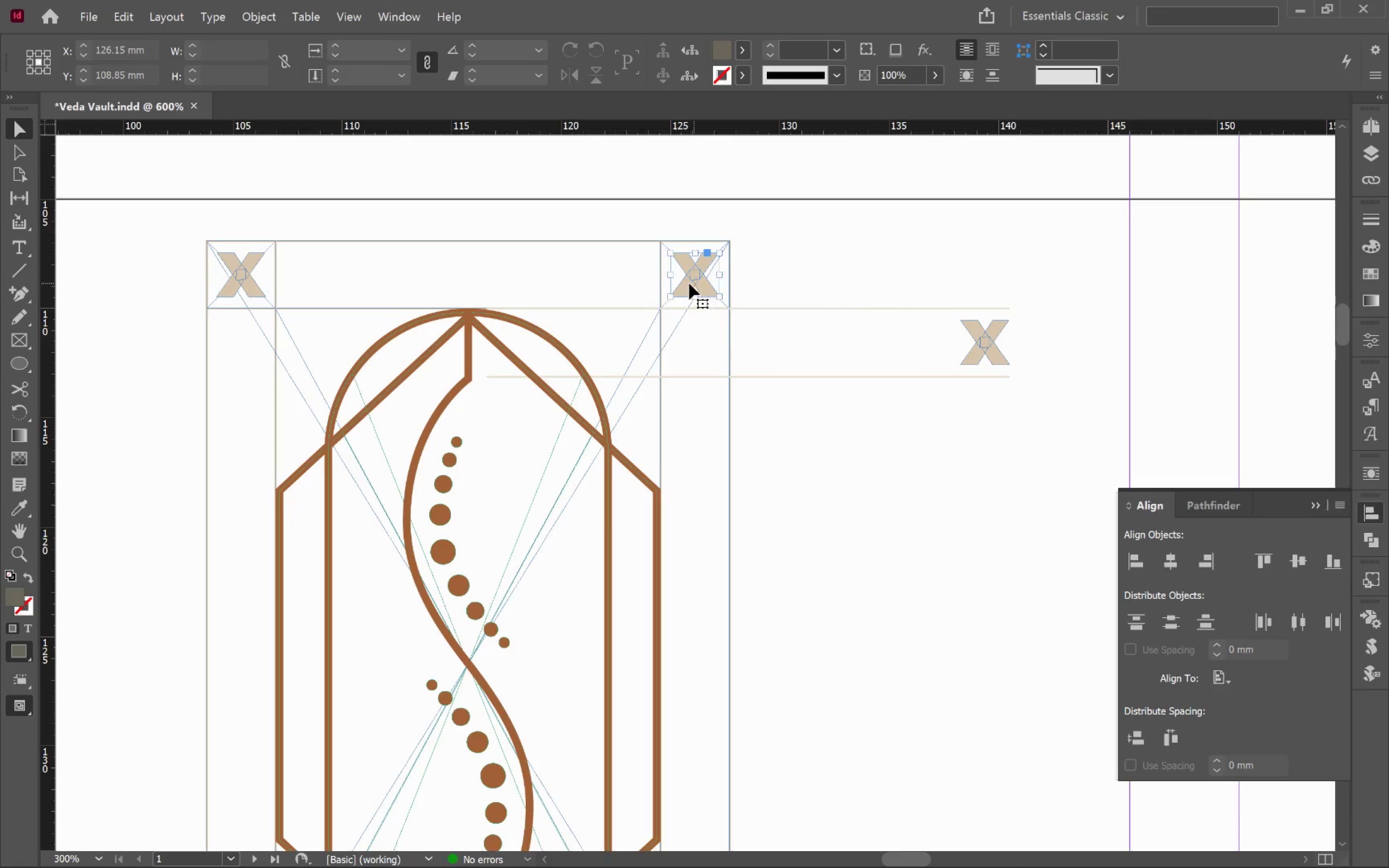 
hold_key(key=ShiftLeft, duration=0.8)
left_click([241, 271])
 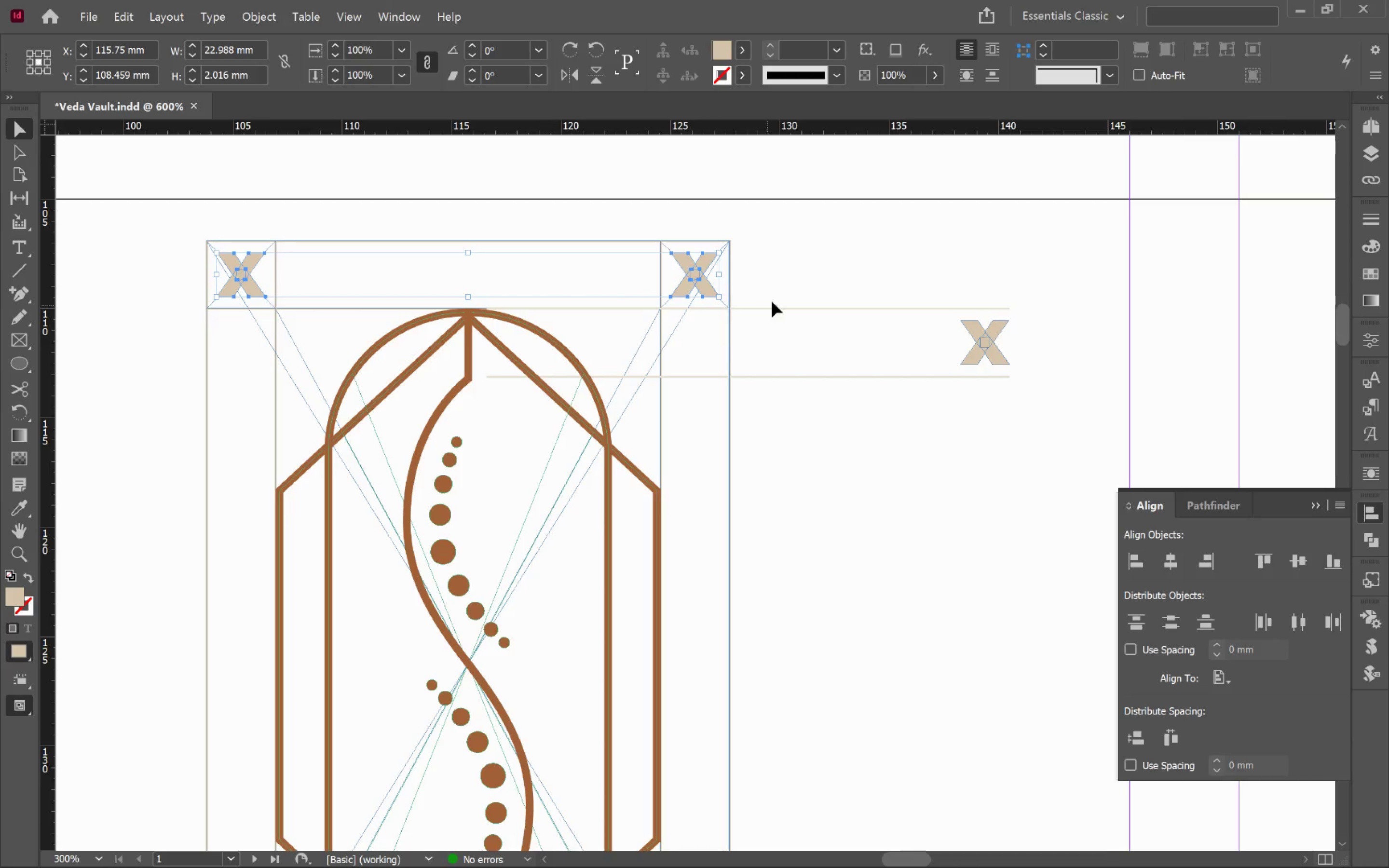 
hold_key(key=AltLeft, duration=7.55)
left_click_drag(start_coordinate=[700, 277], to_coordinate=[722, 757])
 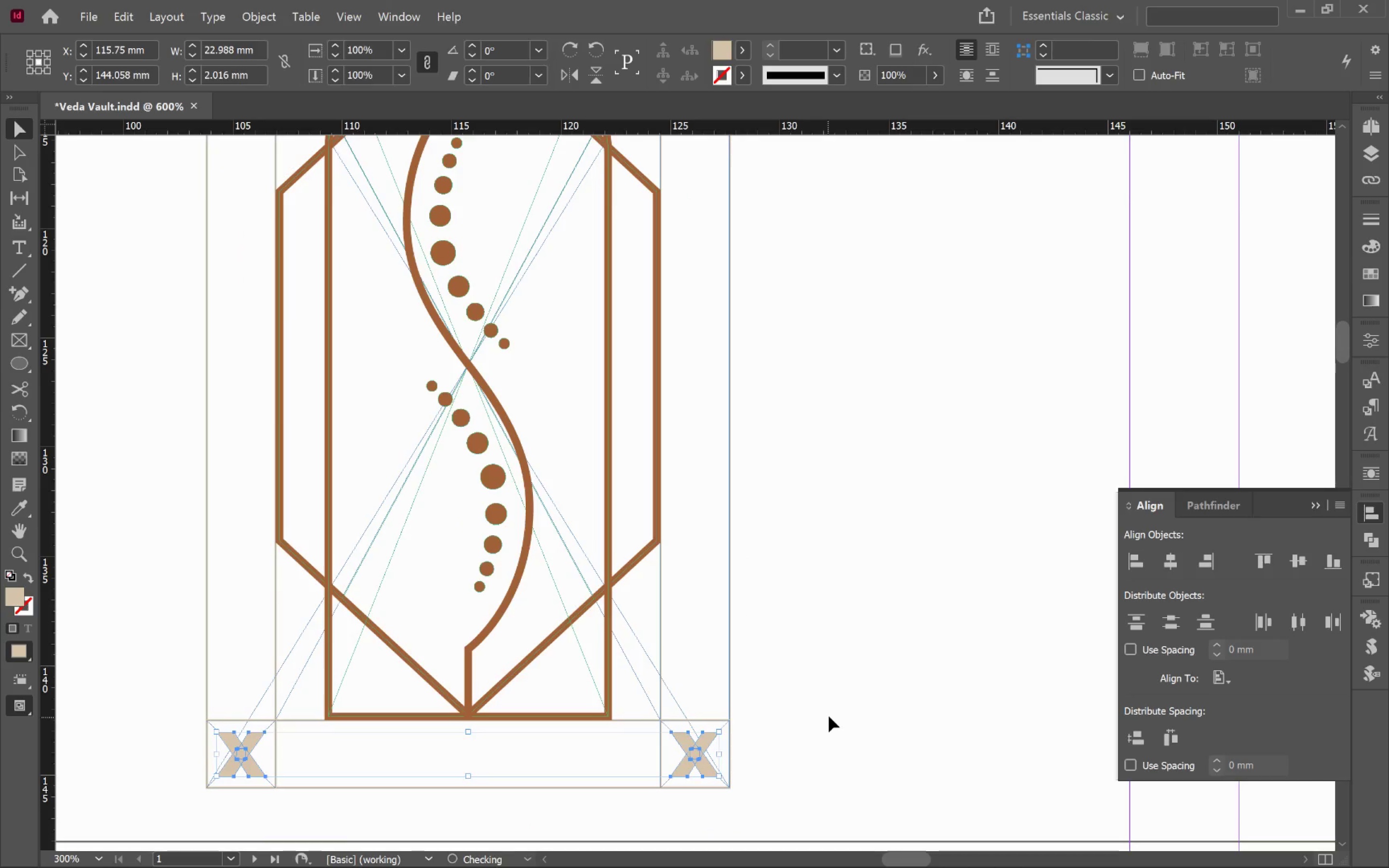 
hold_key(key=ShiftLeft, duration=7.06)
 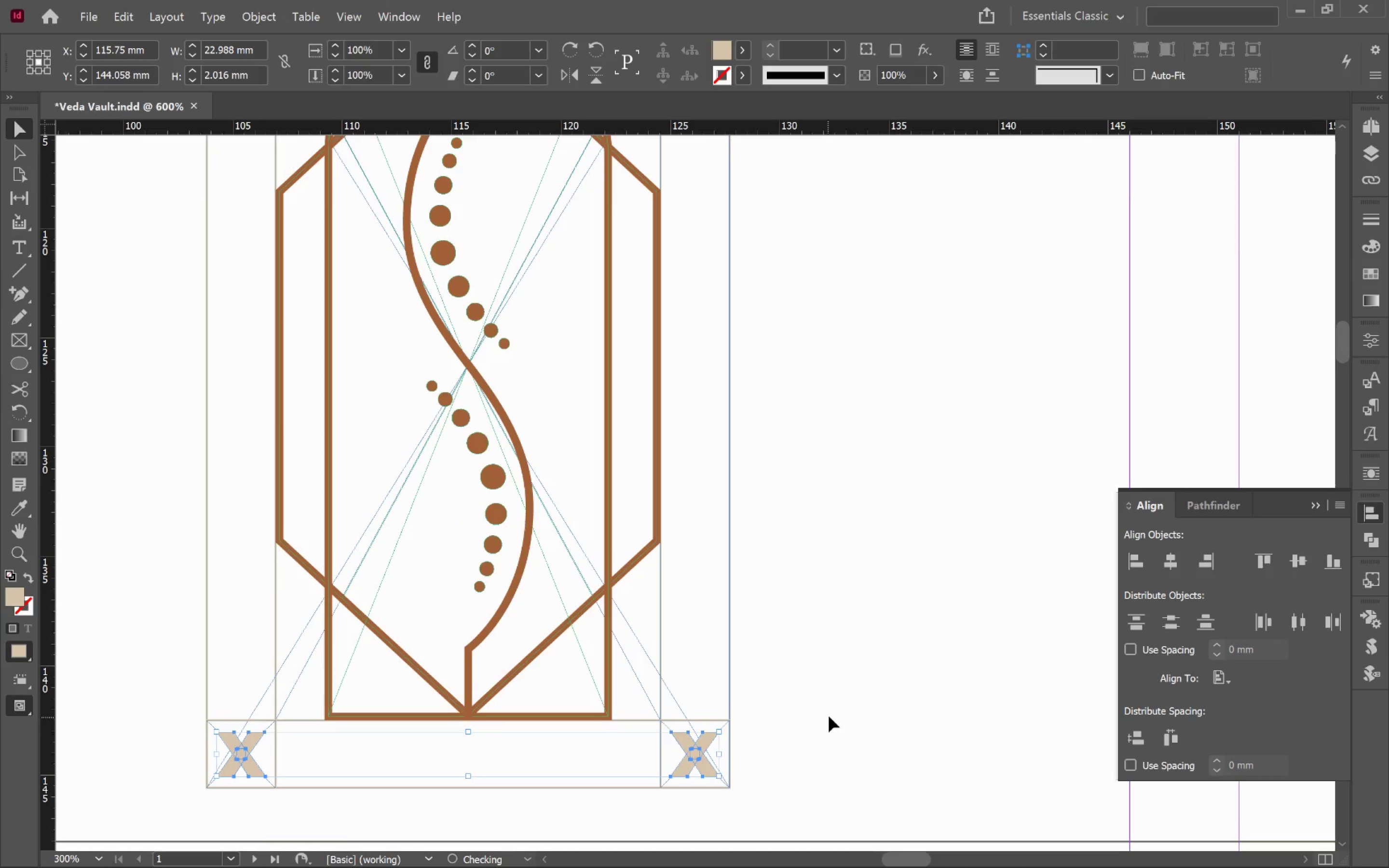 
left_click([829, 716])
 